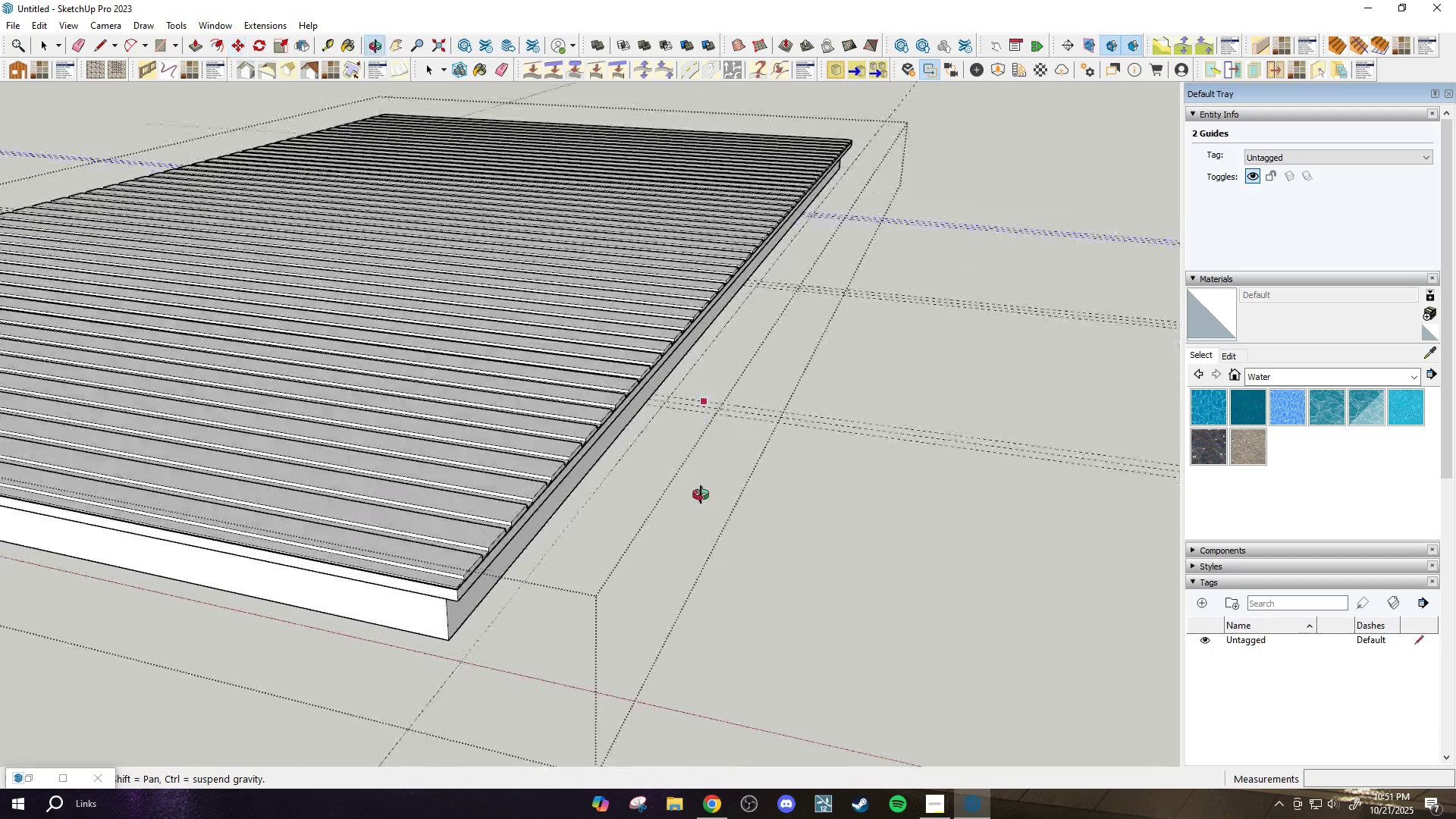 
key(T)
 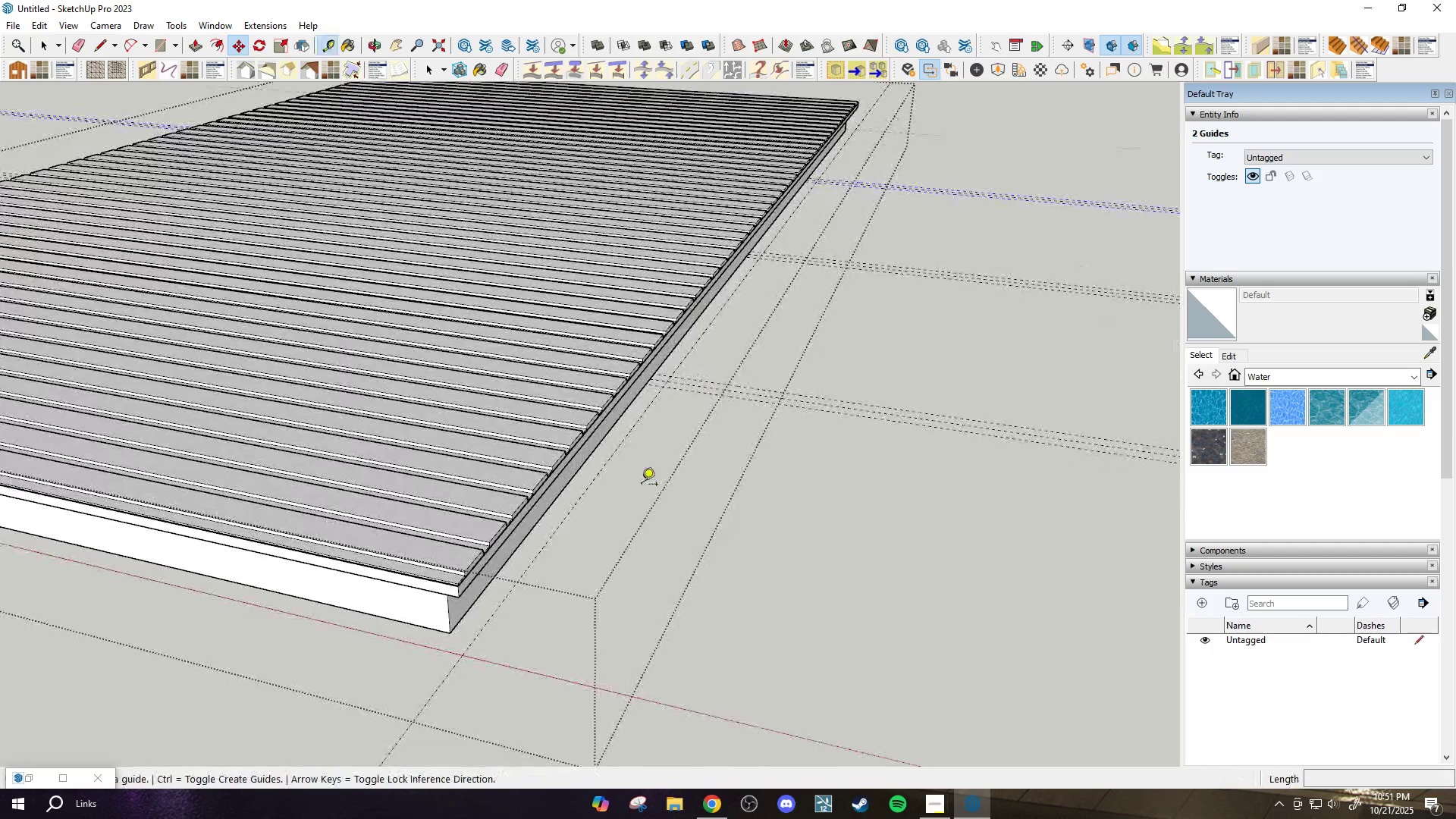 
scroll: coordinate [639, 479], scroll_direction: up, amount: 2.0
 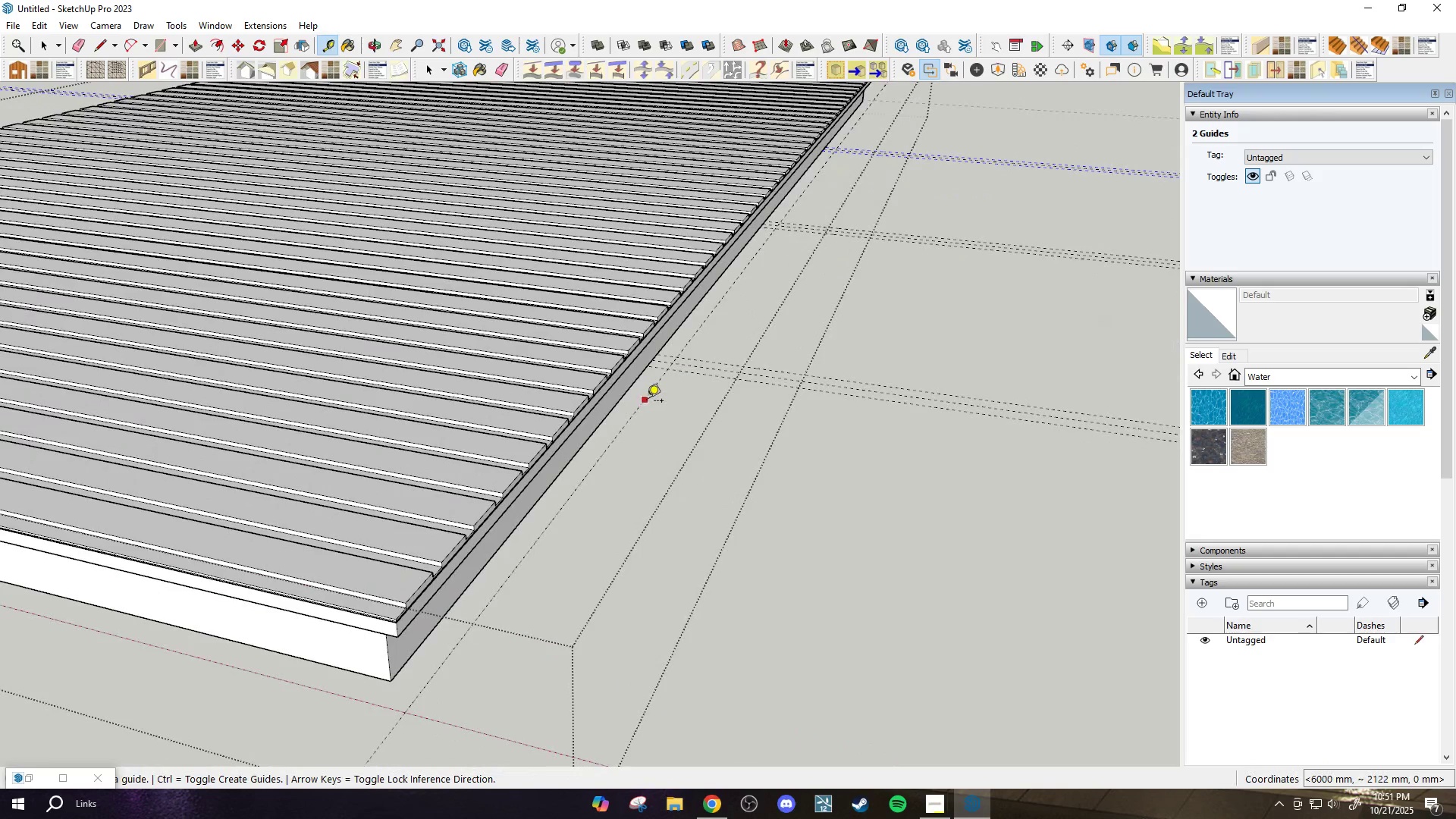 
left_click([647, 401])
 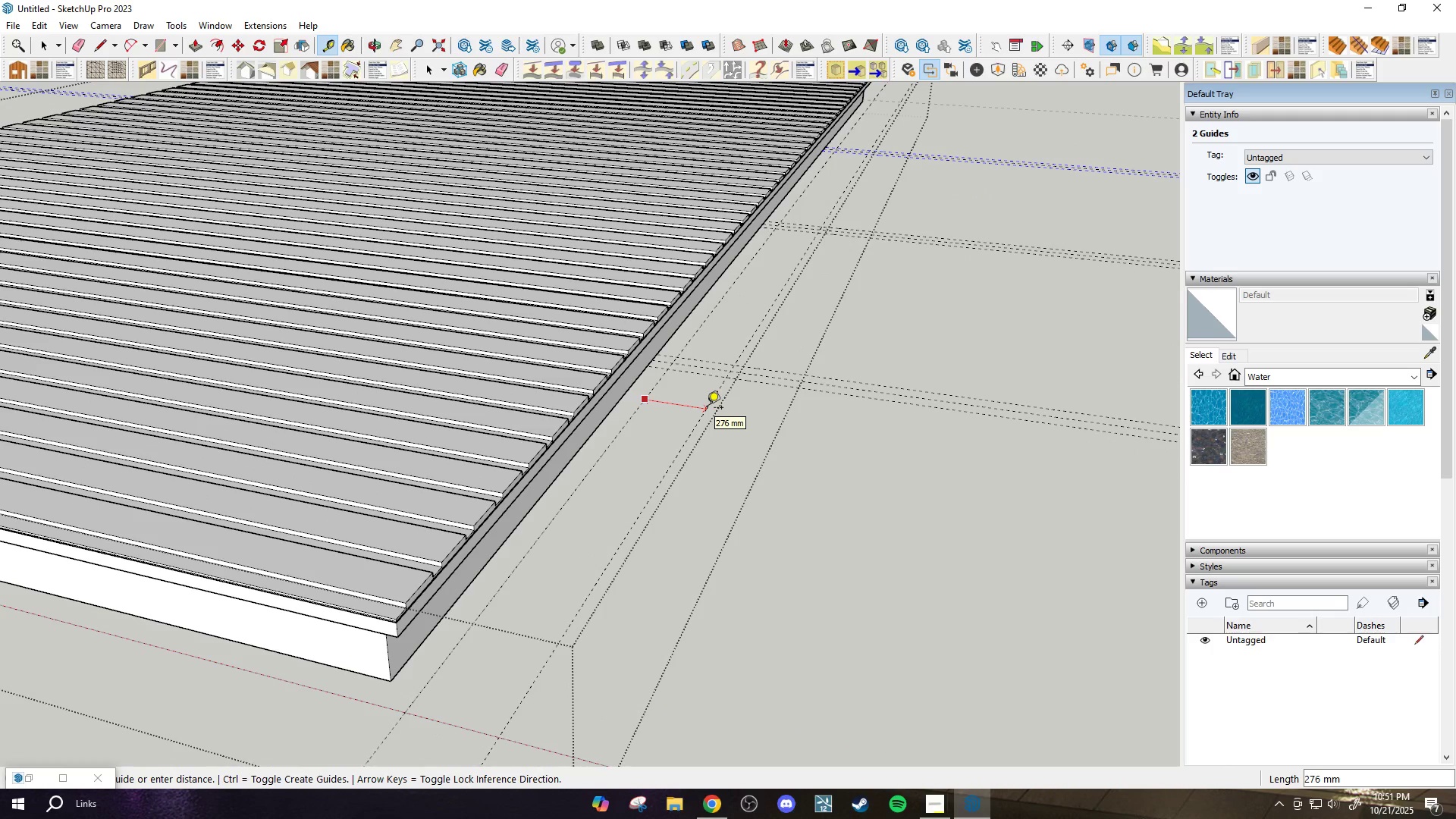 
type(3000)
 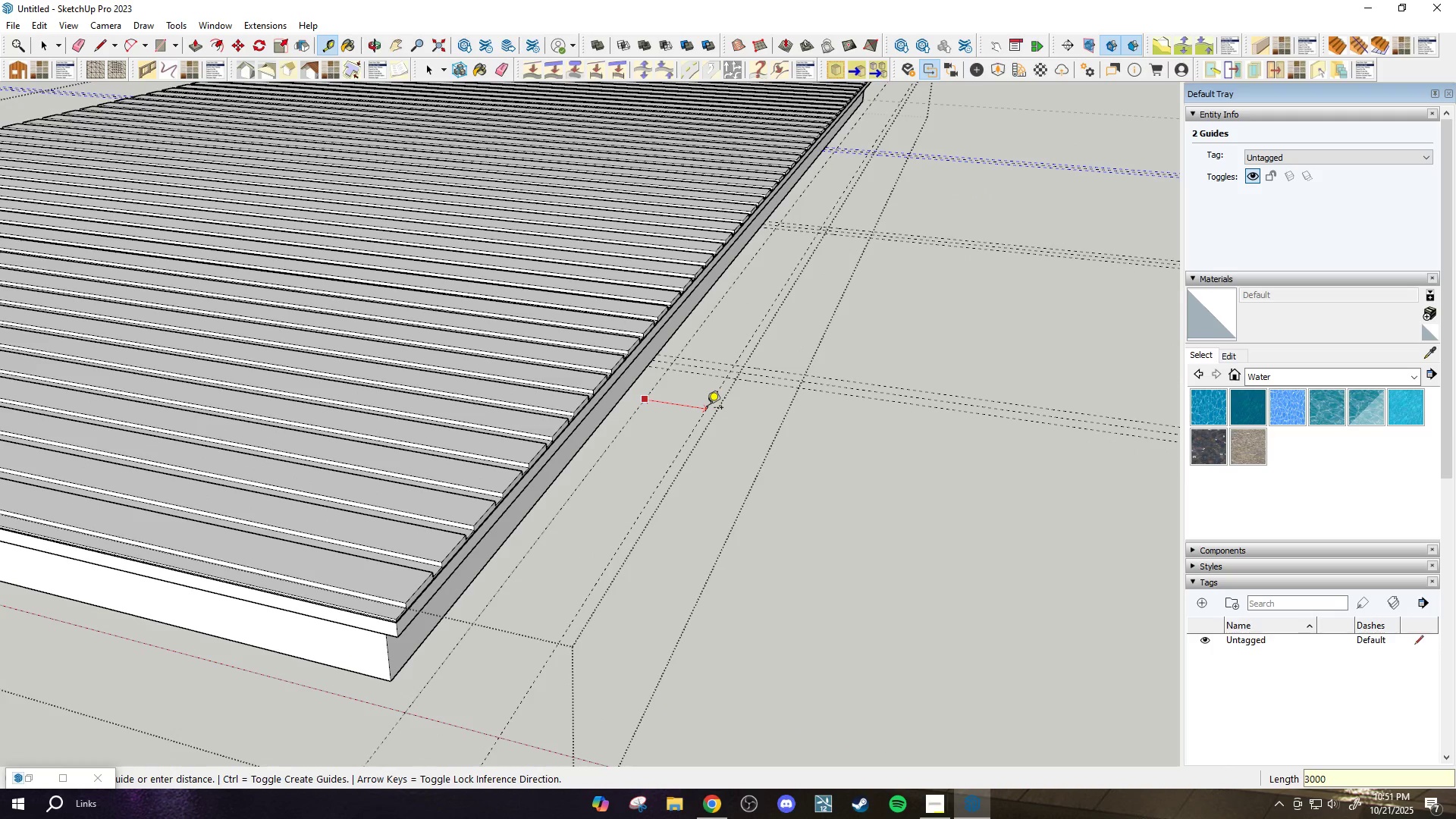 
key(Enter)
 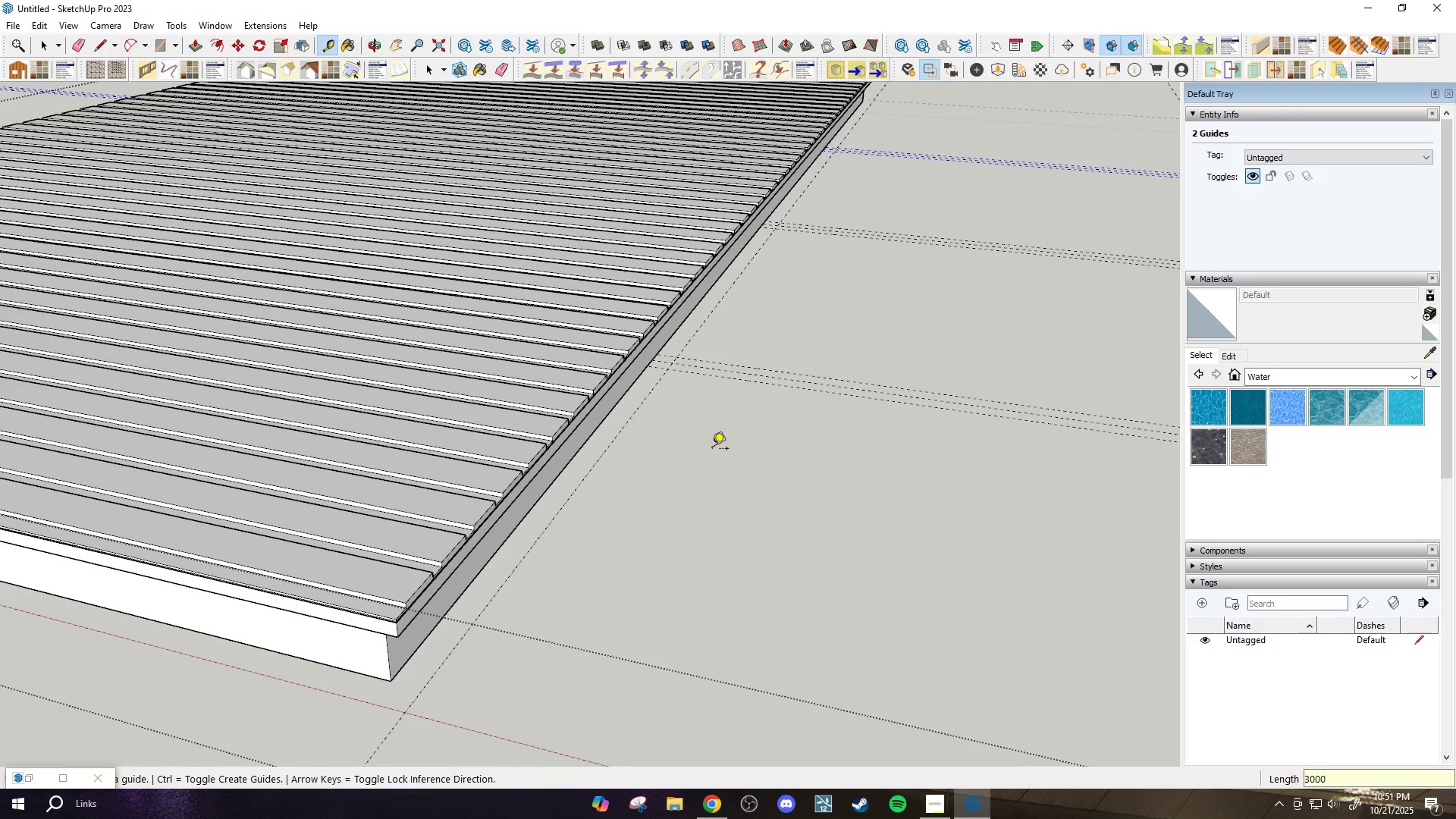 
scroll: coordinate [704, 413], scroll_direction: down, amount: 3.0
 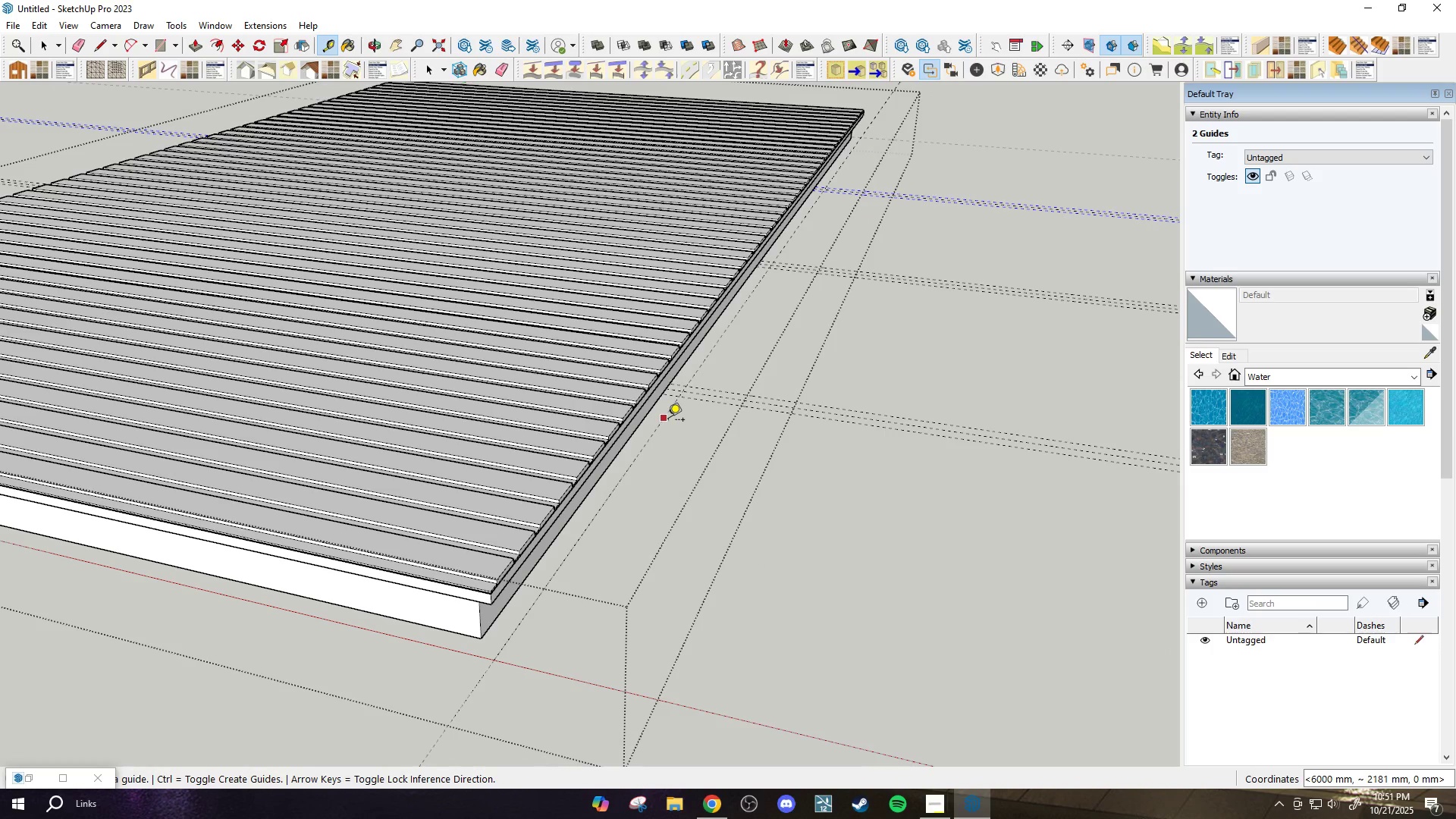 
key(Control+Z)
 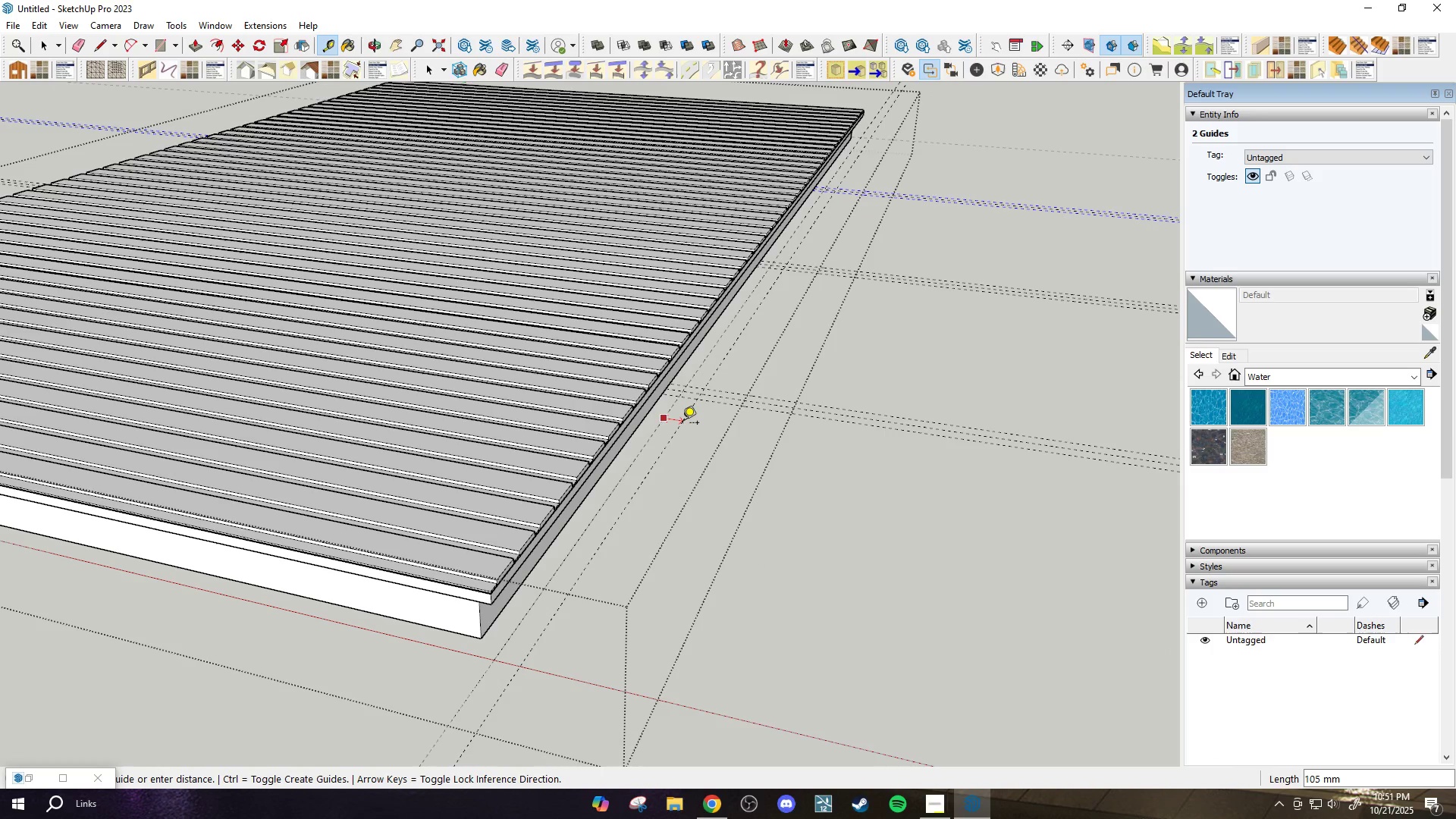 
type(300)
 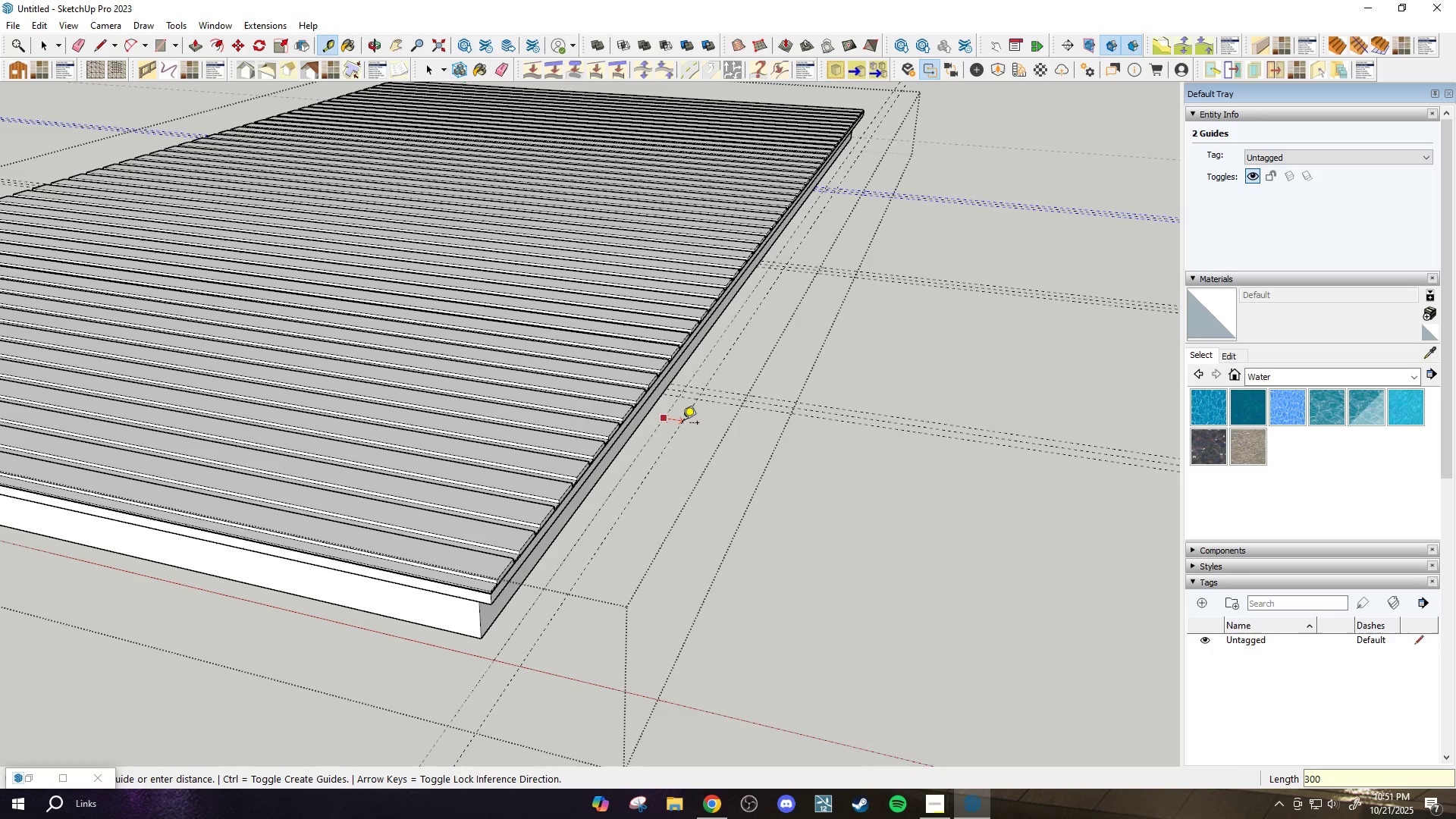 
key(Enter)
 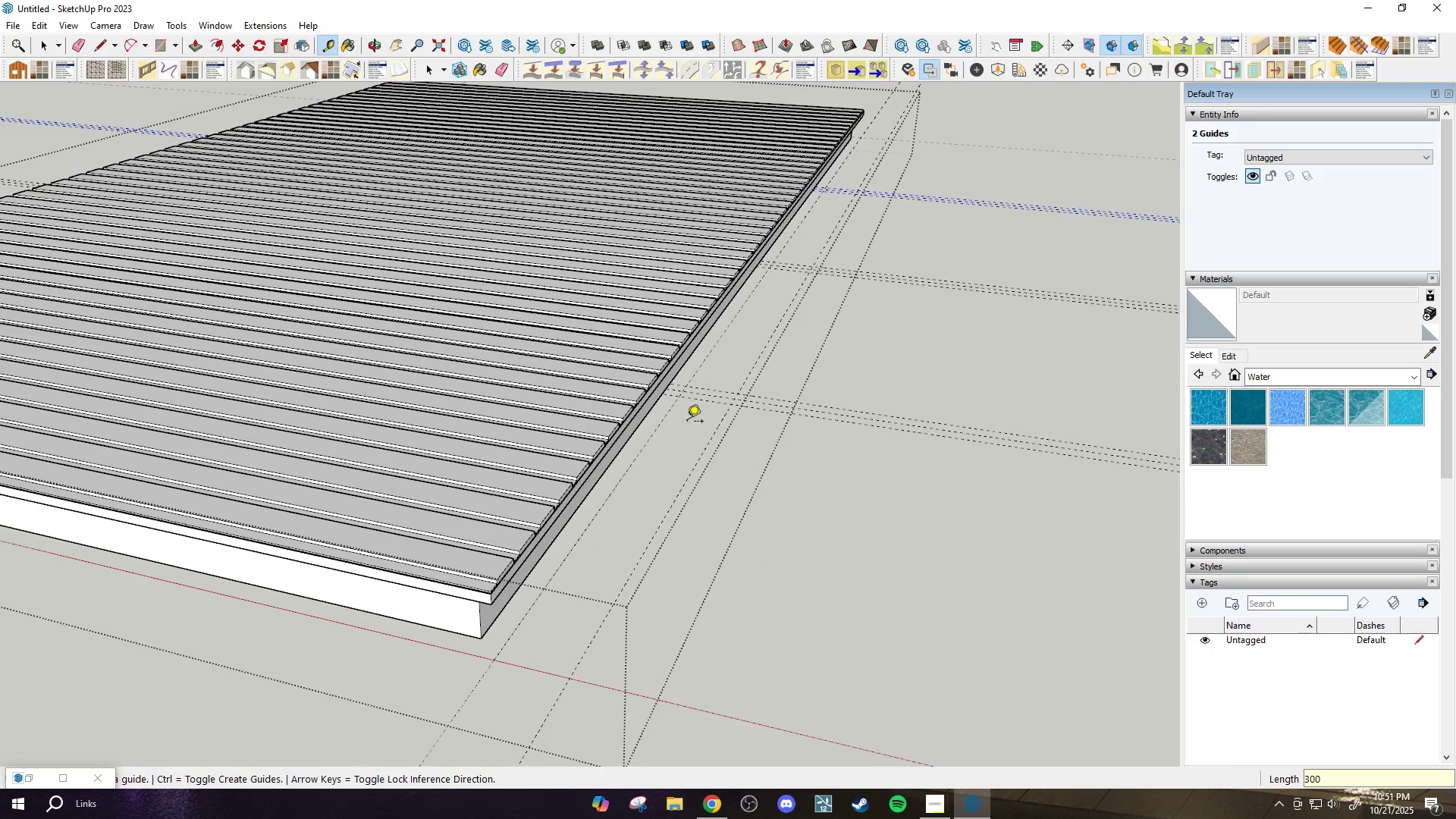 
scroll: coordinate [689, 384], scroll_direction: up, amount: 5.0
 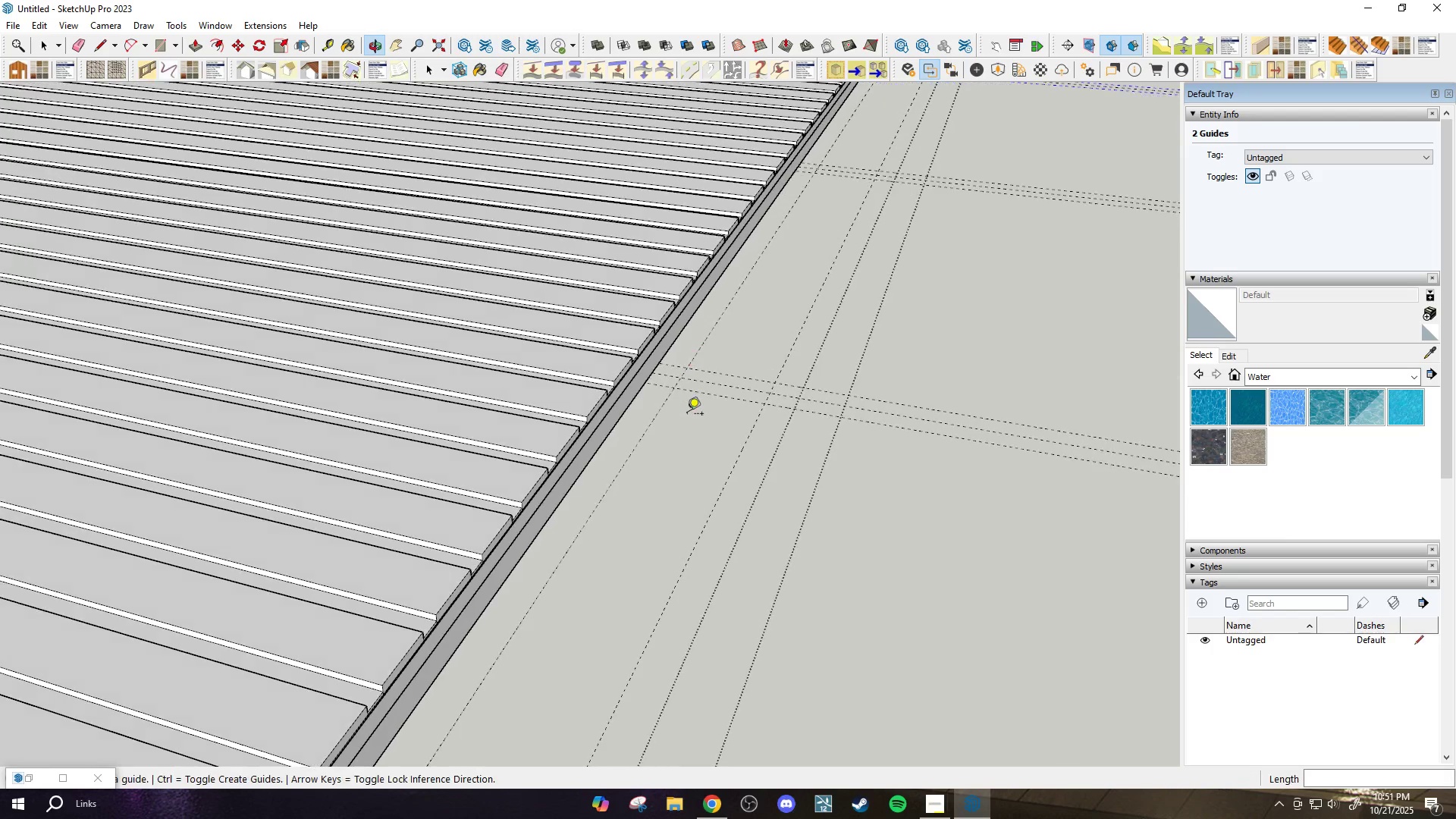 
key(R)
 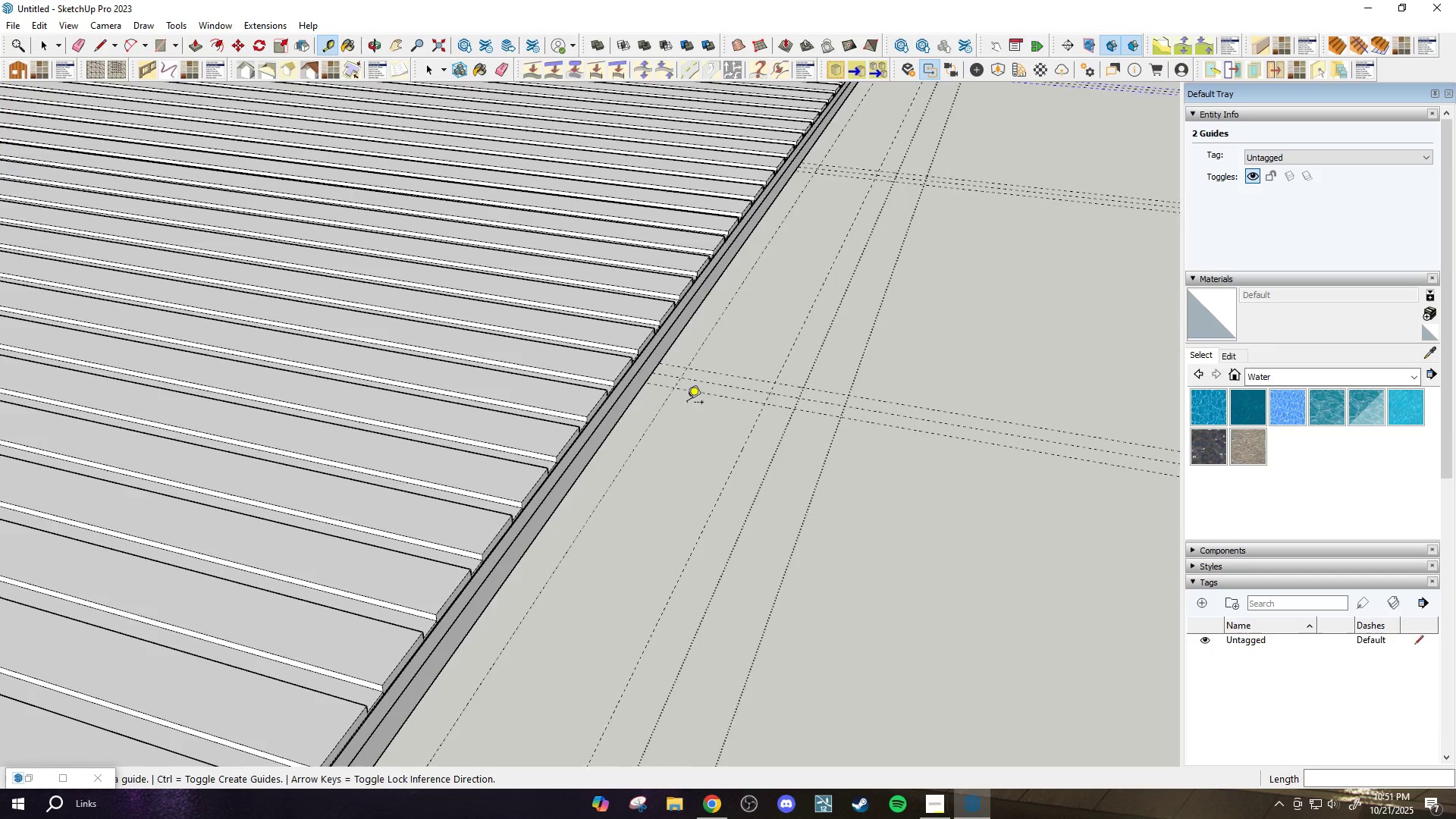 
scroll: coordinate [685, 399], scroll_direction: up, amount: 3.0
 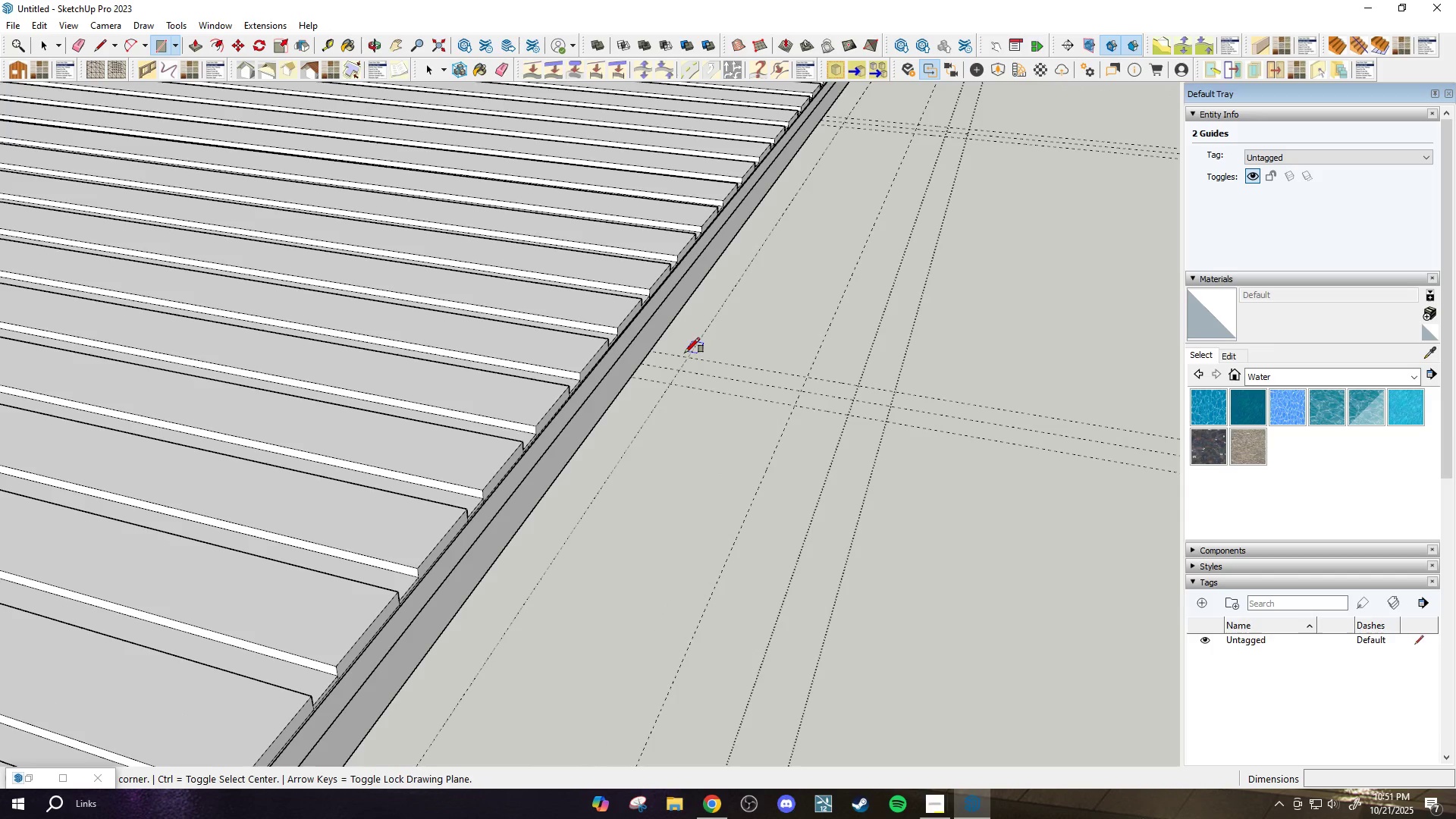 
left_click_drag(start_coordinate=[684, 357], to_coordinate=[688, 359])
 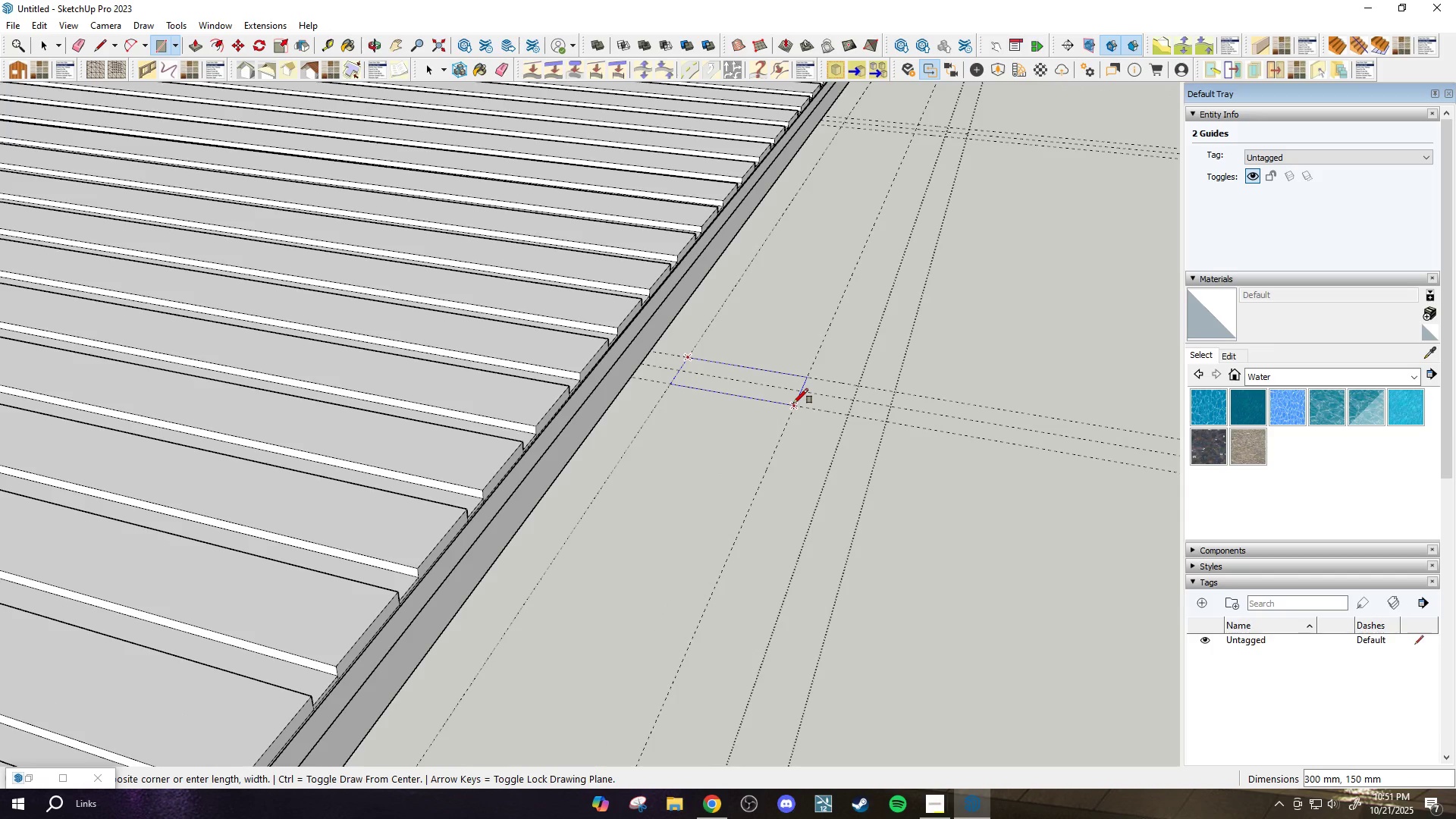 
scroll: coordinate [740, 508], scroll_direction: down, amount: 11.0
 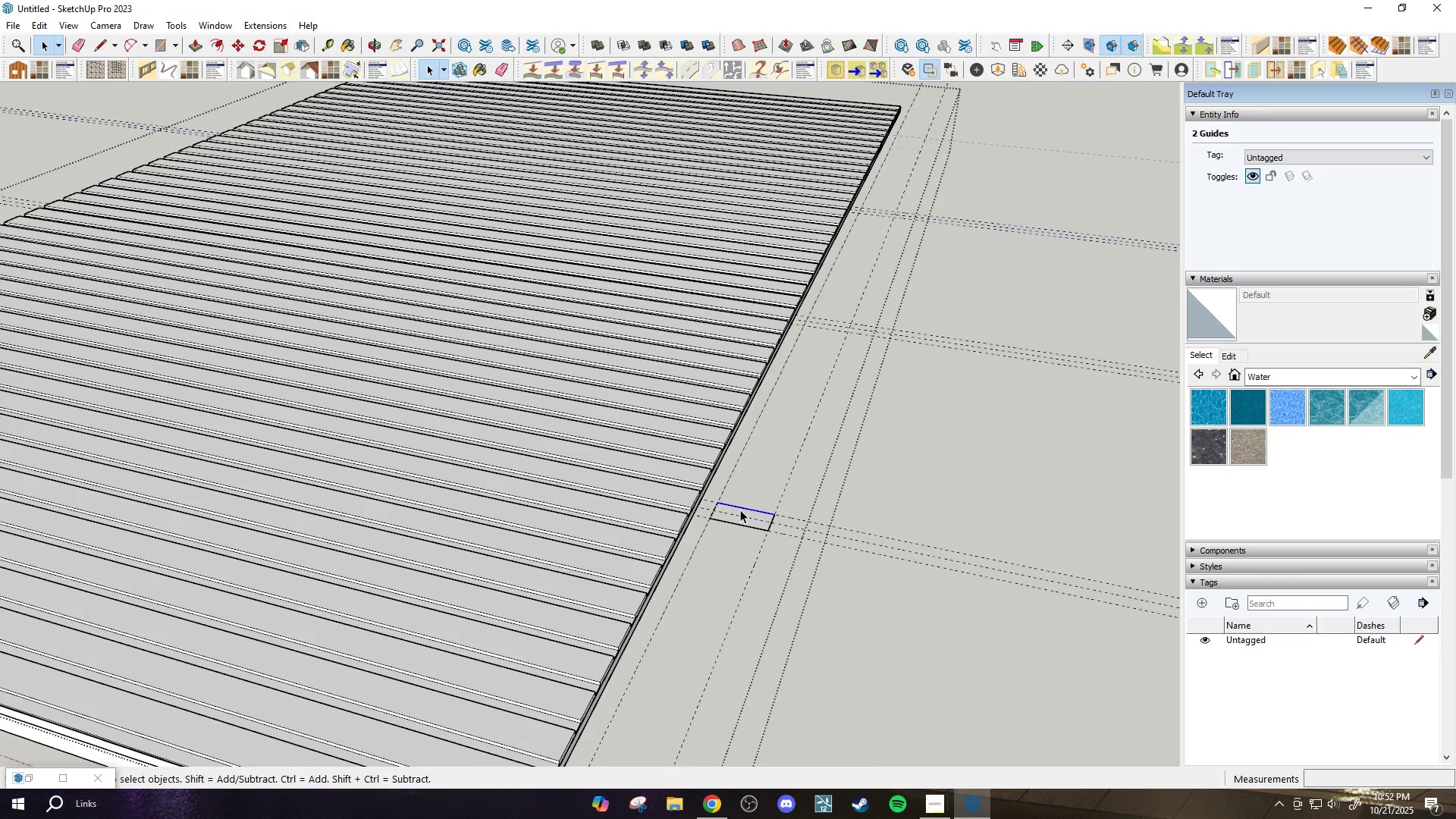 
key(Space)
 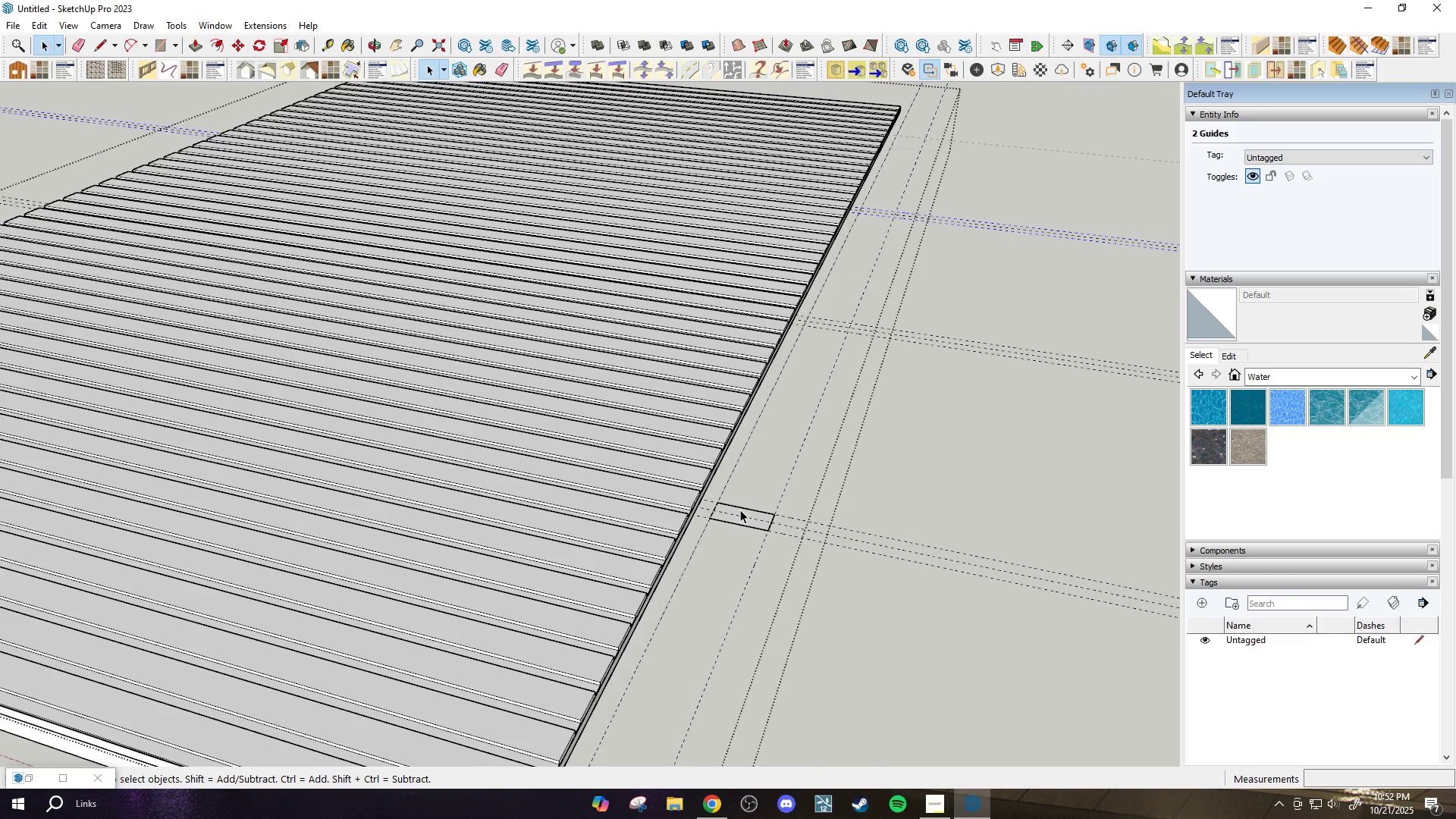 
left_click([740, 510])
 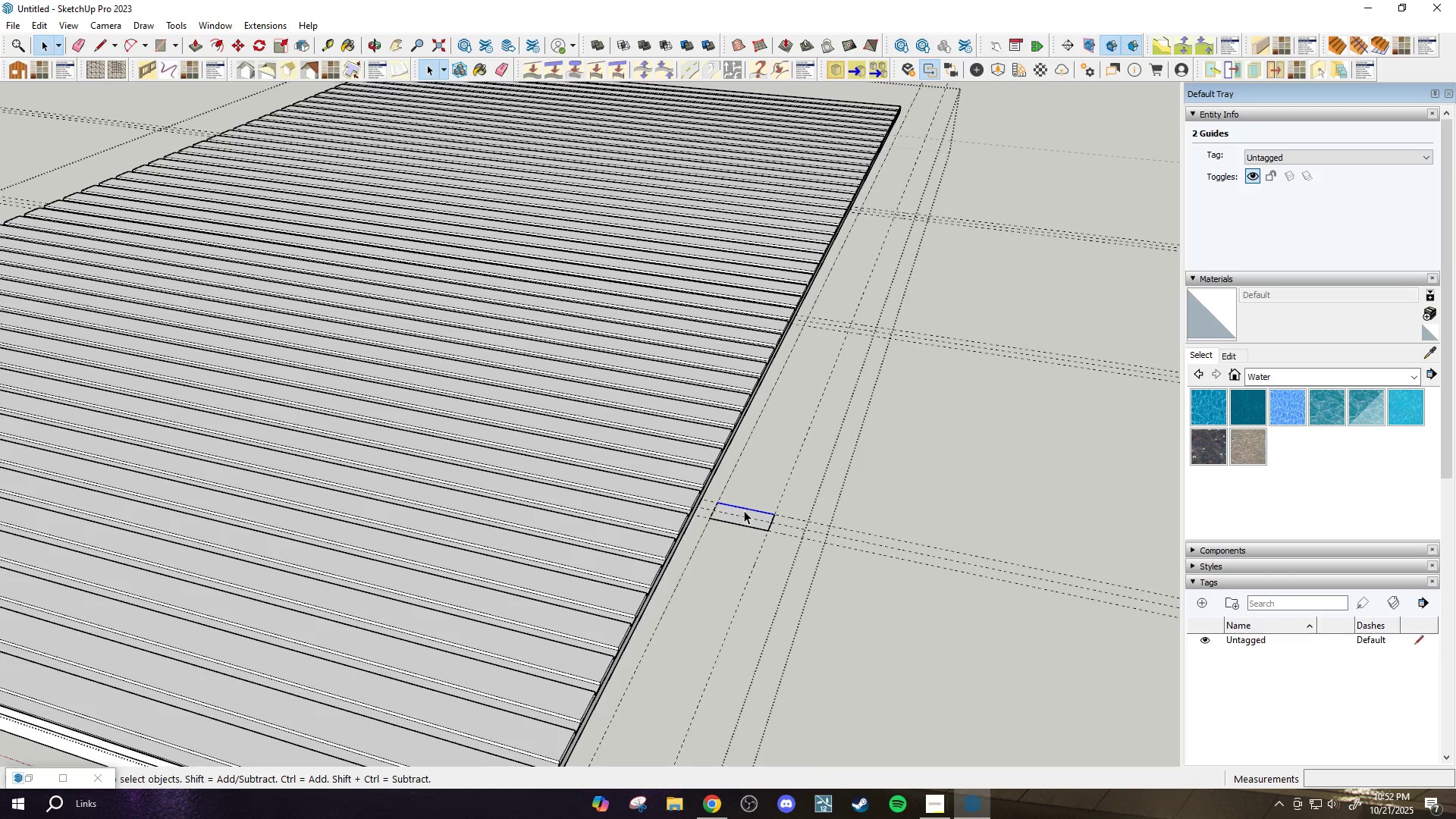 
scroll: coordinate [761, 532], scroll_direction: up, amount: 4.0
 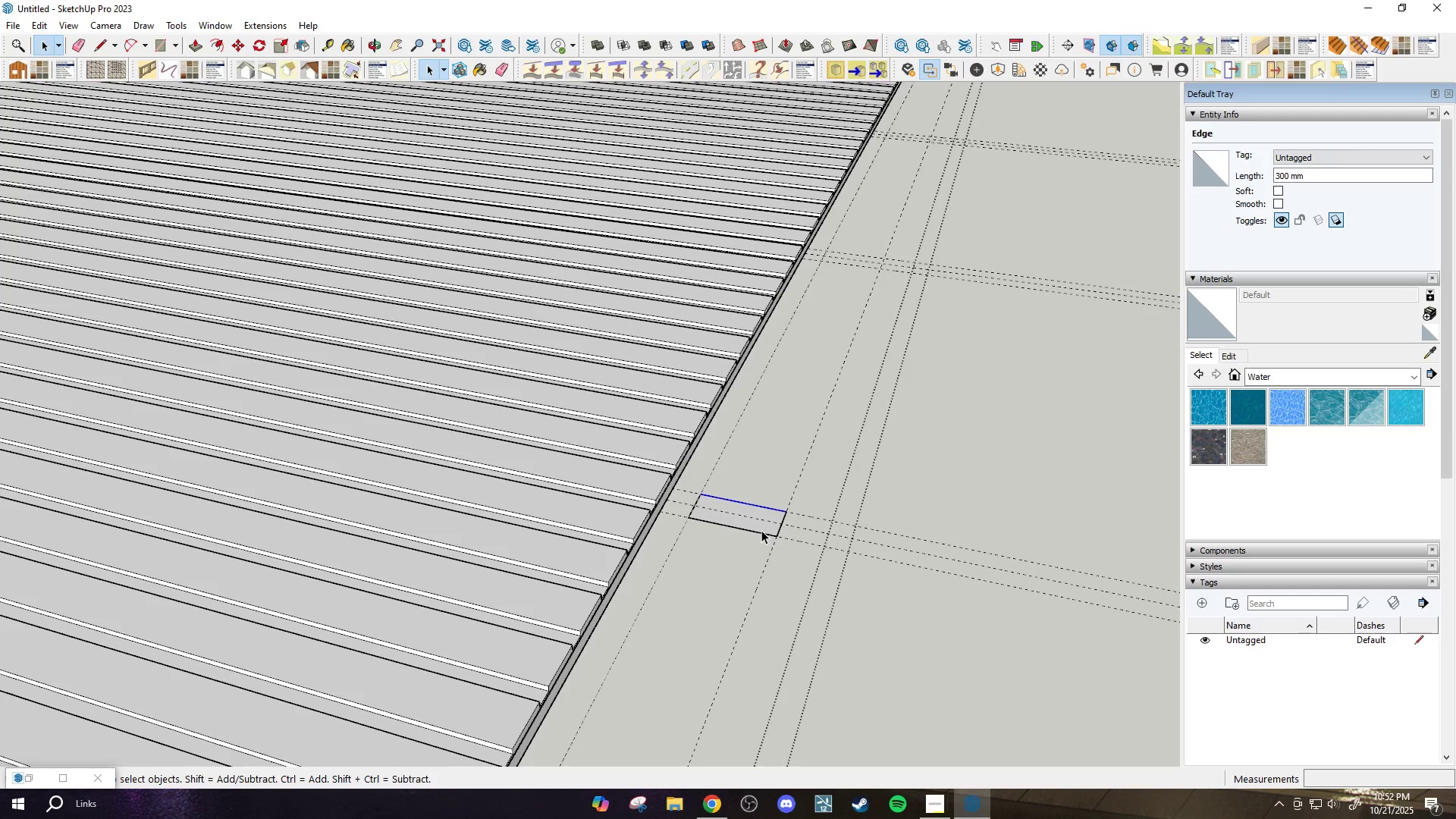 
scroll: coordinate [760, 526], scroll_direction: down, amount: 5.0
 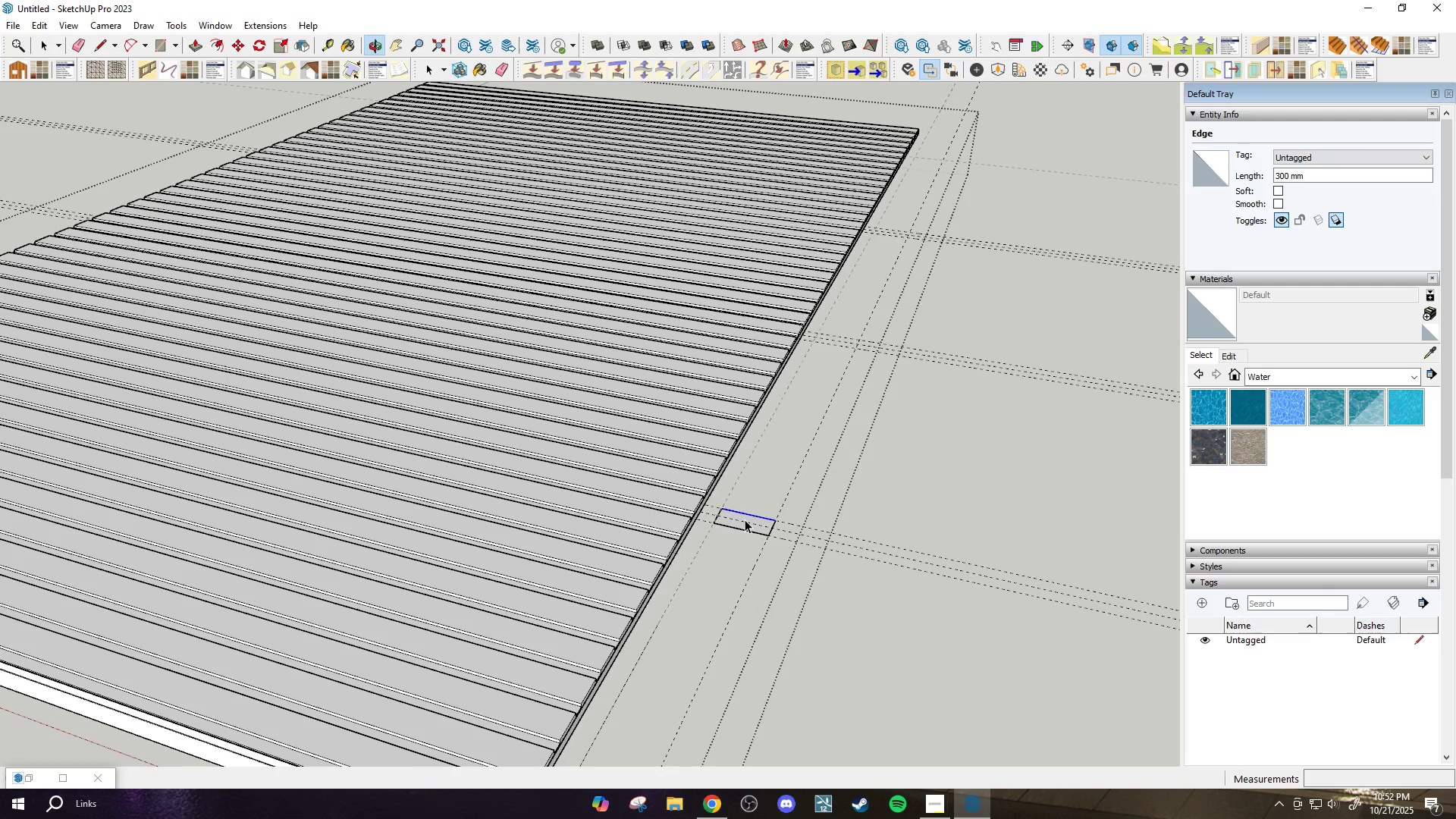 
key(P)
 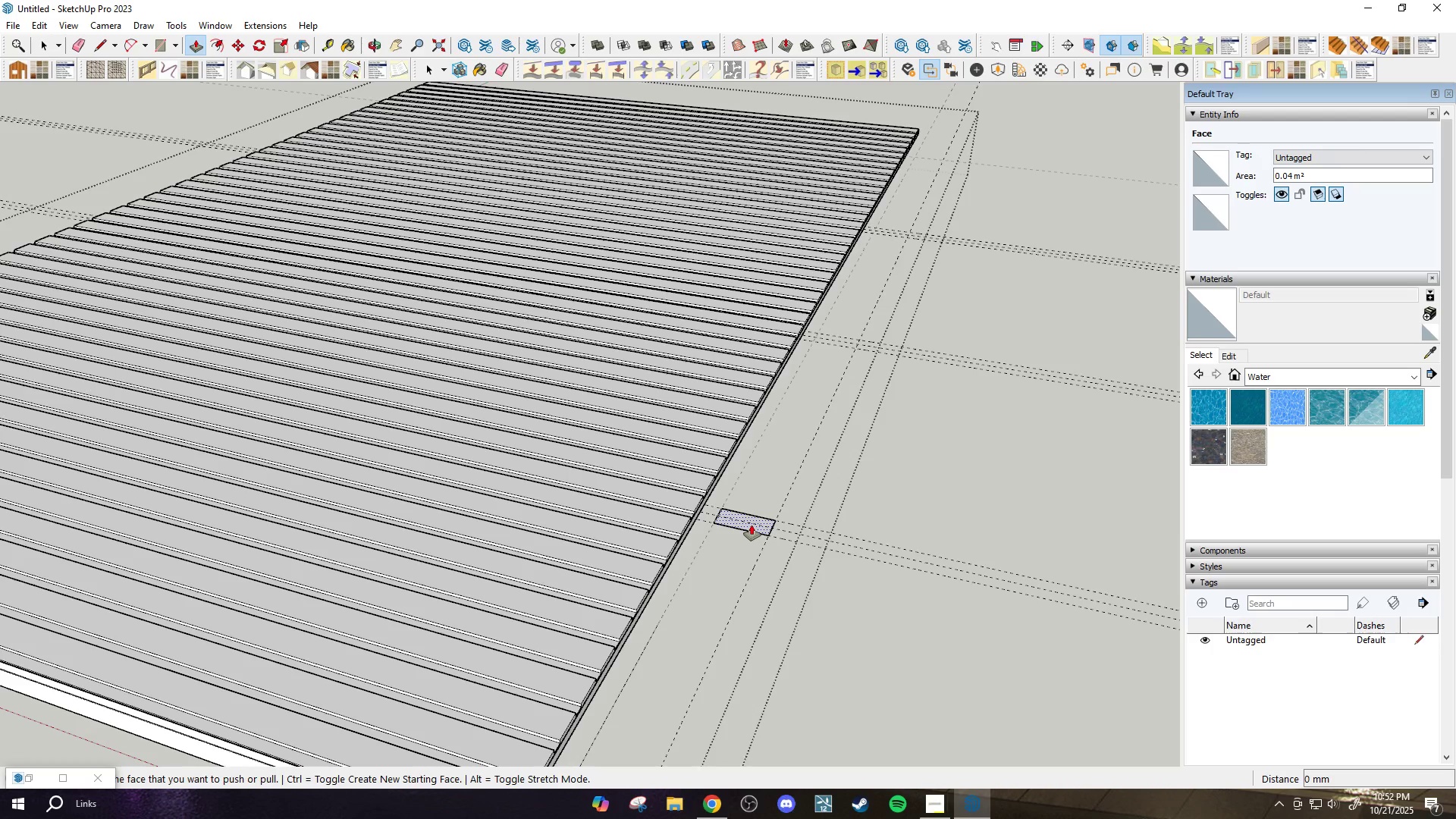 
key(Space)
 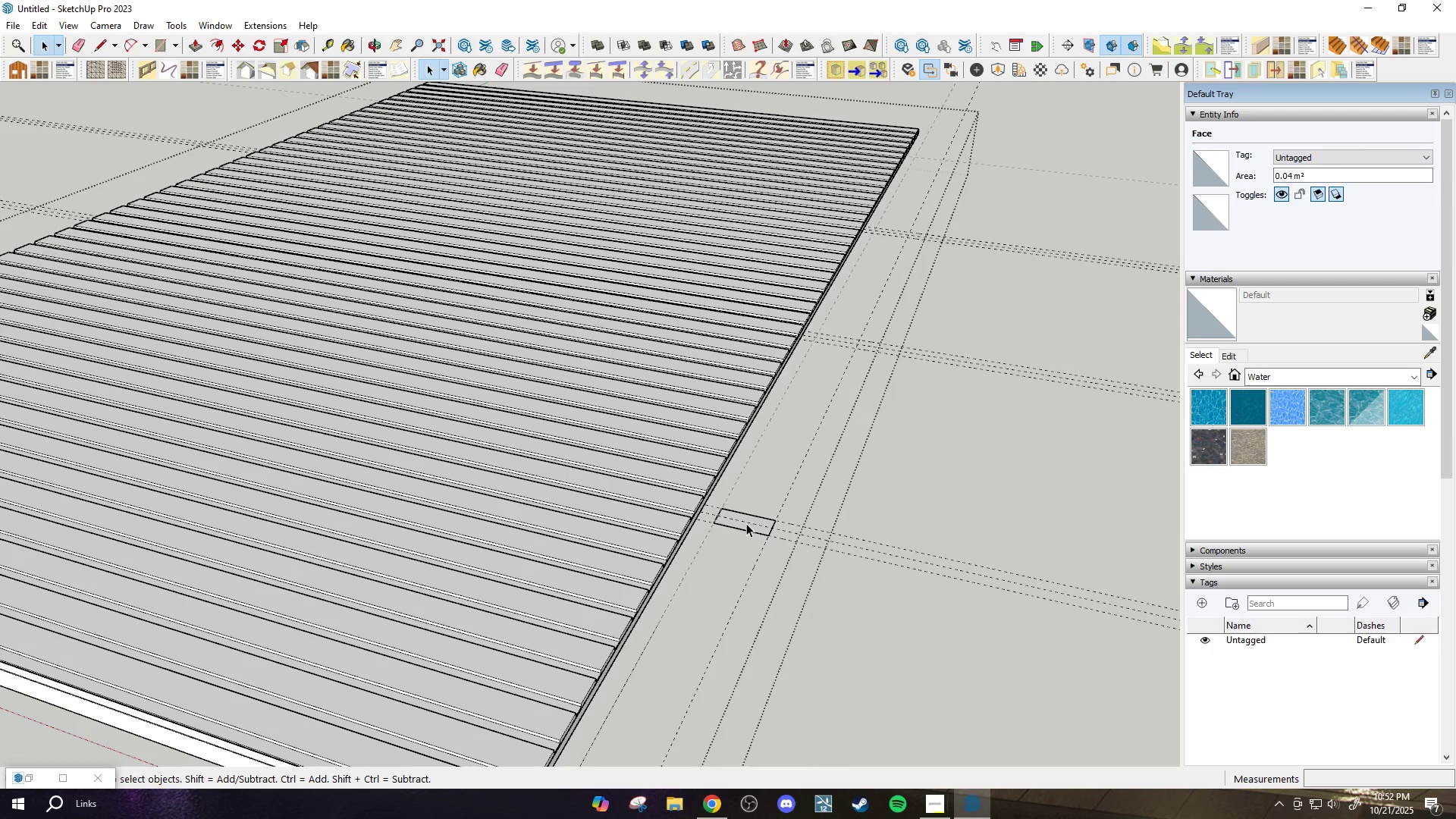 
scroll: coordinate [742, 526], scroll_direction: up, amount: 2.0
 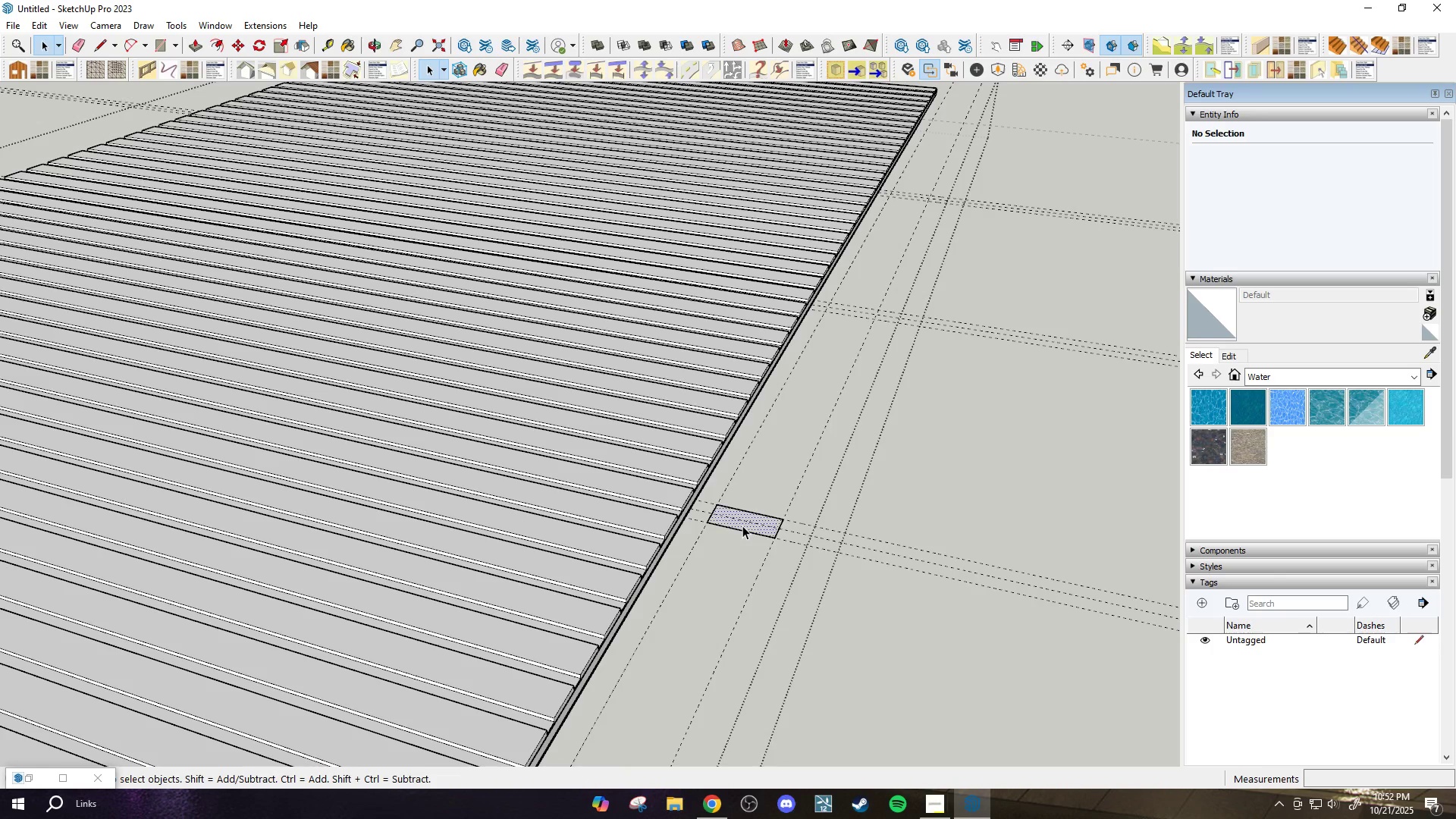 
double_click([742, 526])
 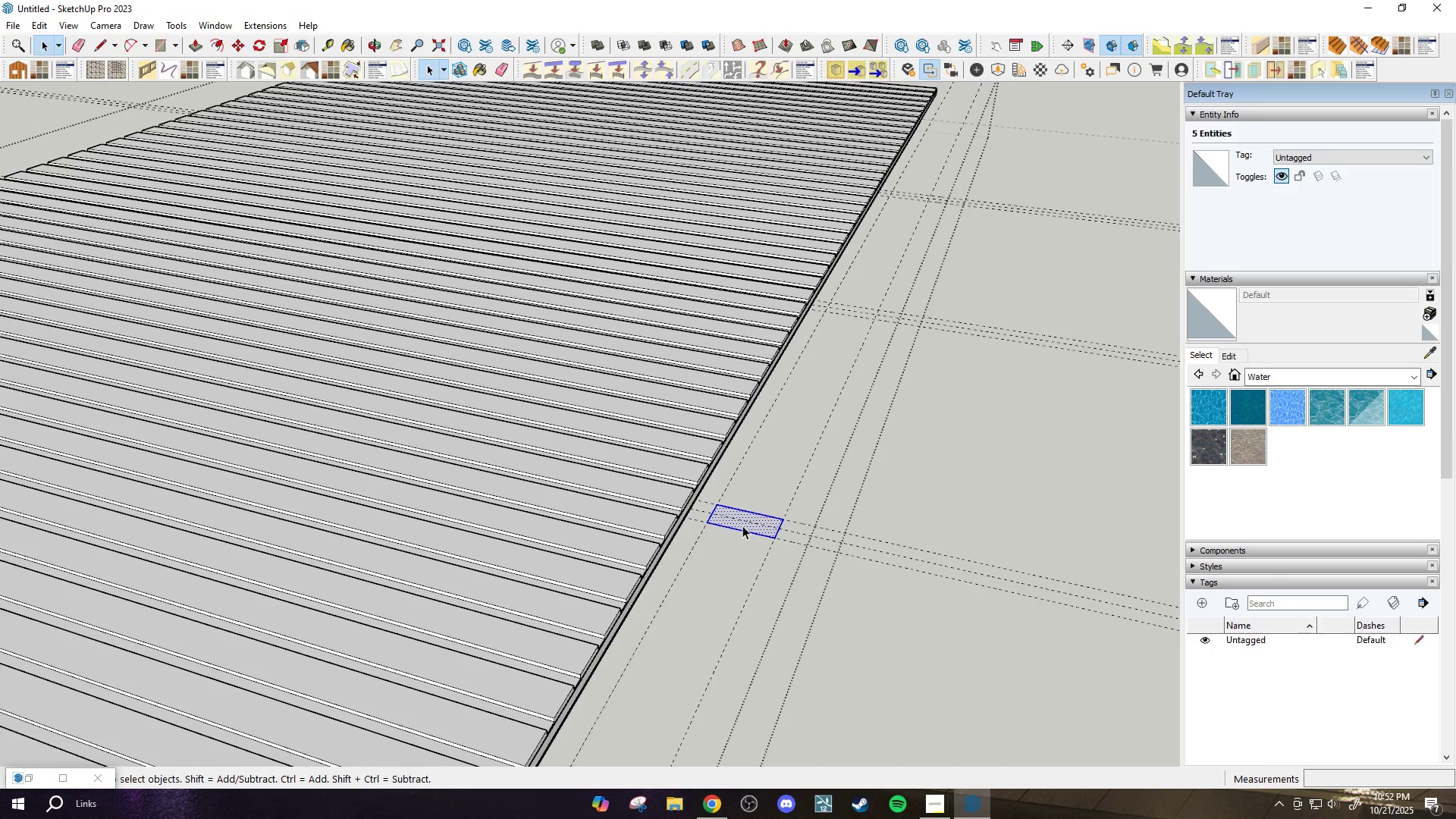 
right_click([742, 526])
 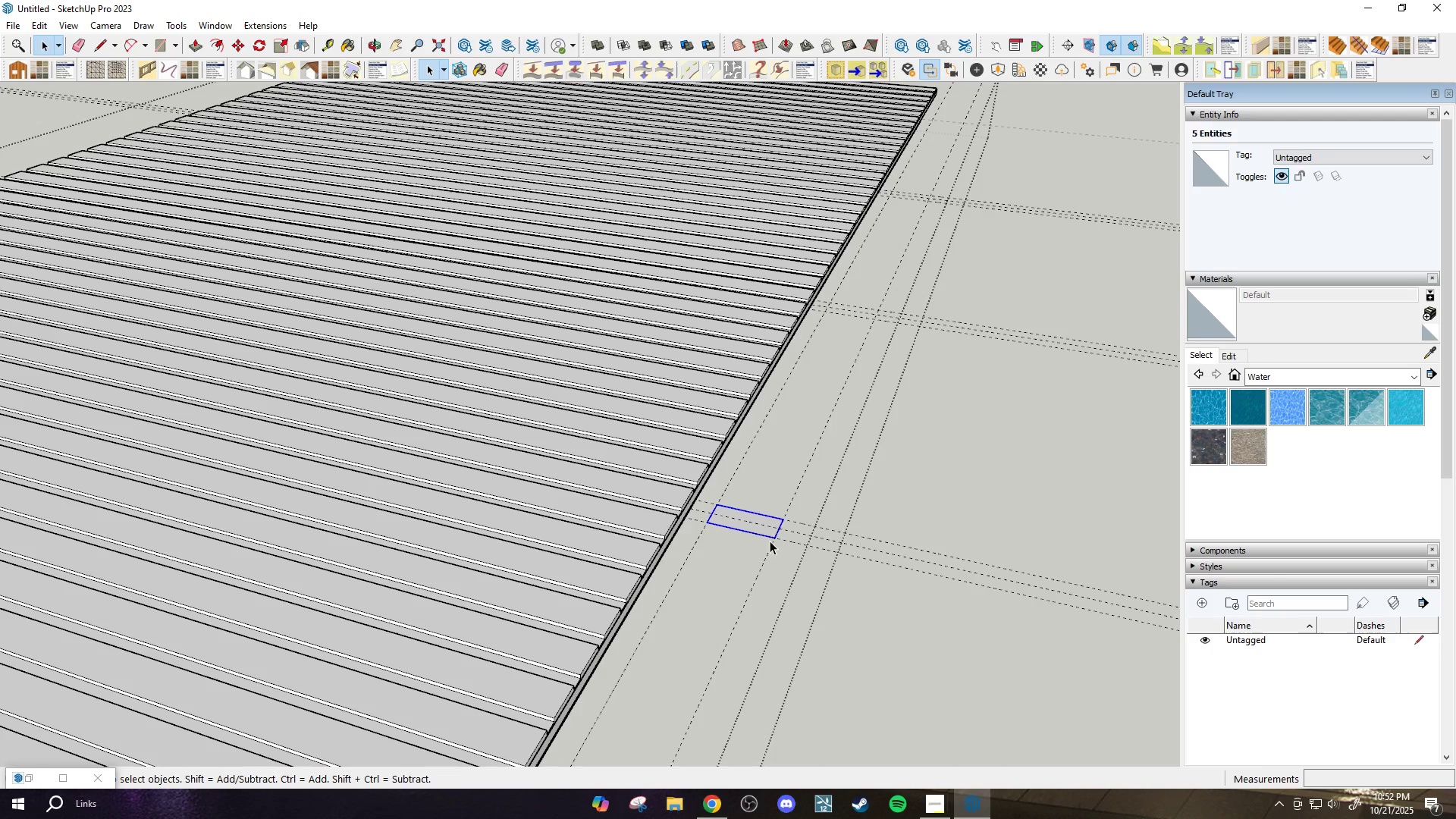 
double_click([760, 530])
 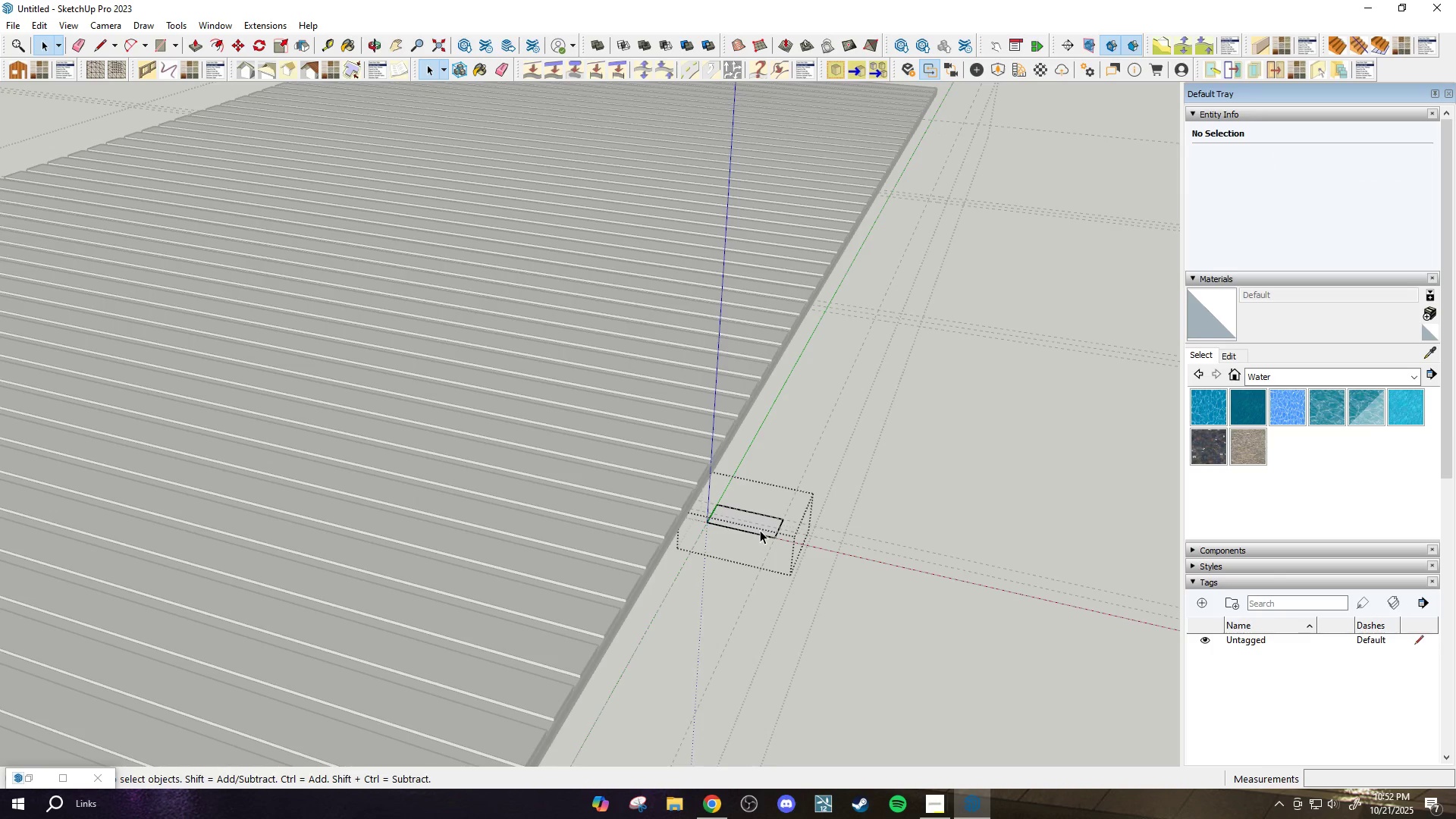 
key(P)
 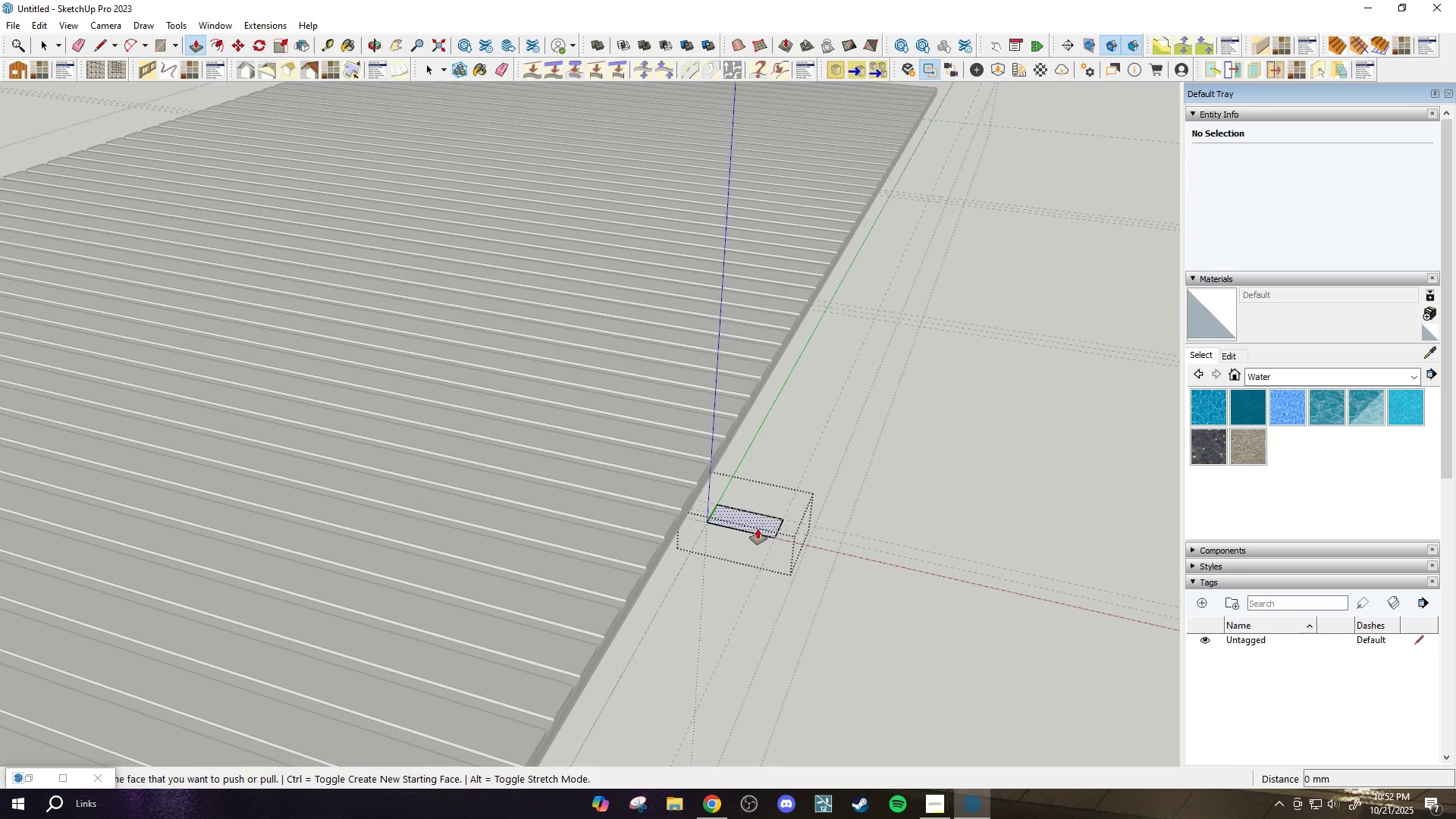 
left_click([758, 528])
 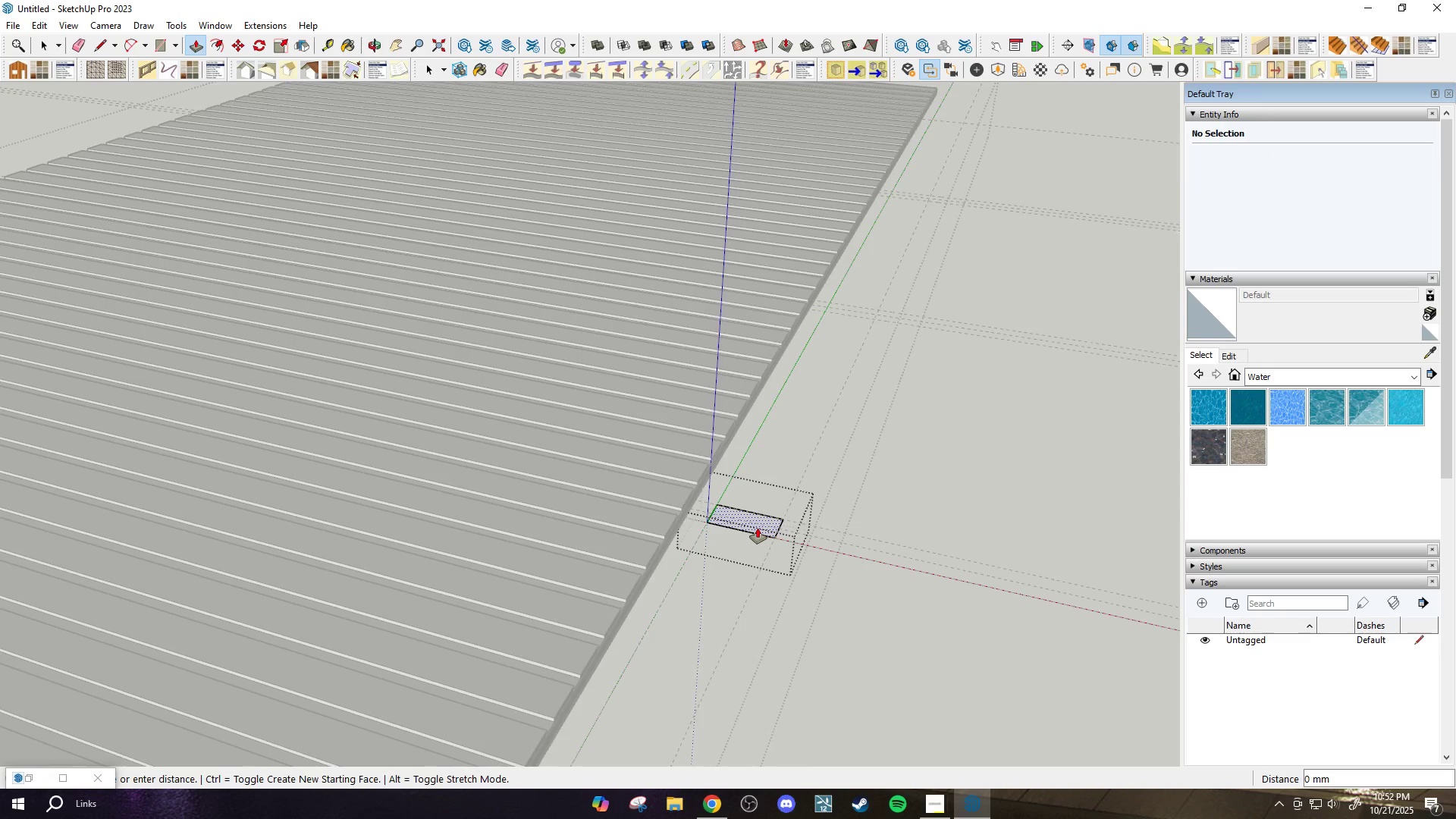 
scroll: coordinate [753, 516], scroll_direction: down, amount: 12.0
 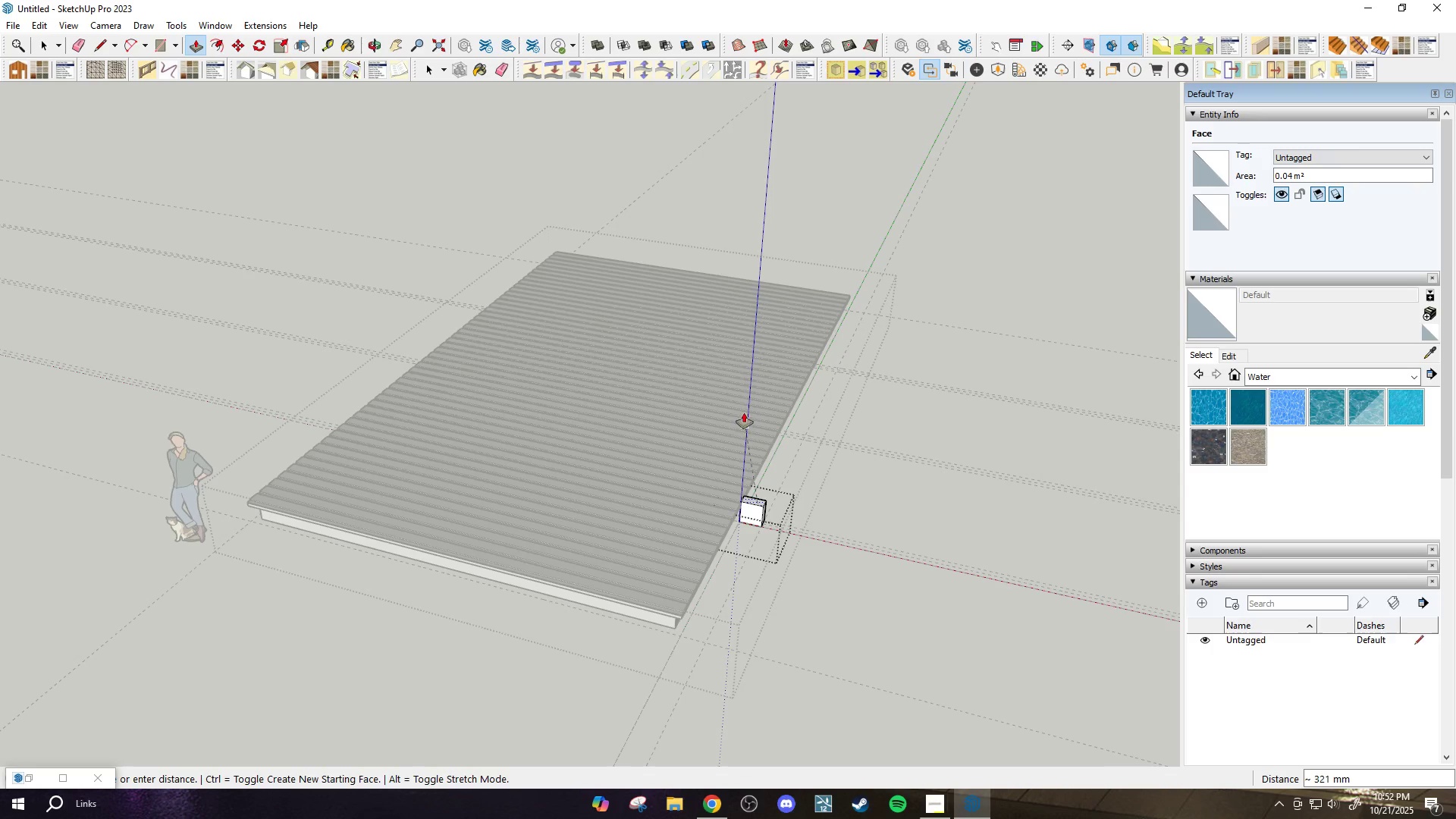 
scroll: coordinate [785, 531], scroll_direction: up, amount: 7.0
 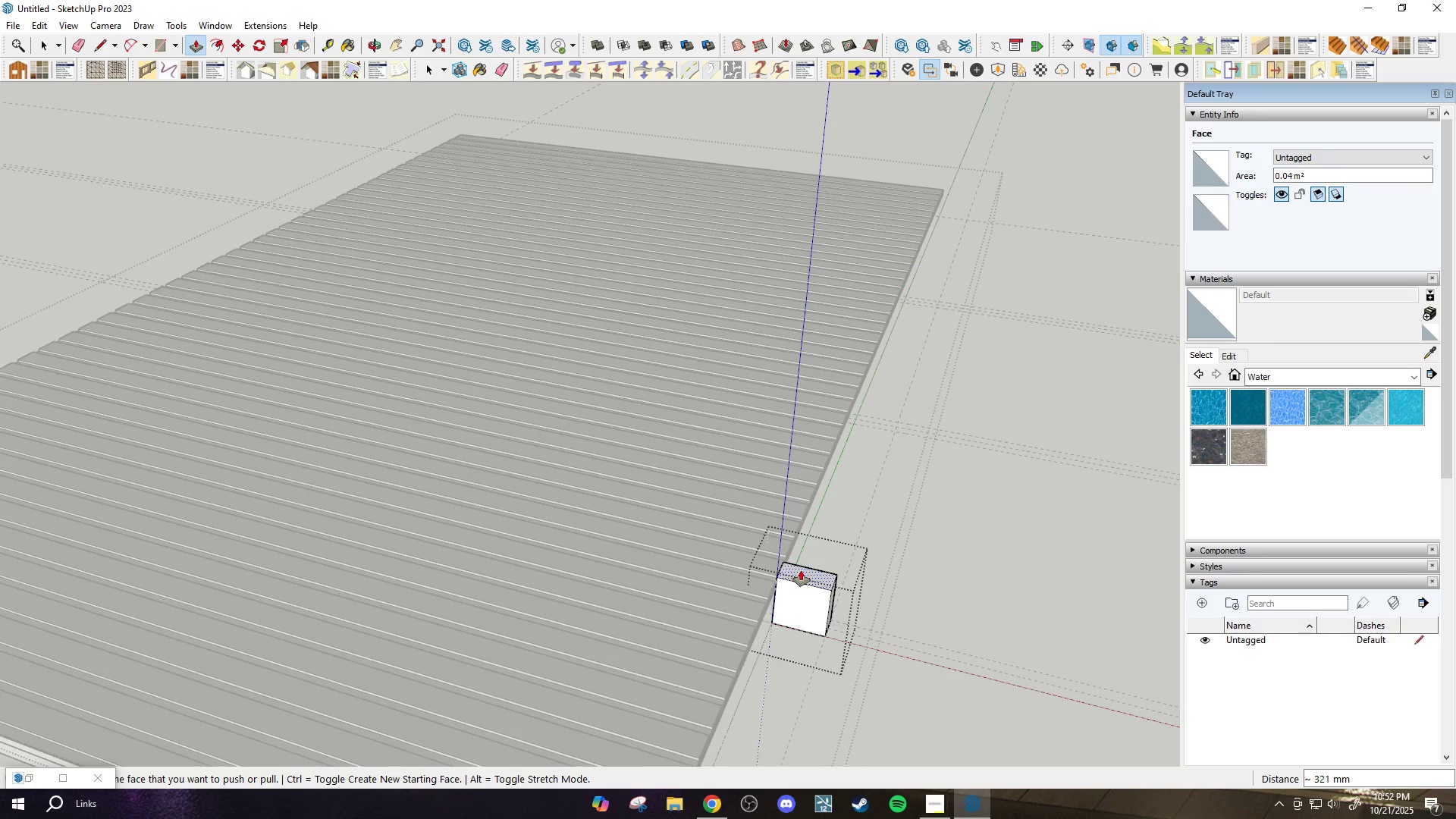 
left_click([716, 458])
 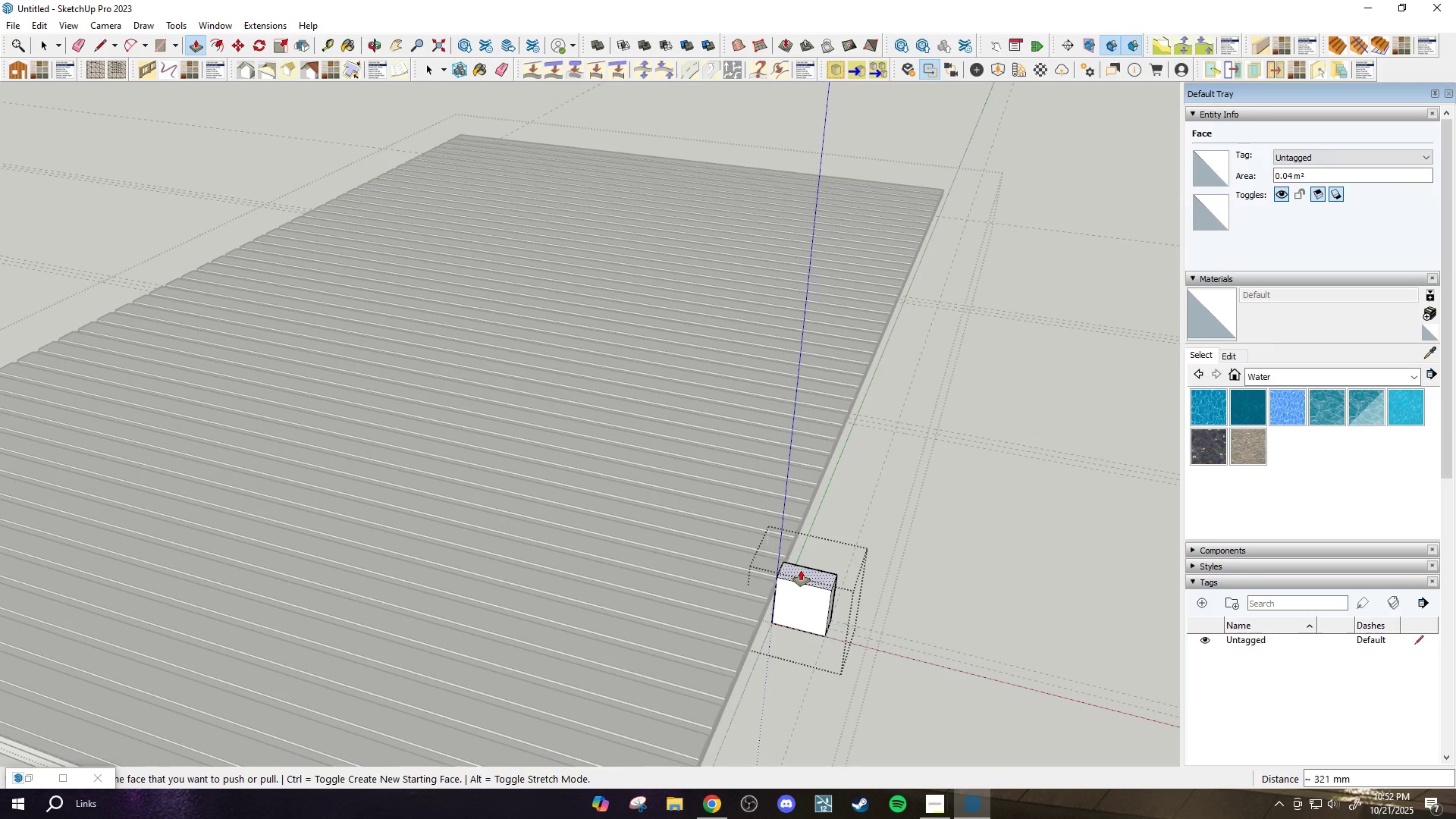 
left_click([801, 570])
 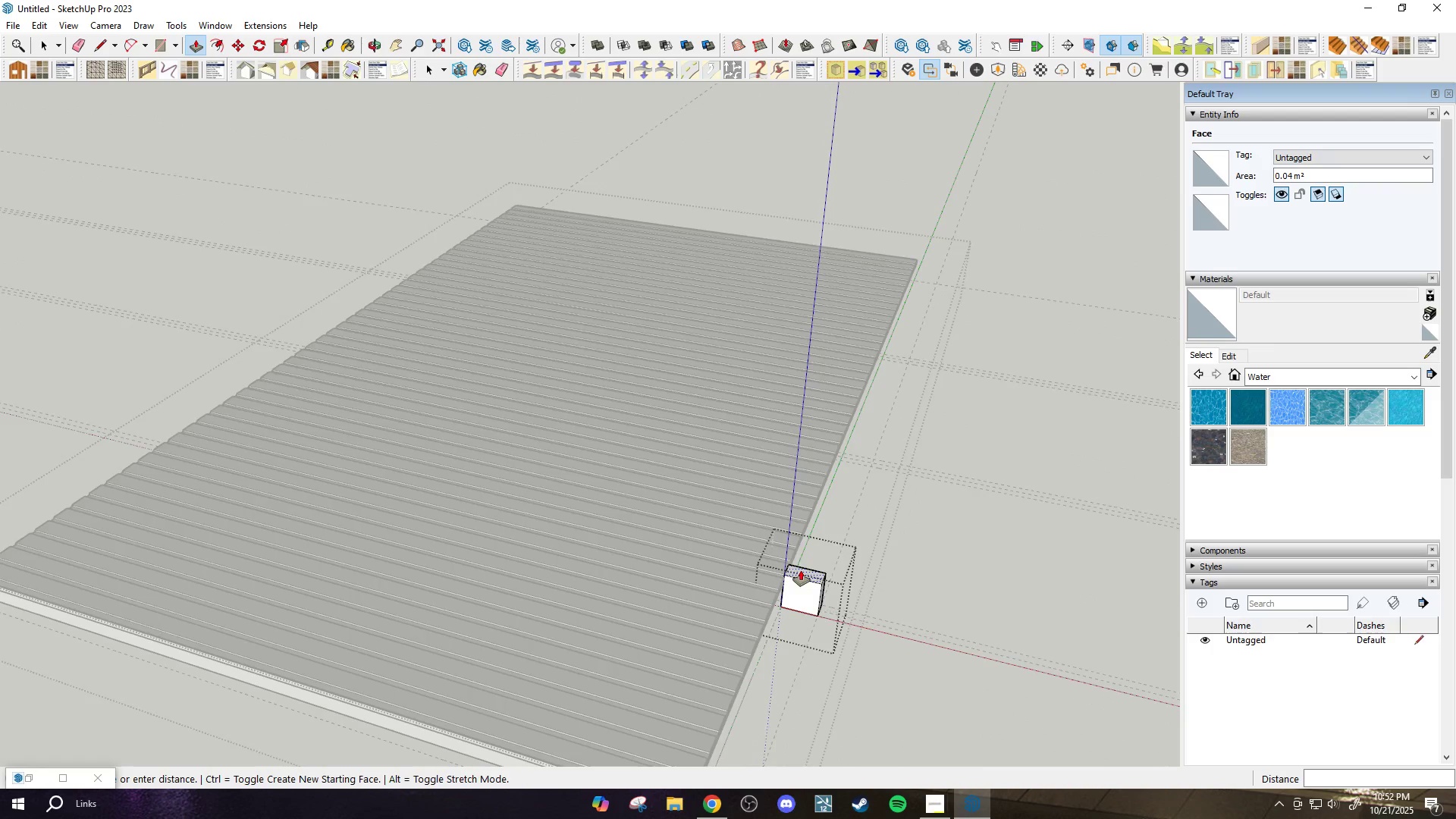 
scroll: coordinate [790, 457], scroll_direction: down, amount: 9.0
 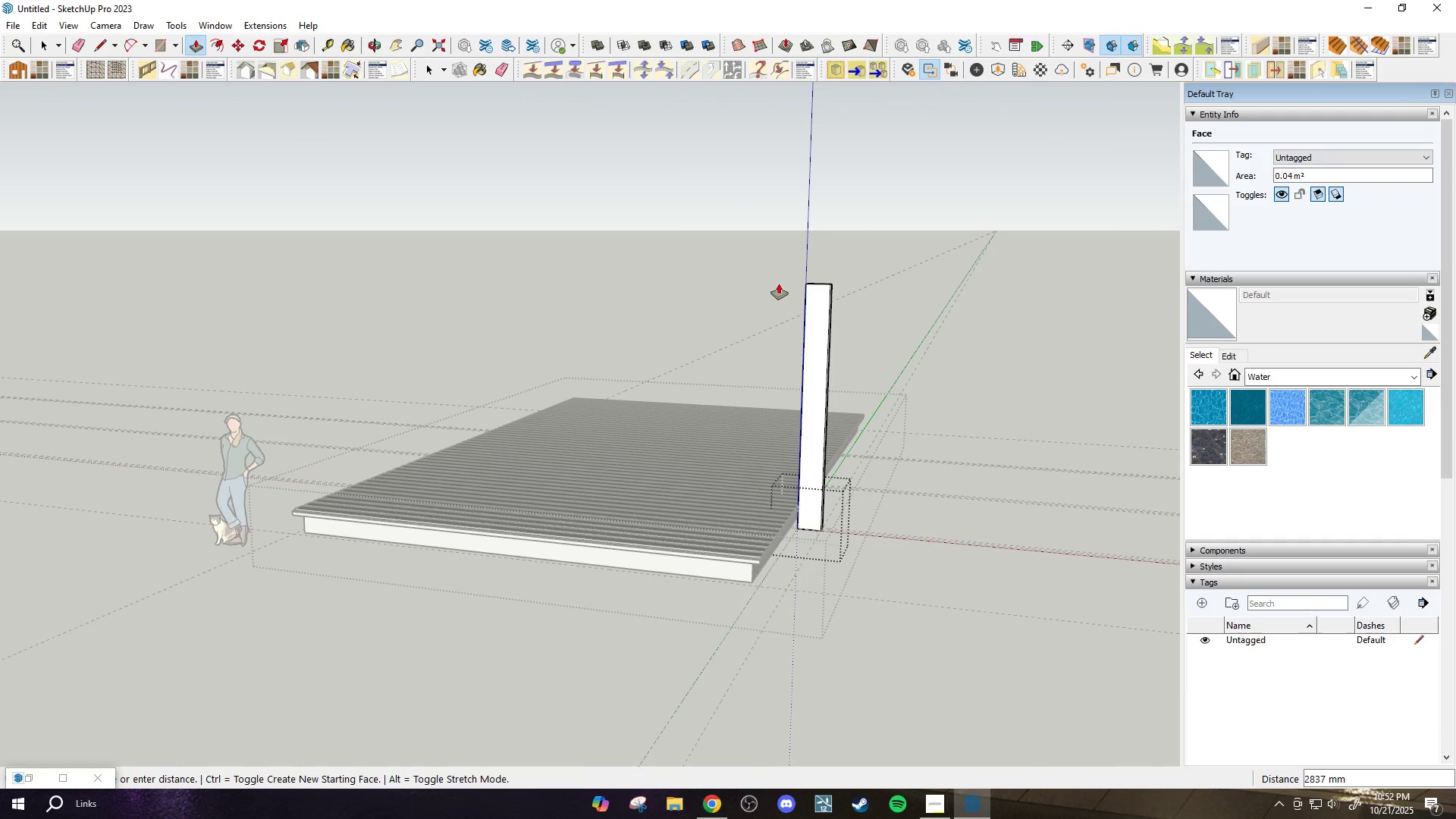 
wait(7.79)
 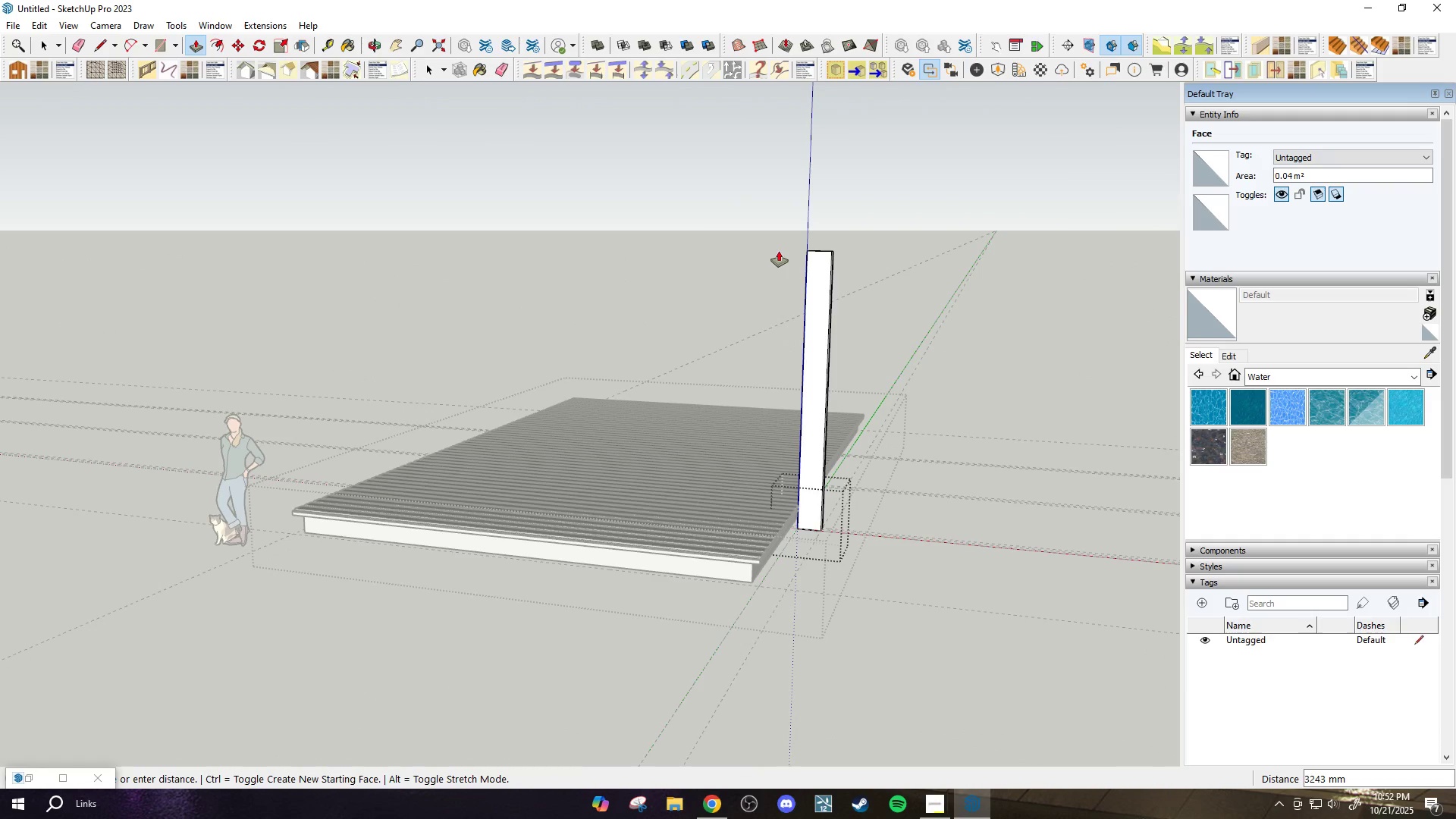 
type(3000)
 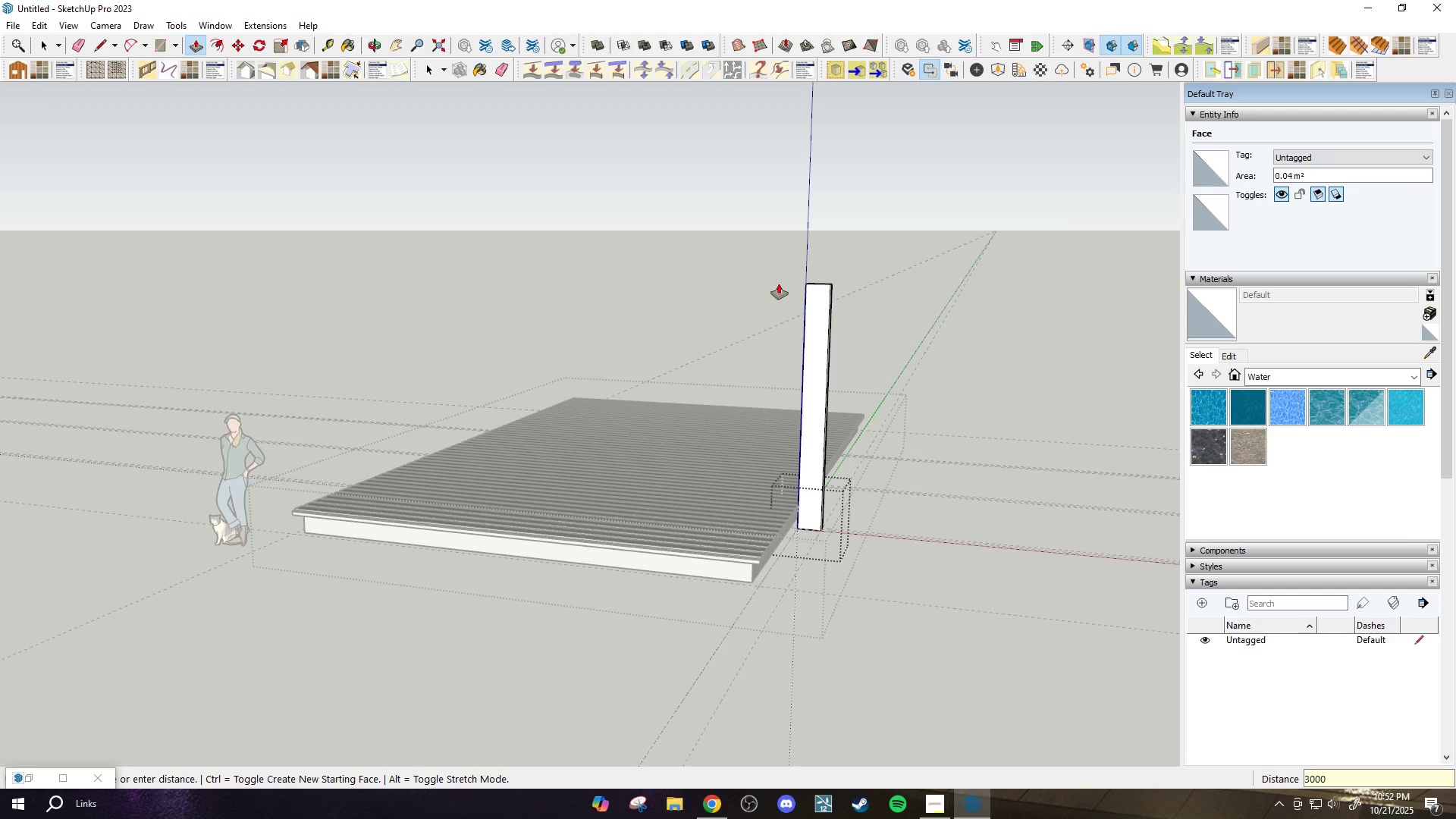 
key(Enter)
 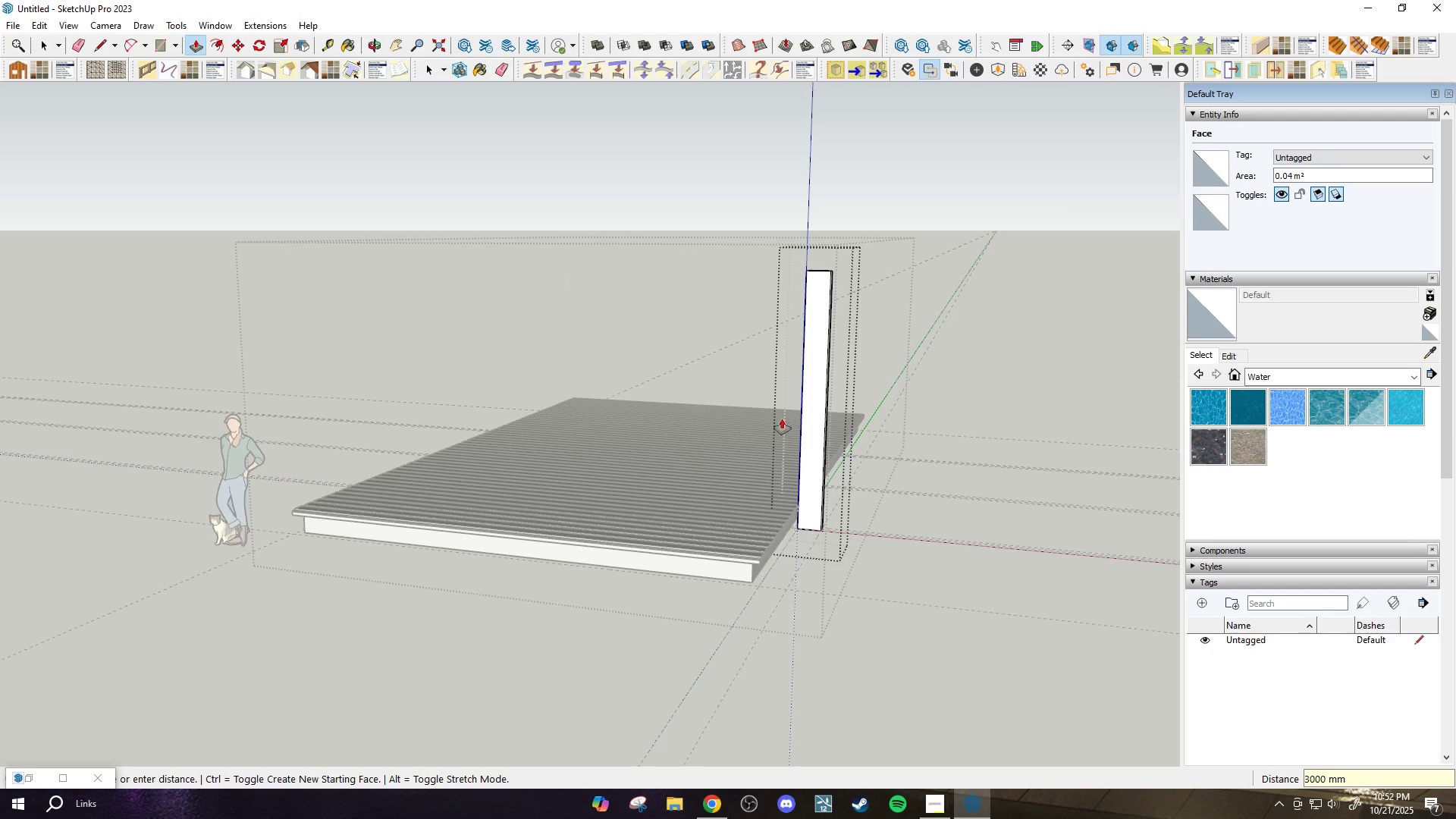 
scroll: coordinate [783, 431], scroll_direction: down, amount: 3.0
 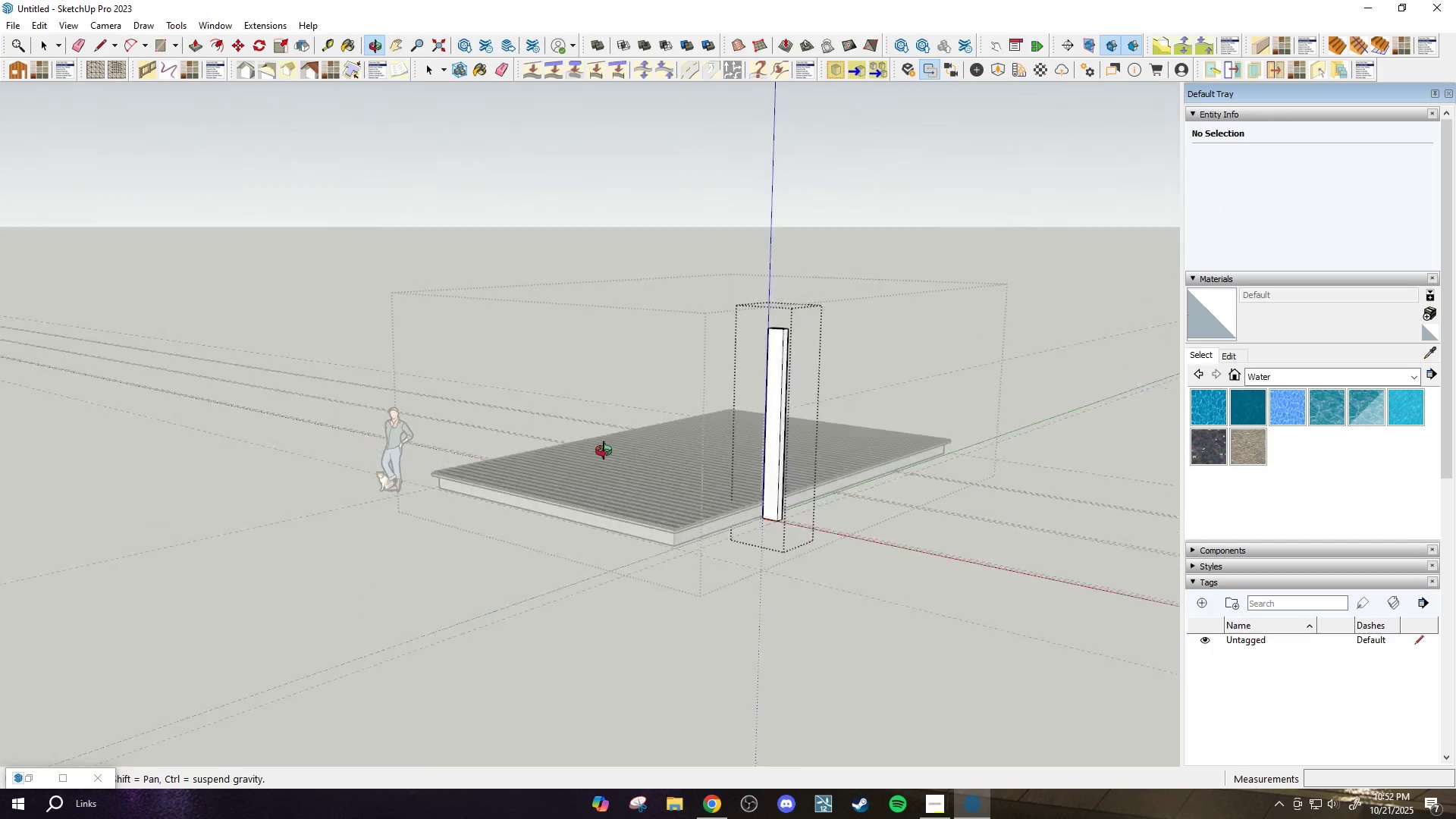 
scroll: coordinate [713, 648], scroll_direction: up, amount: 17.0
 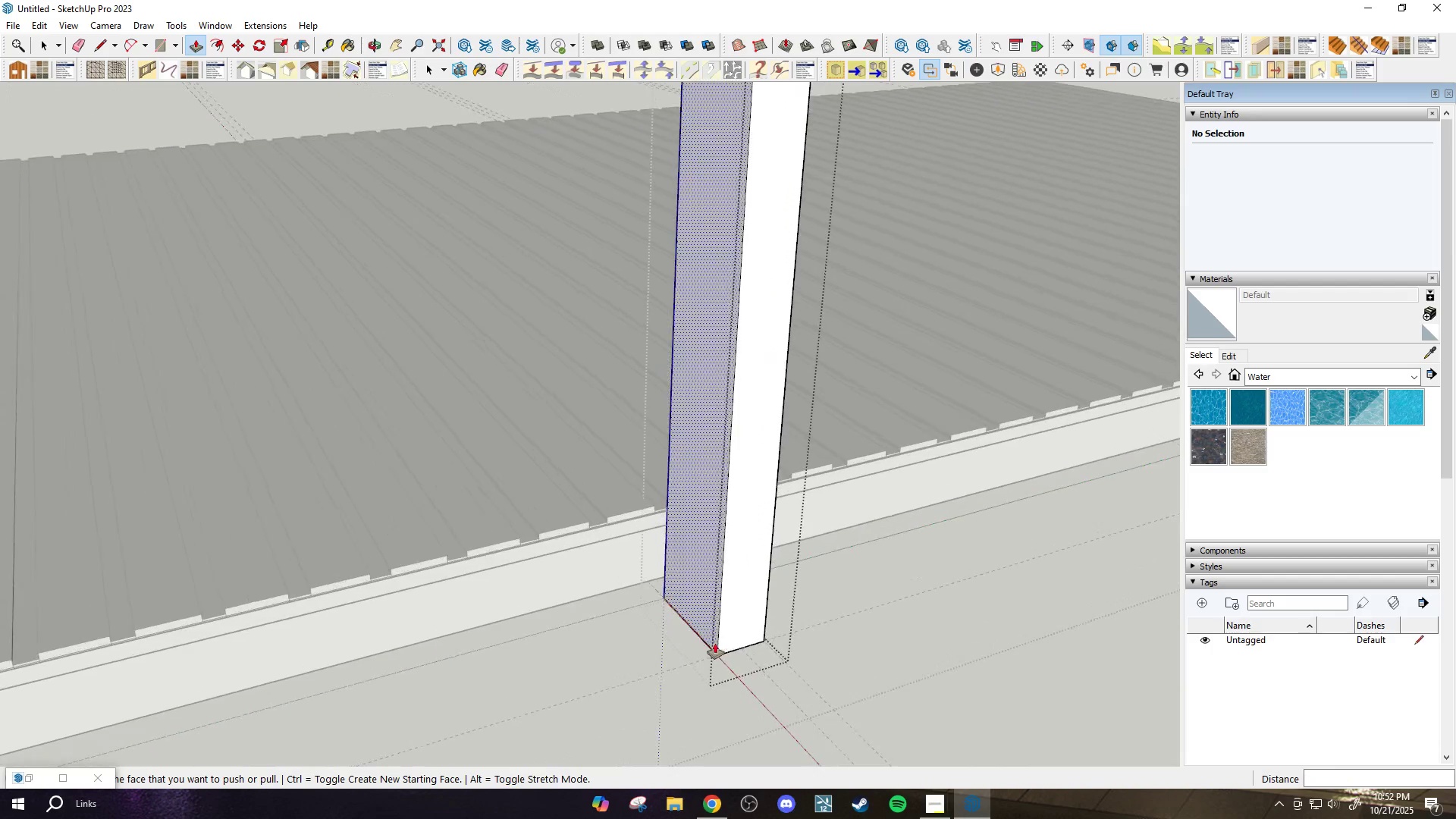 
key(T)
 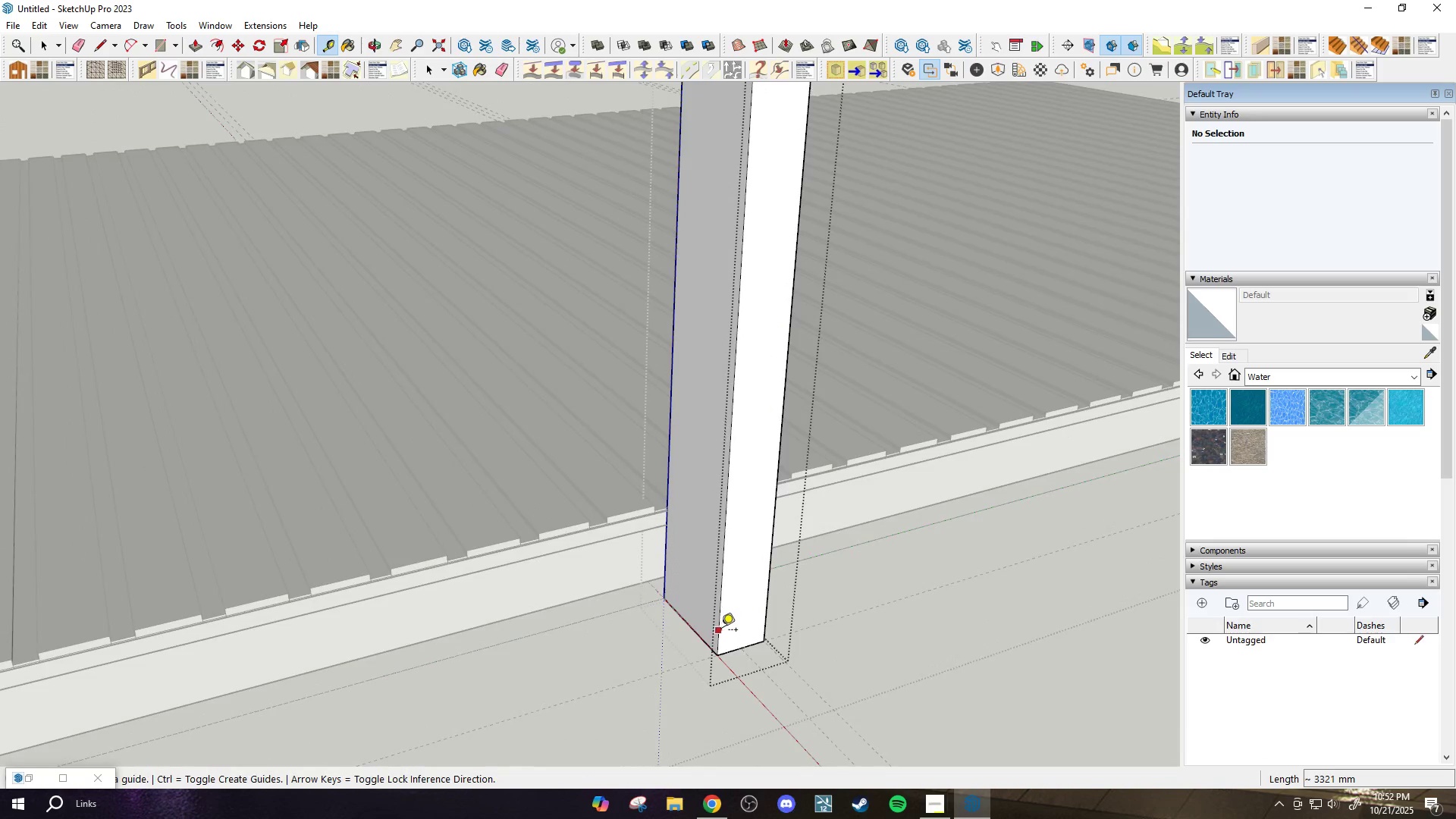 
left_click([721, 631])
 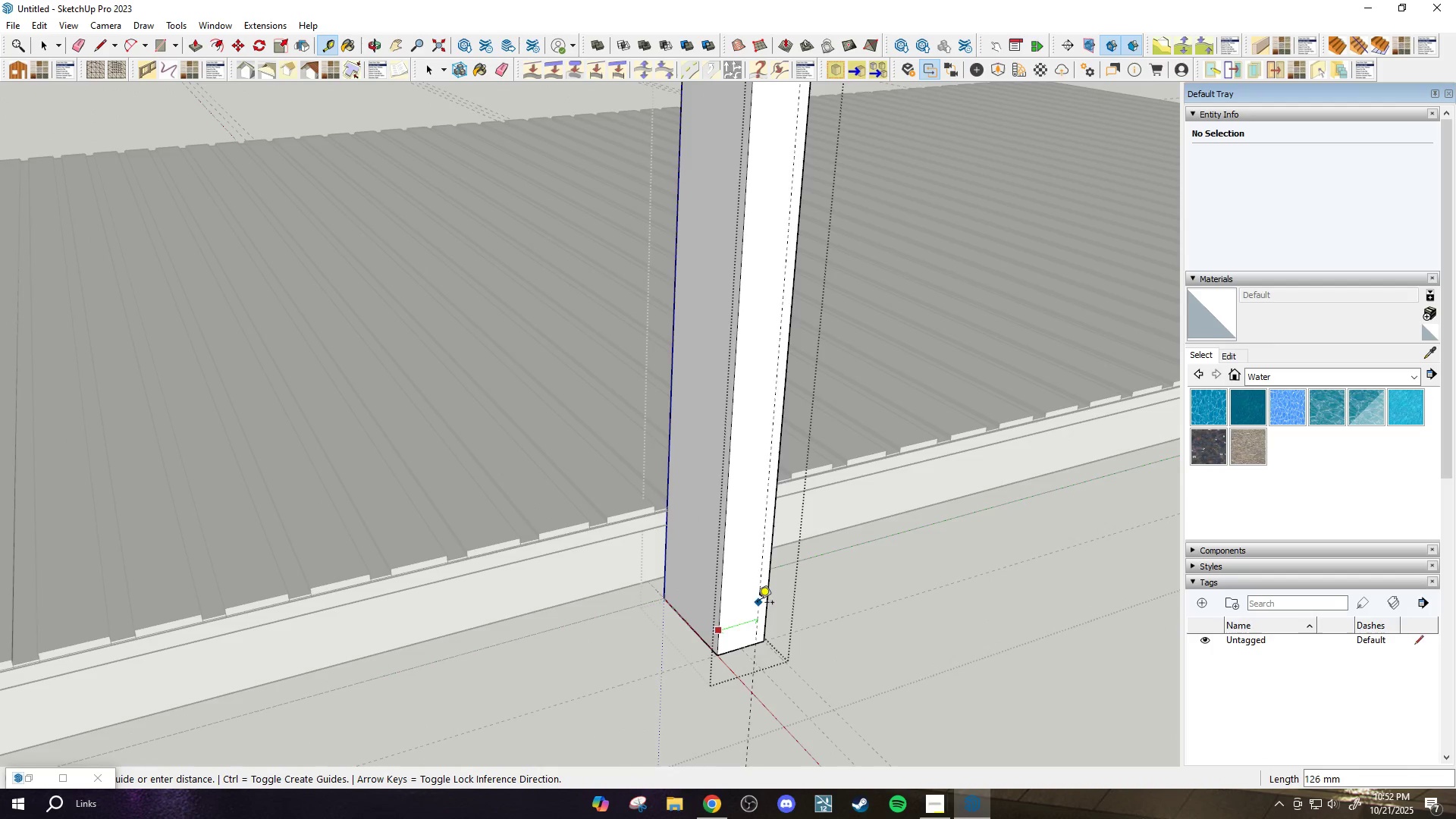 
key(Escape)
 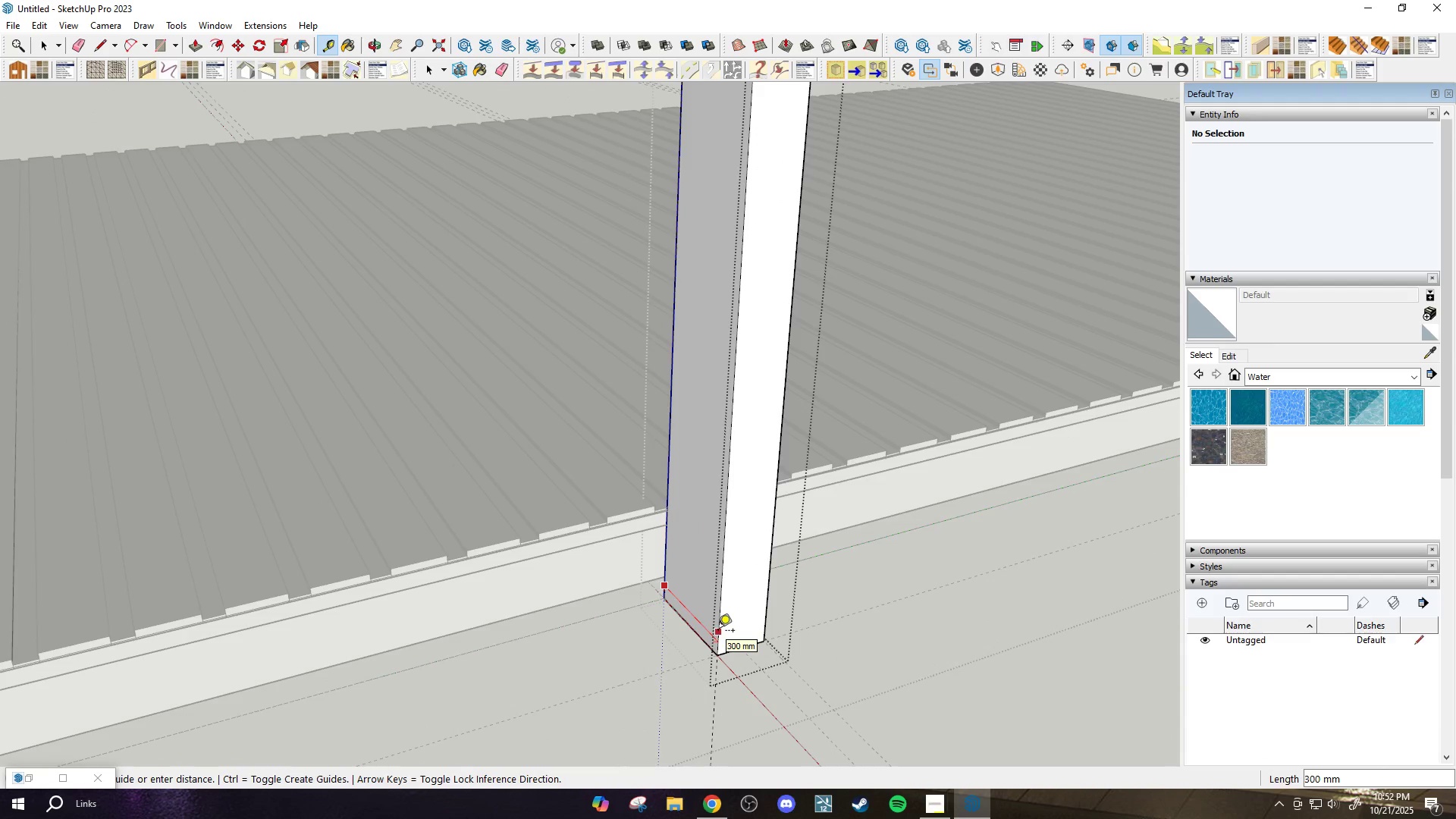 
key(P)
 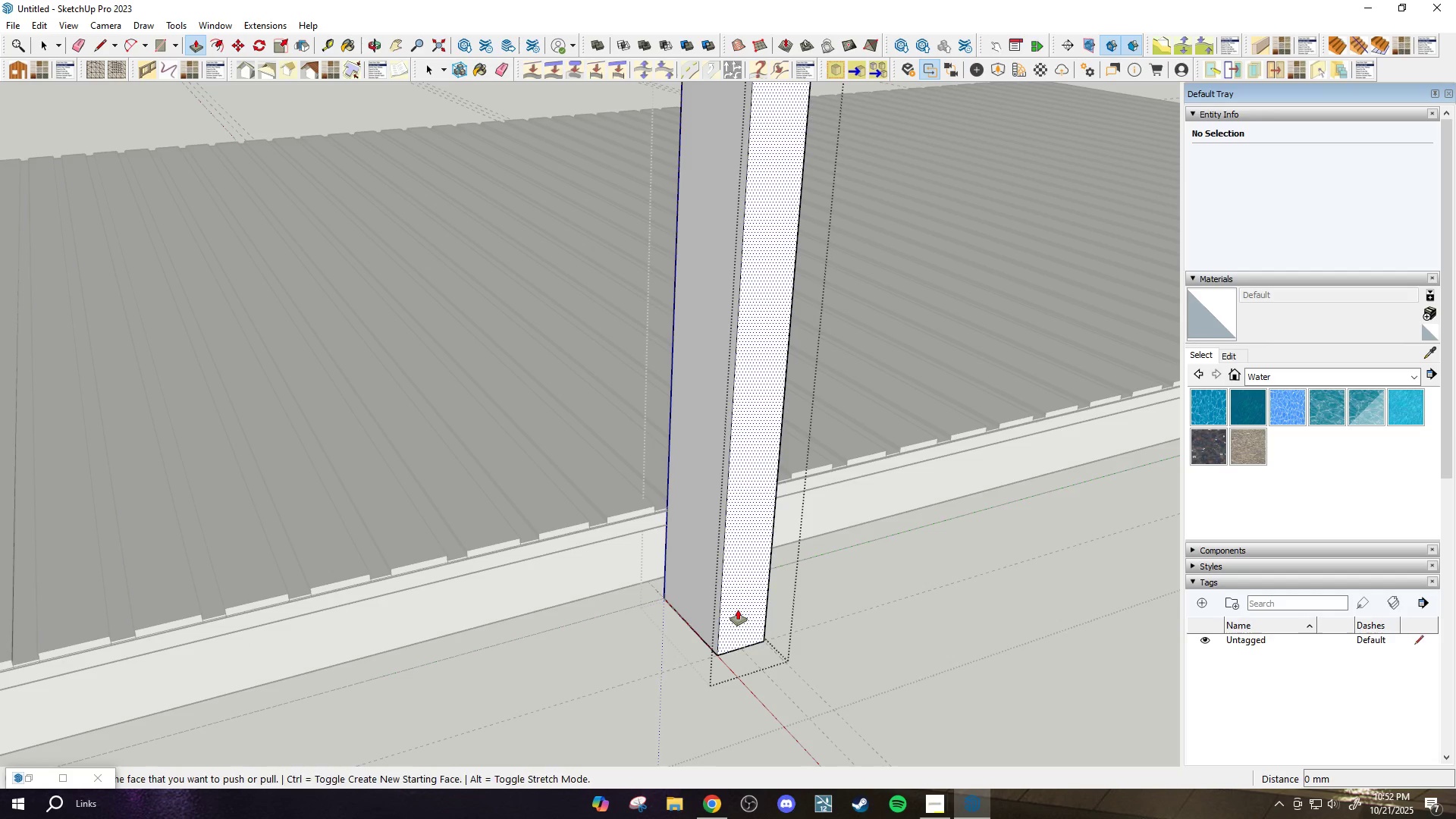 
left_click([738, 610])
 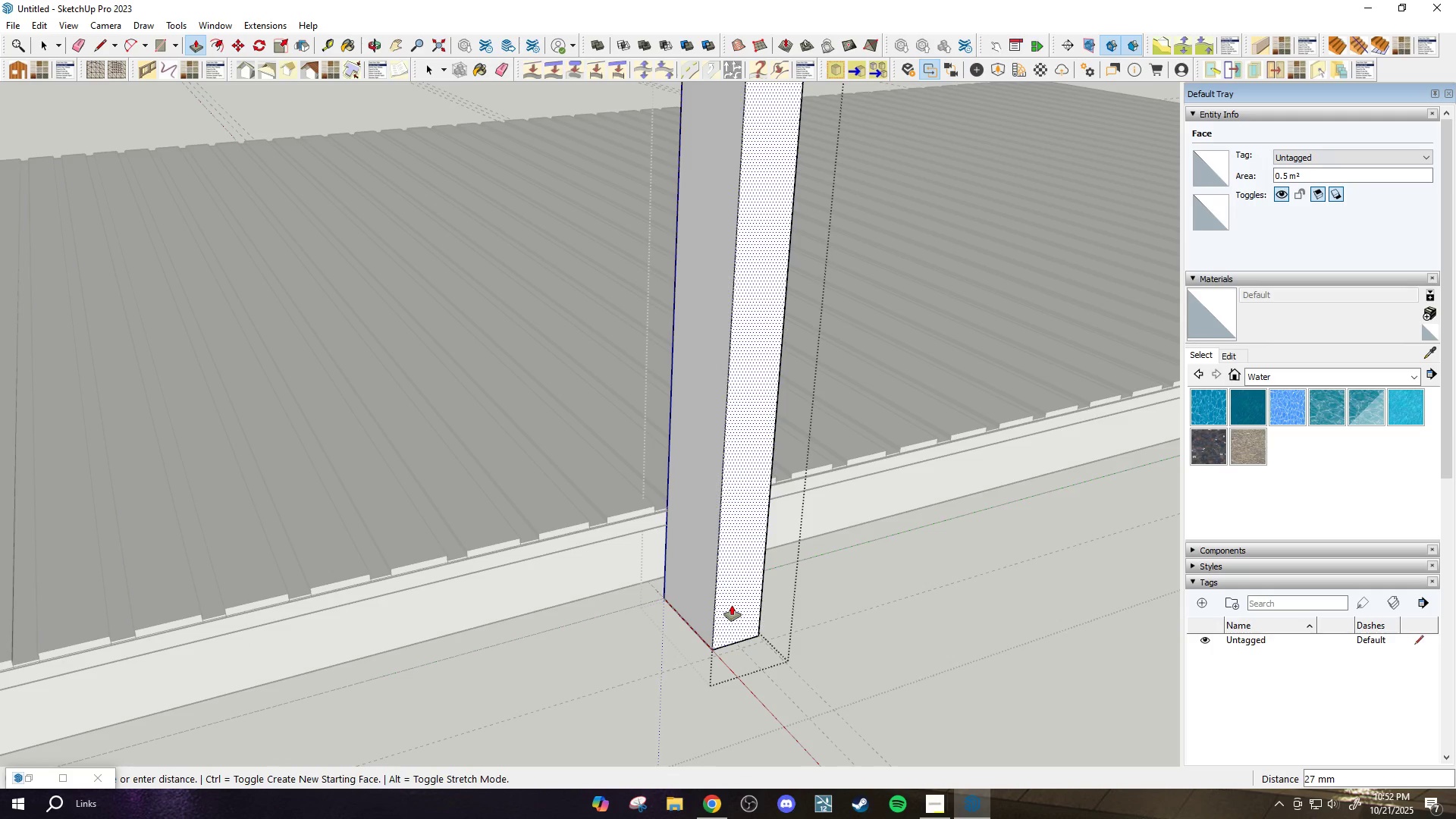 
type(50)
 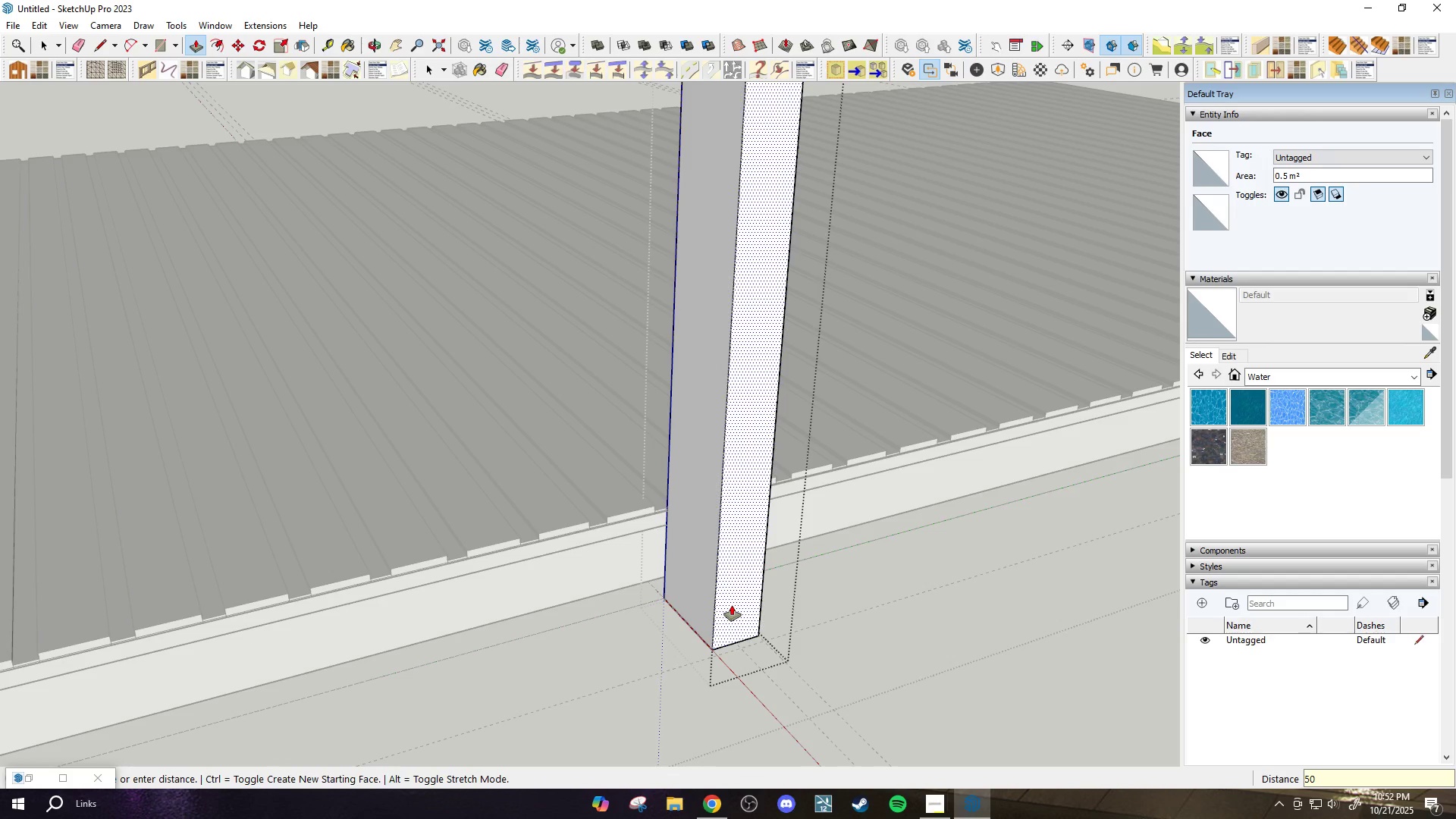 
key(Enter)
 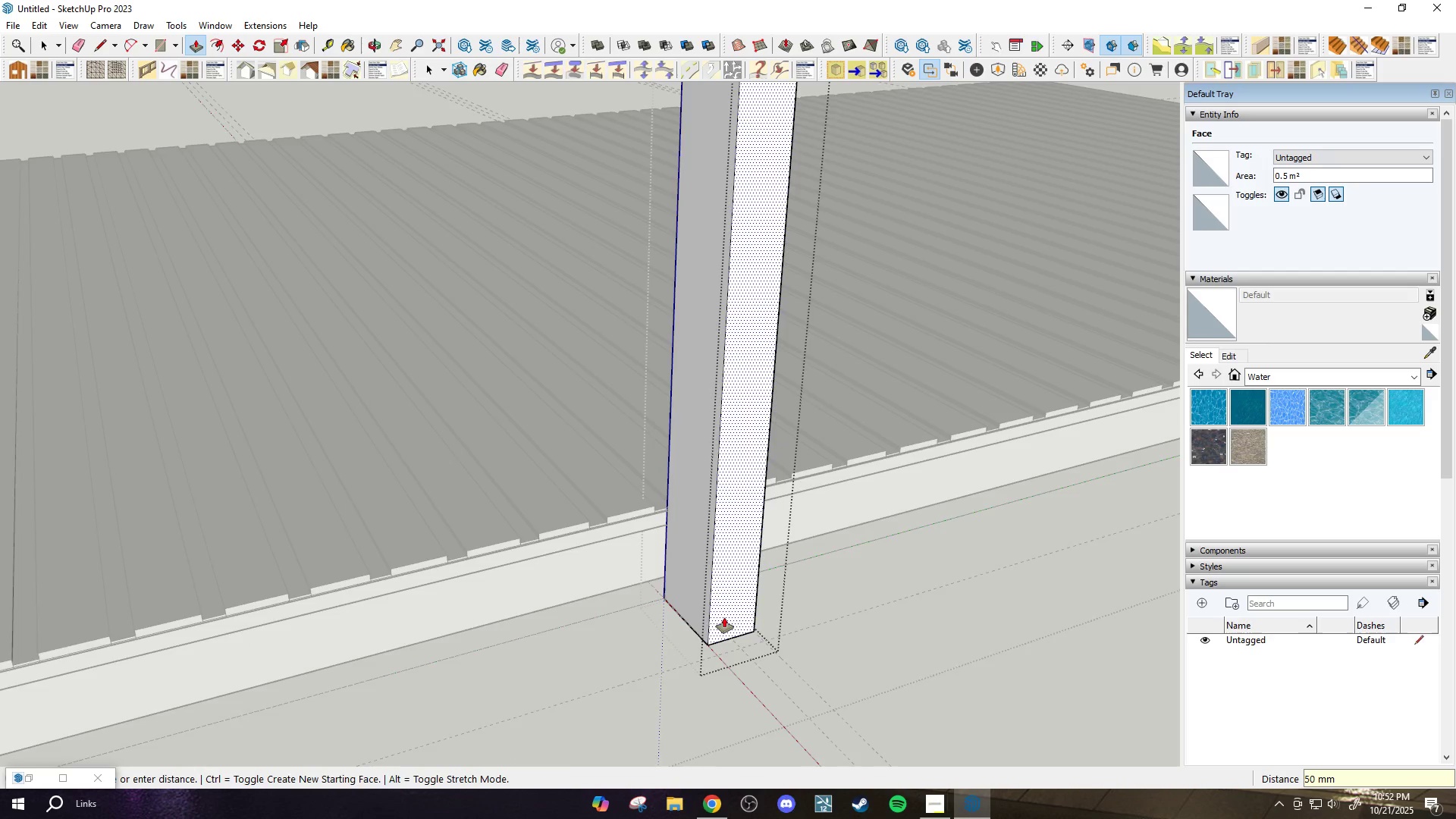 
scroll: coordinate [724, 617], scroll_direction: up, amount: 2.0
 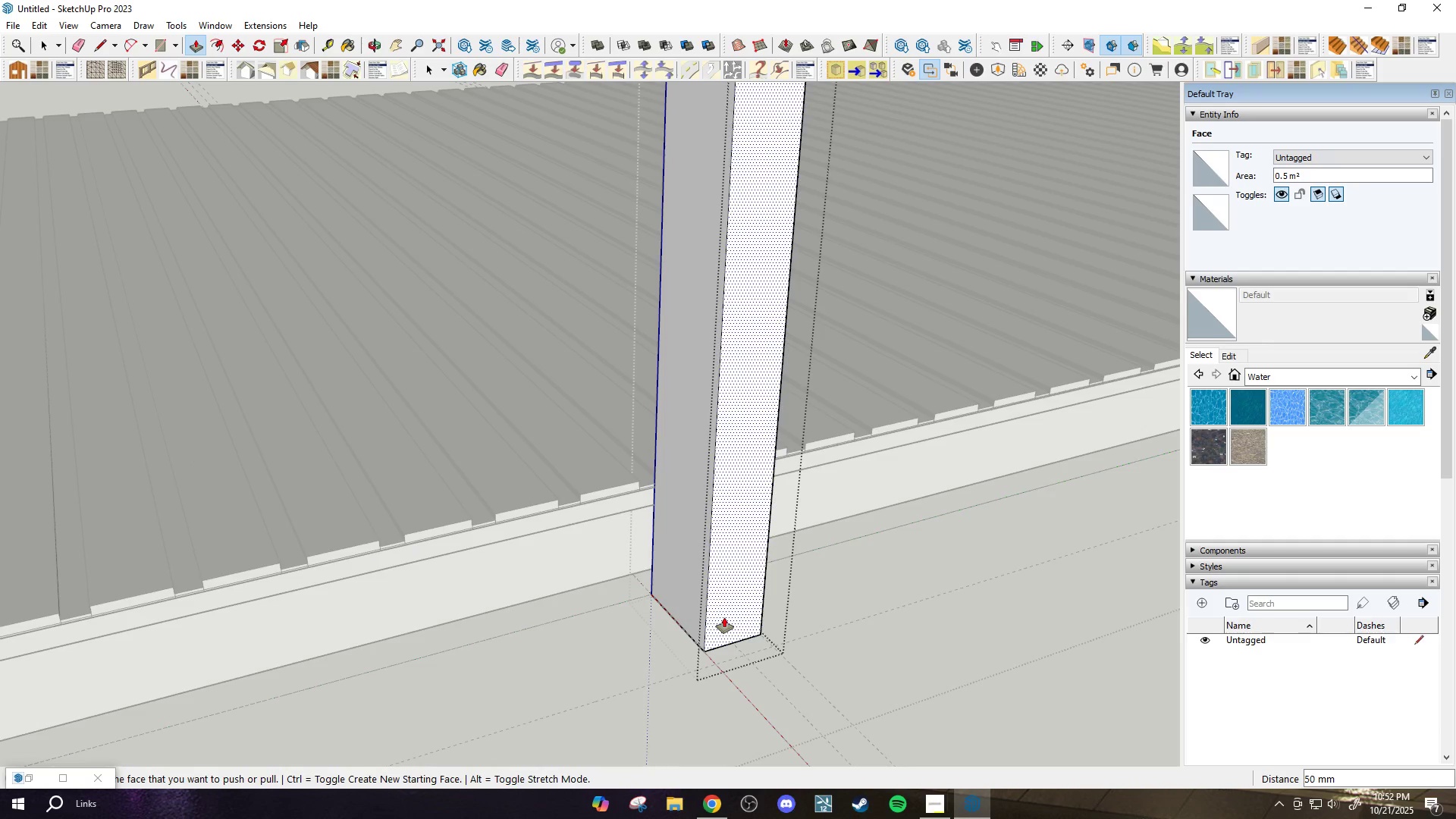 
key(T)
 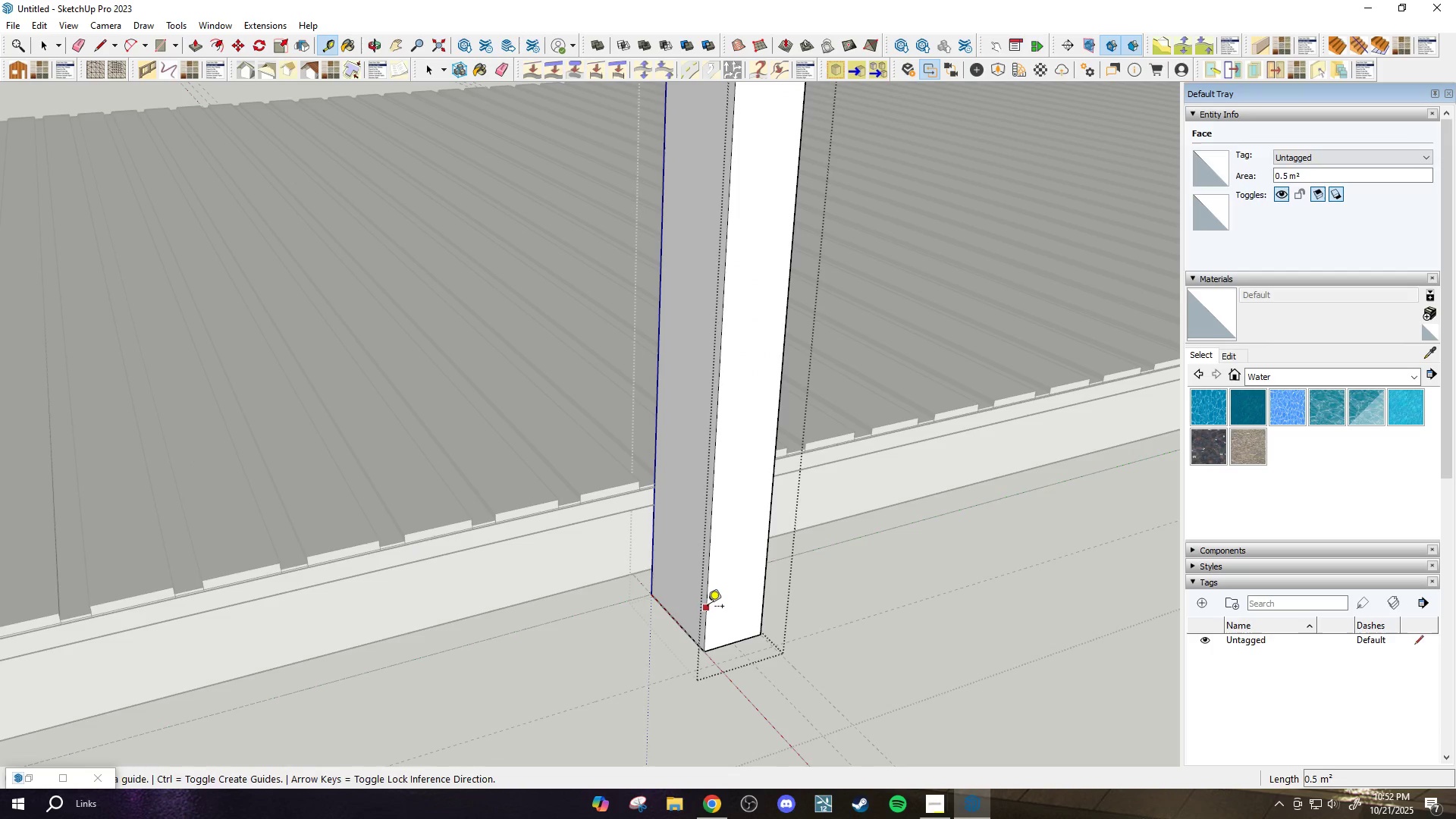 
left_click([707, 607])
 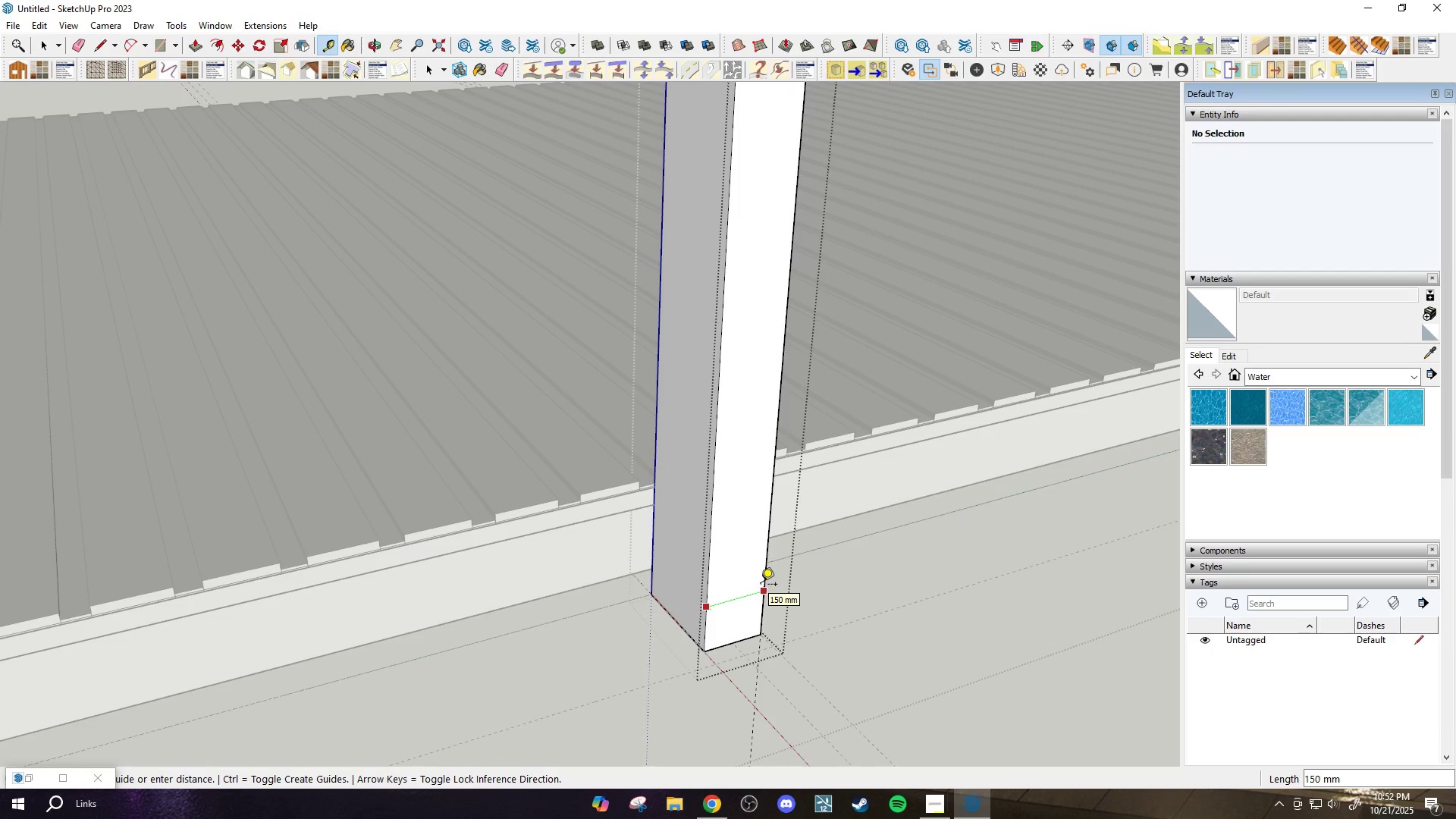 
key(P)
 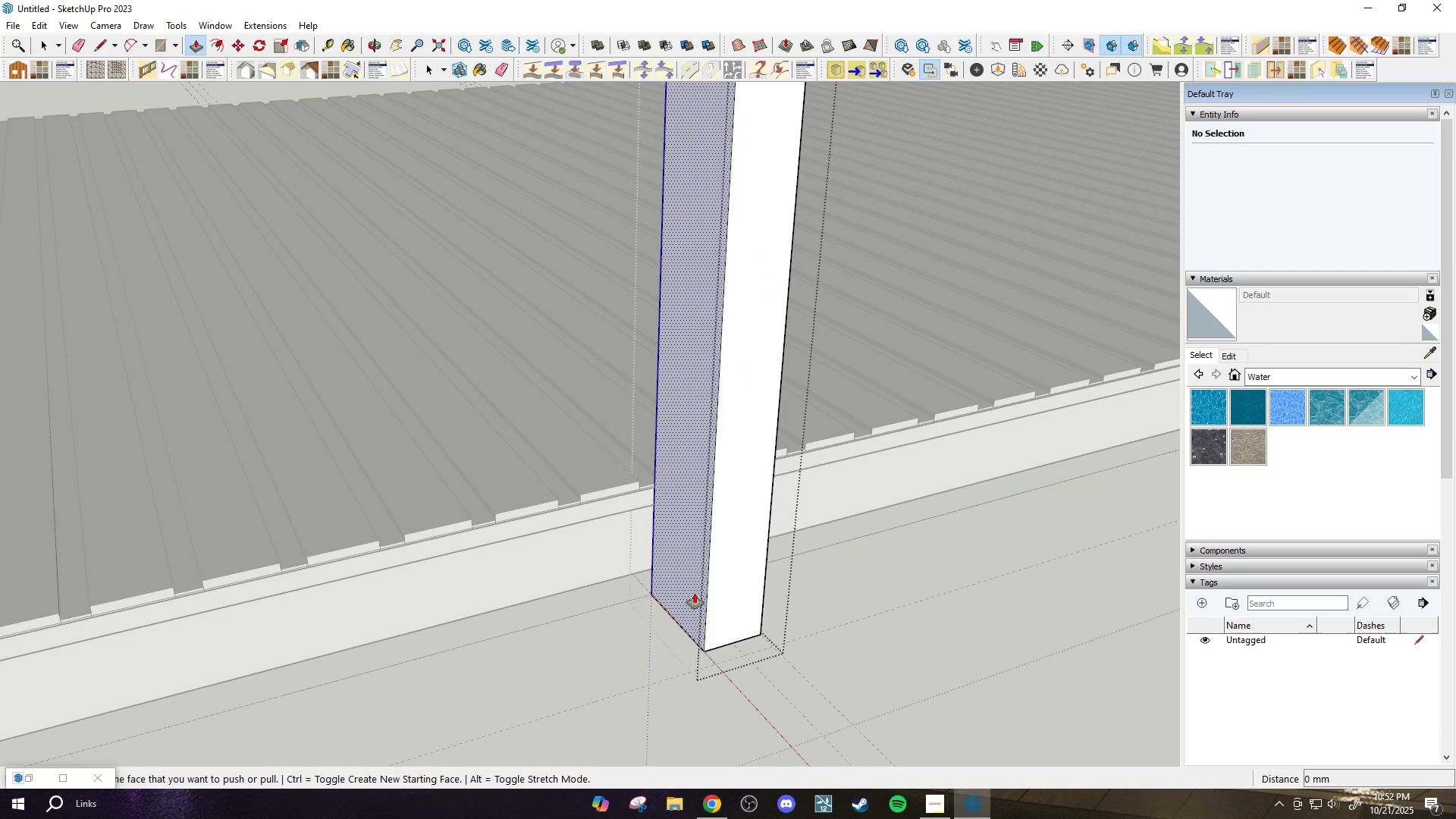 
left_click([692, 587])
 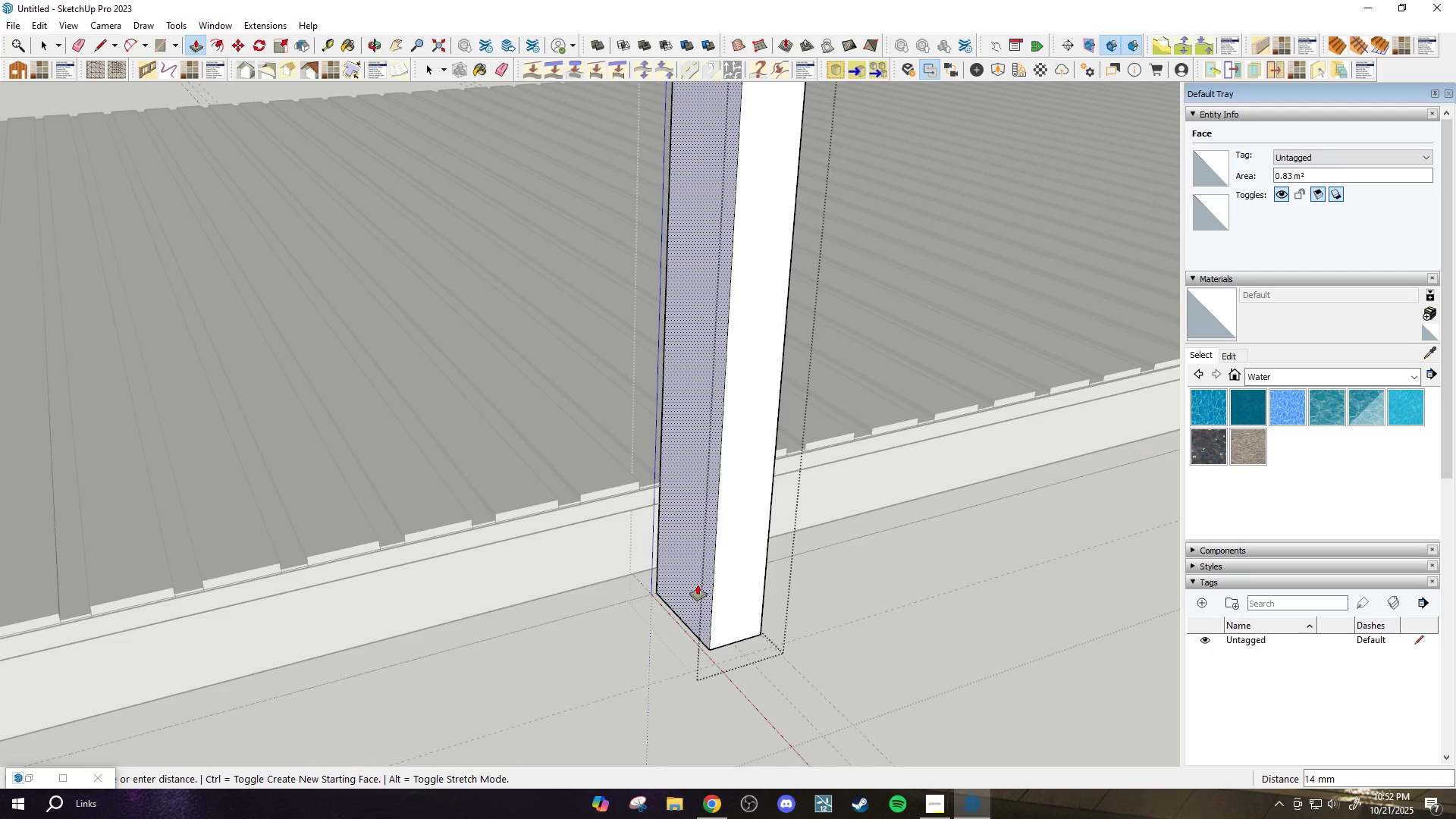 
type(25)
 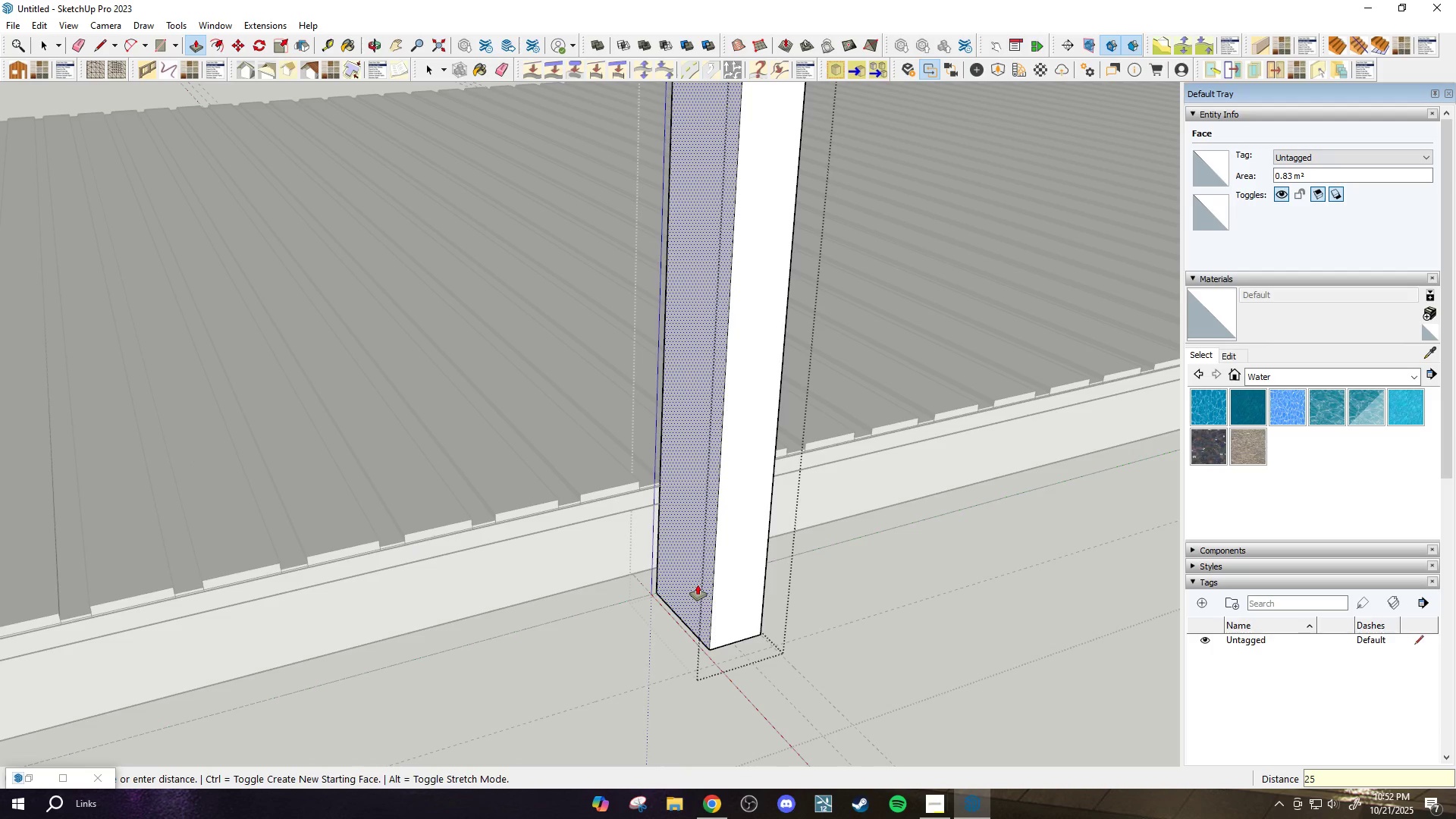 
key(Enter)
 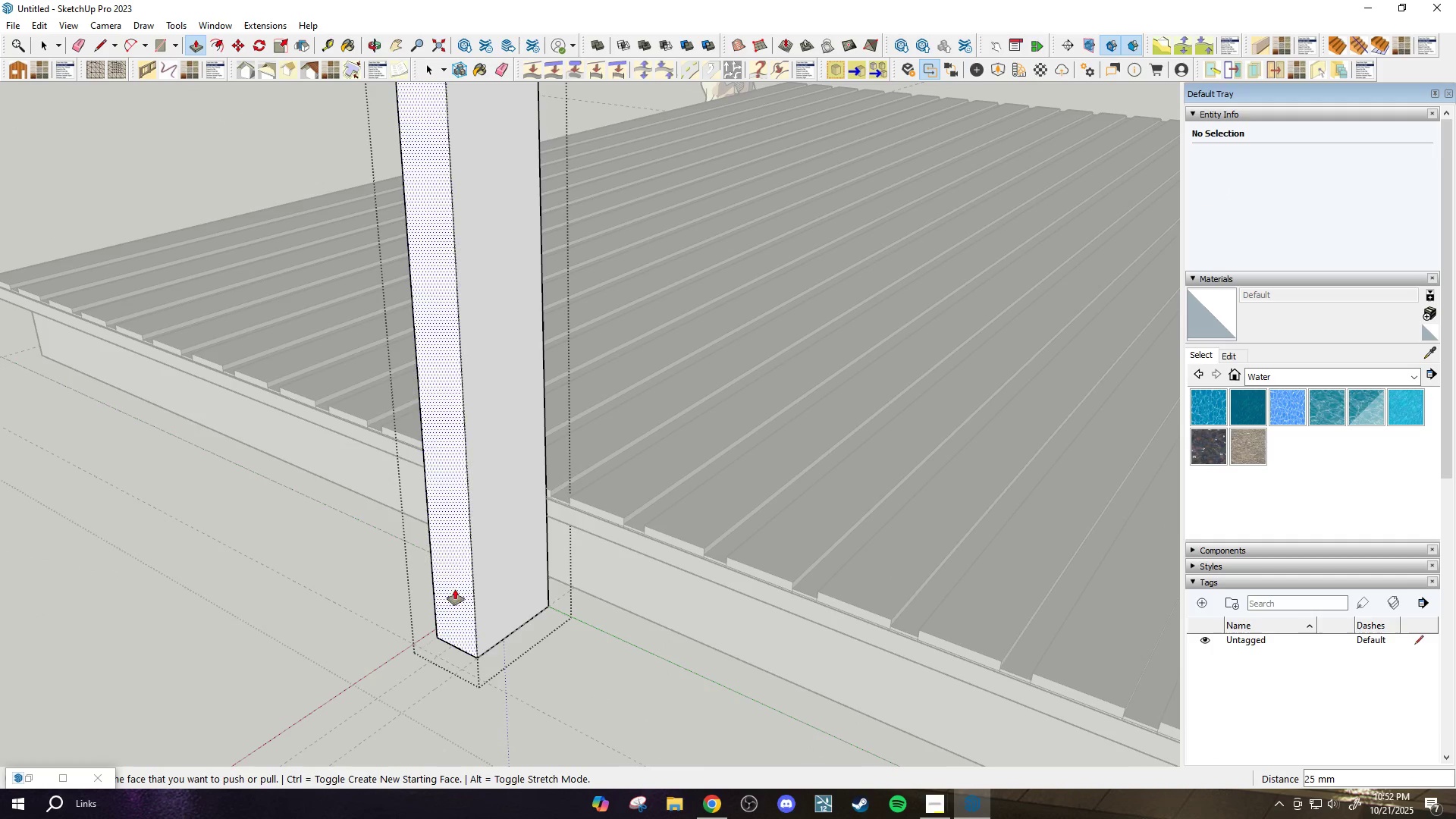 
left_click([503, 559])
 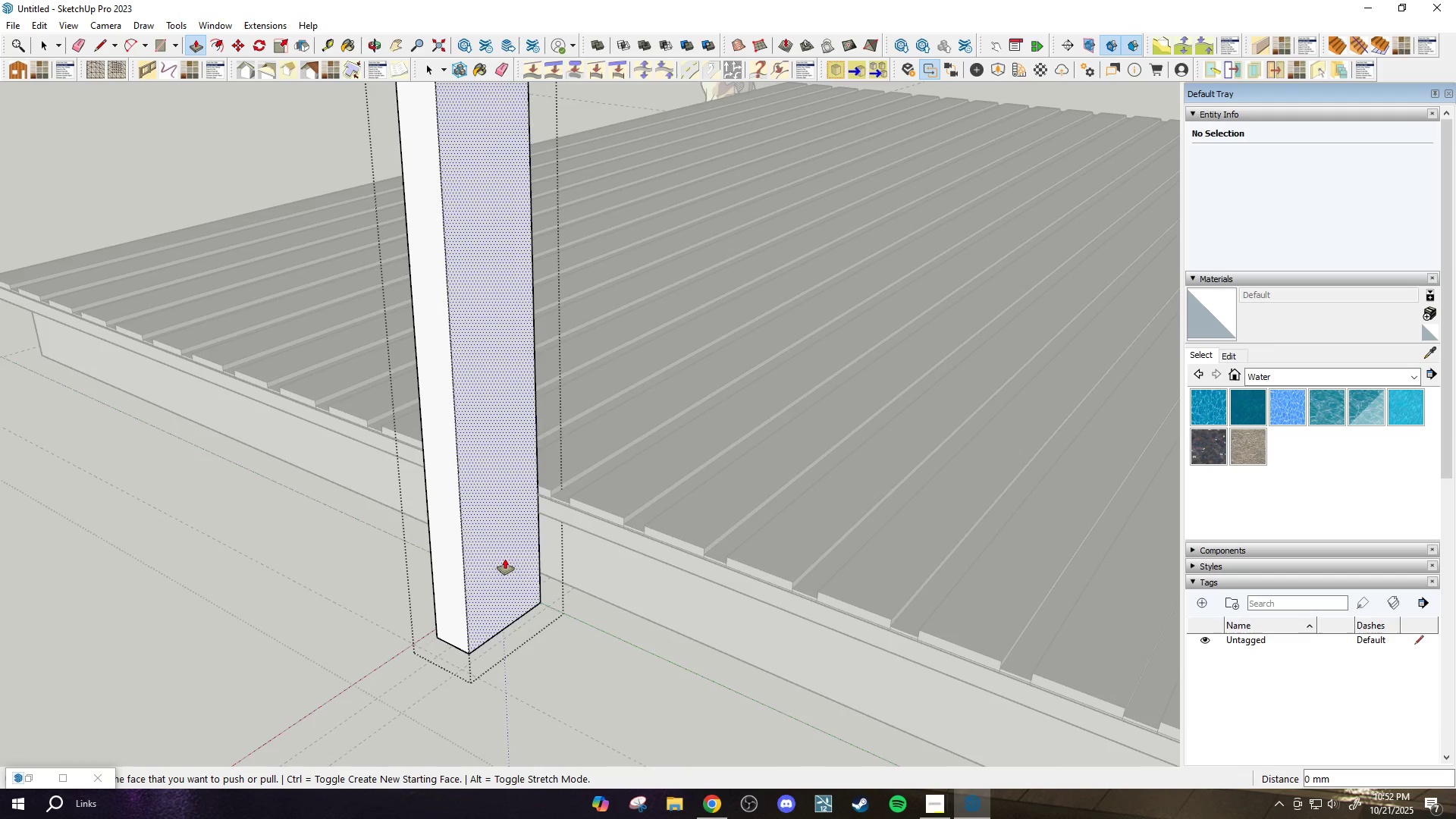 
scroll: coordinate [550, 676], scroll_direction: down, amount: 28.0
 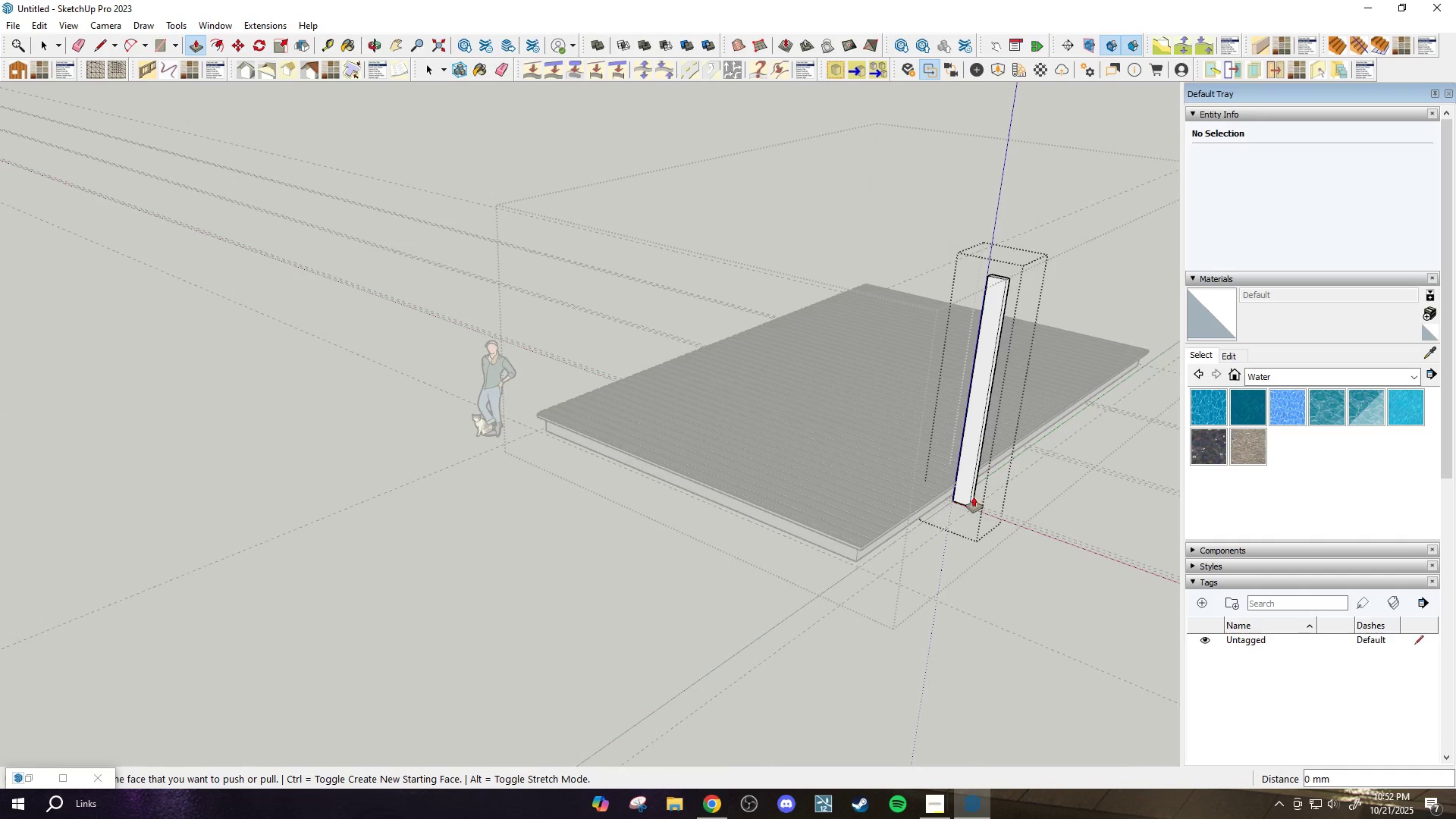 
key(T)
 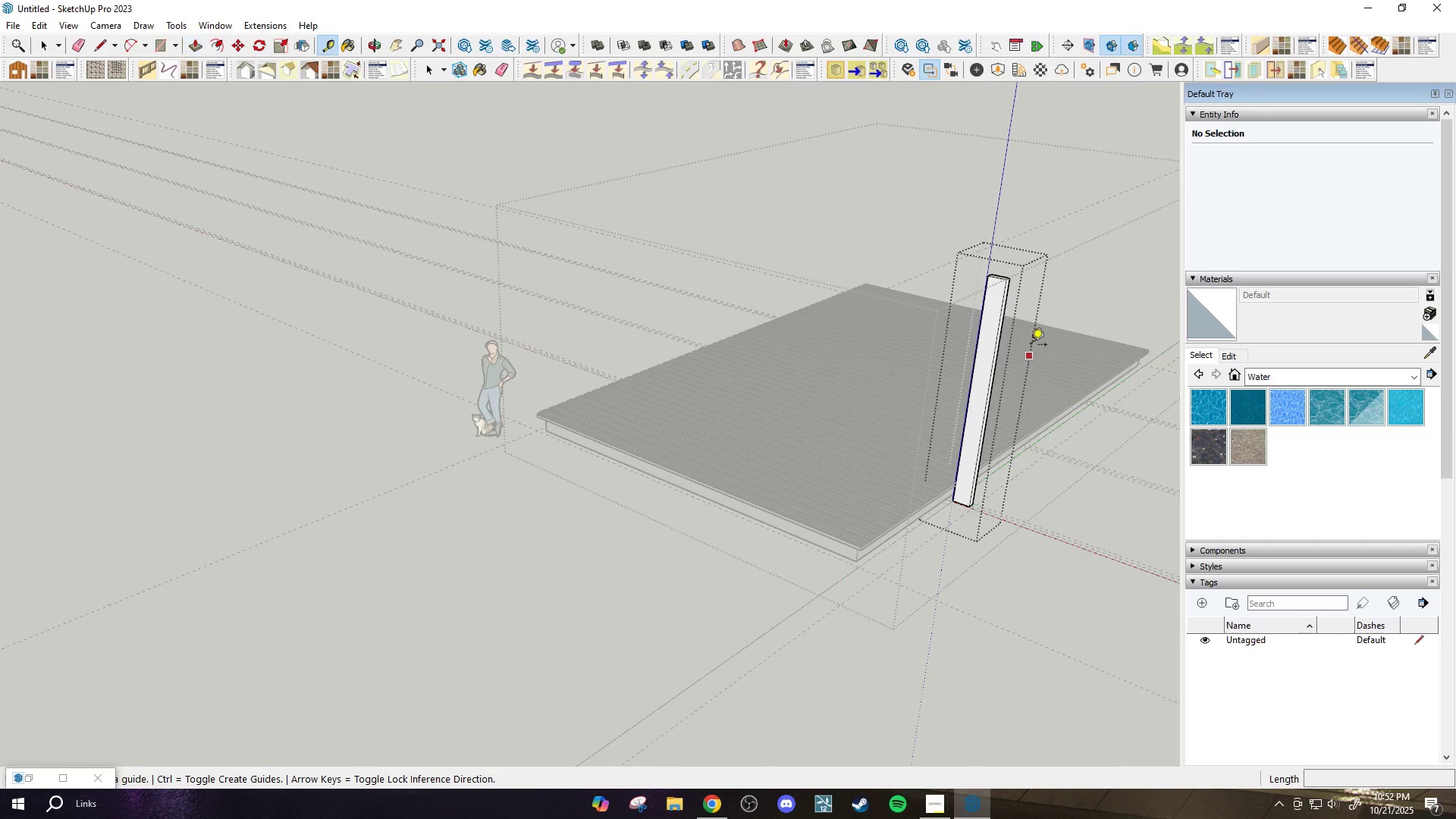 
scroll: coordinate [925, 597], scroll_direction: up, amount: 8.0
 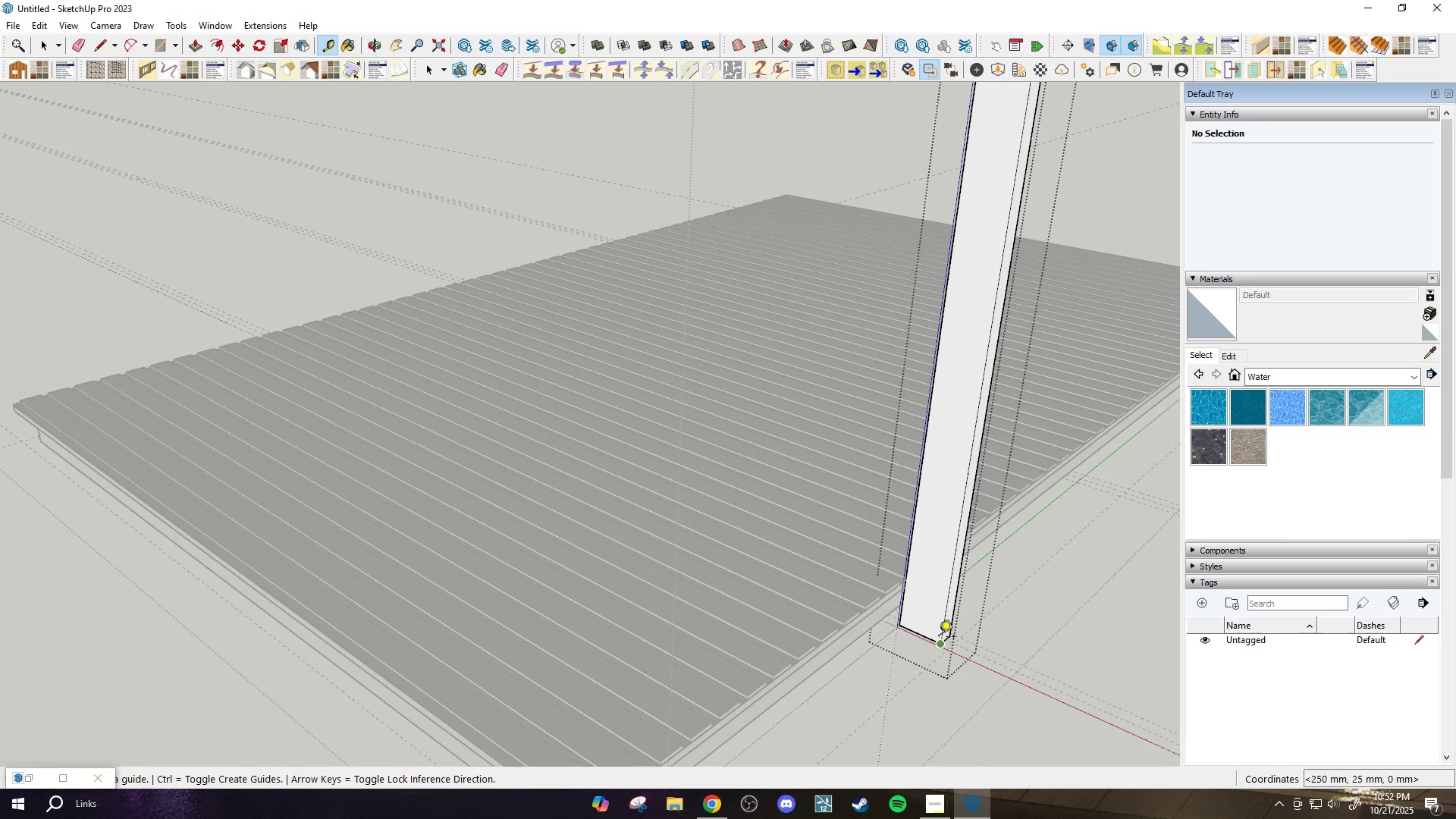 
left_click([941, 638])
 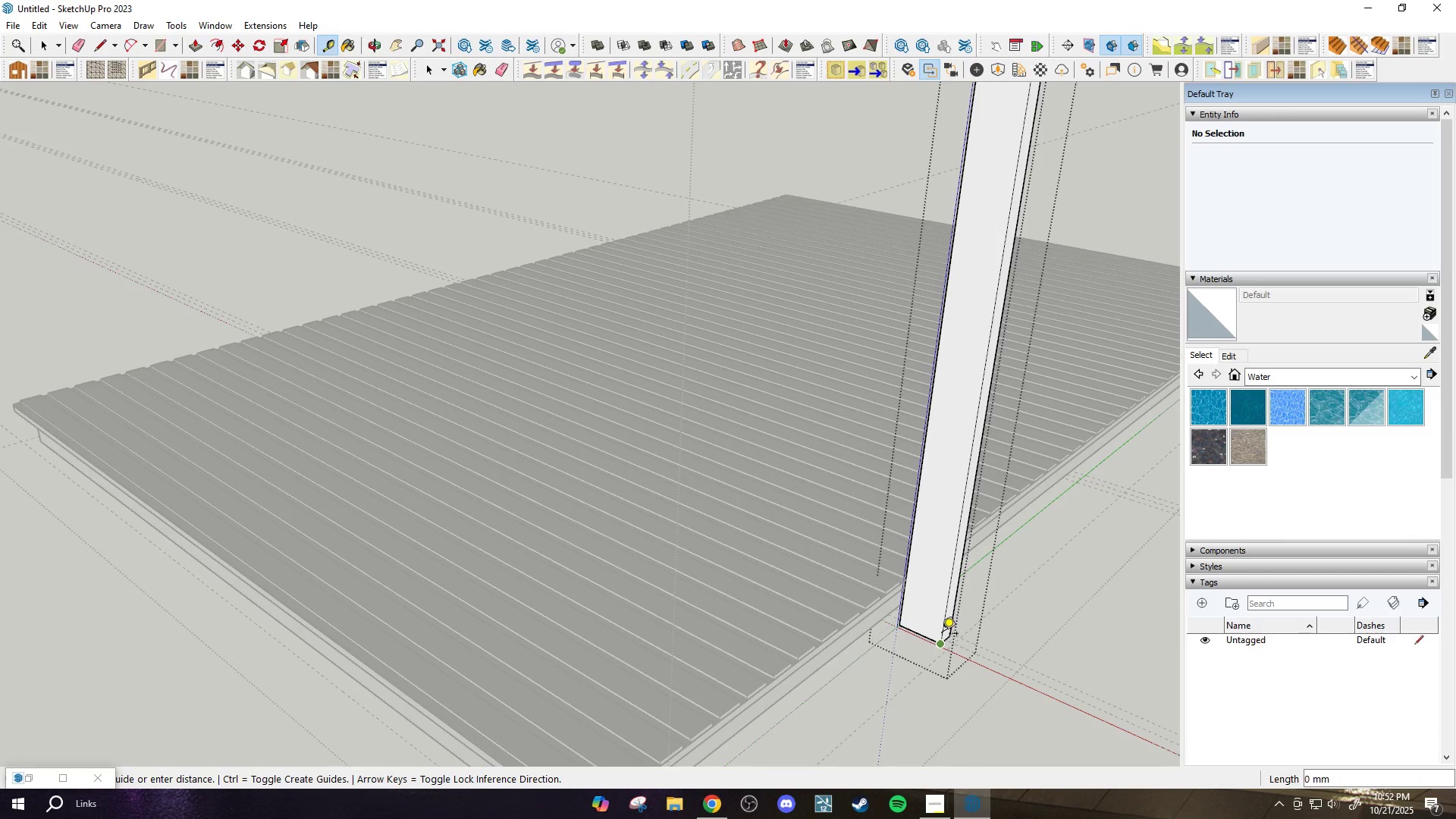 
scroll: coordinate [942, 632], scroll_direction: down, amount: 5.0
 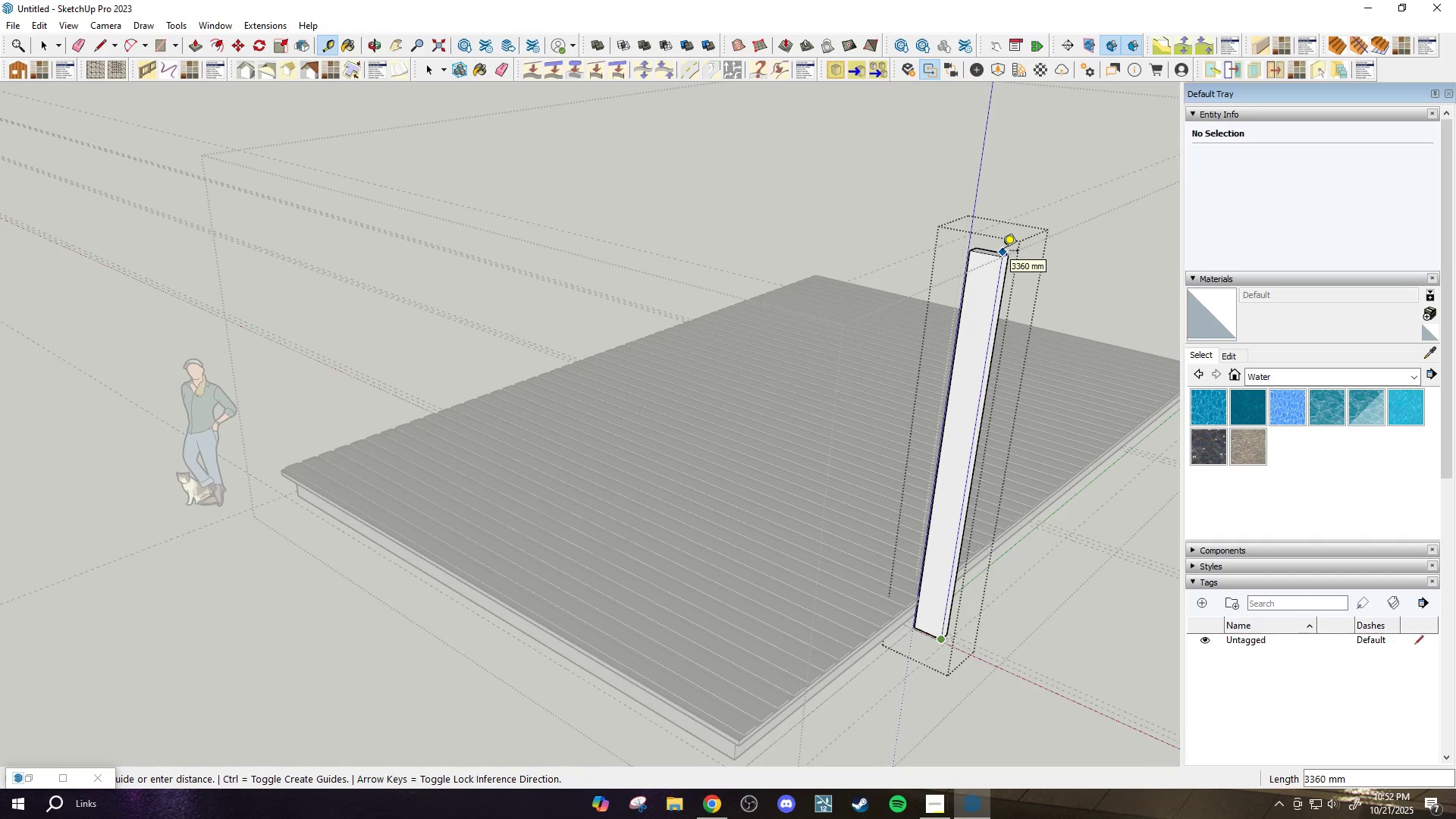 
scroll: coordinate [1001, 259], scroll_direction: up, amount: 4.0
 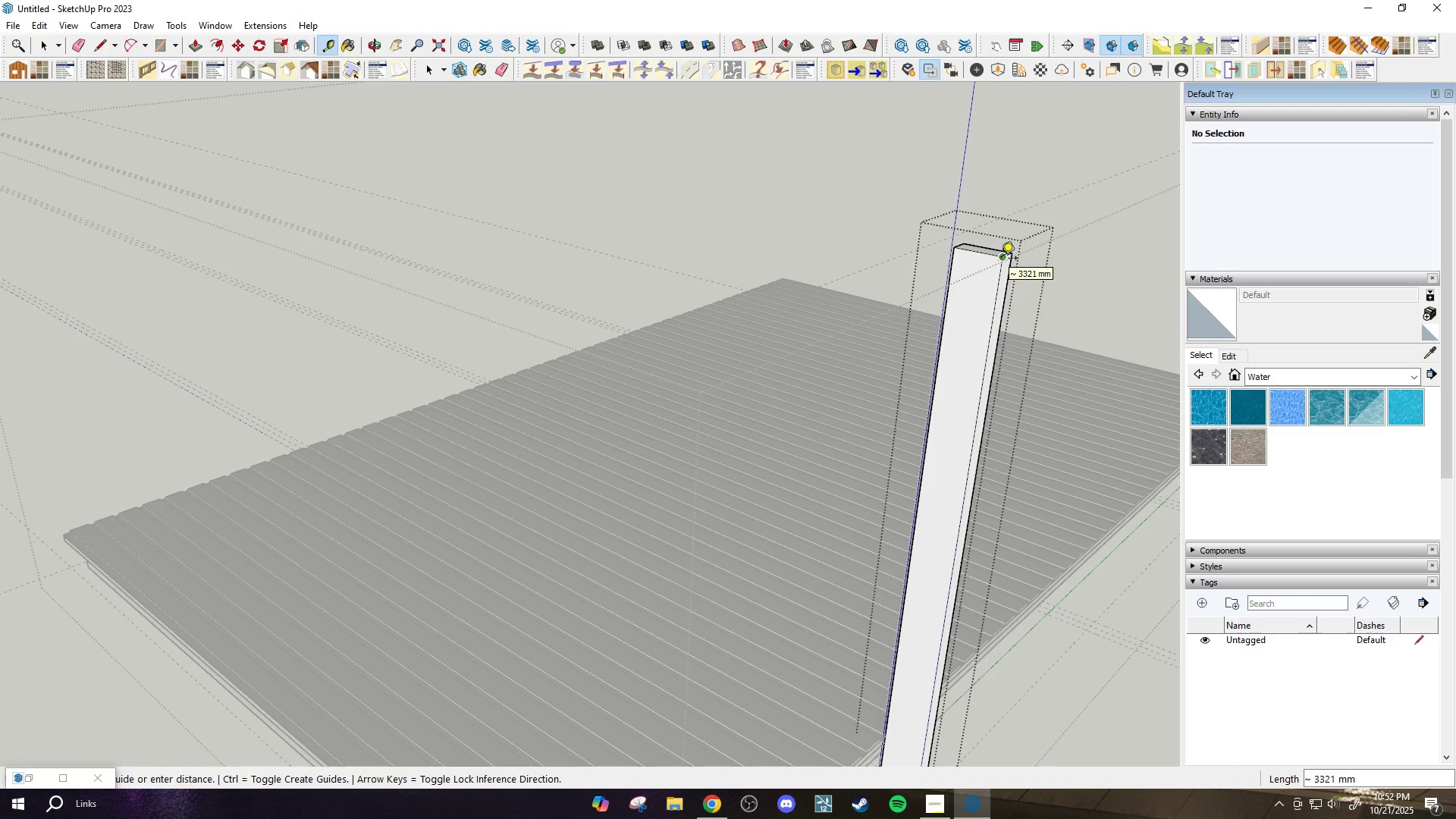 
key(Escape)
 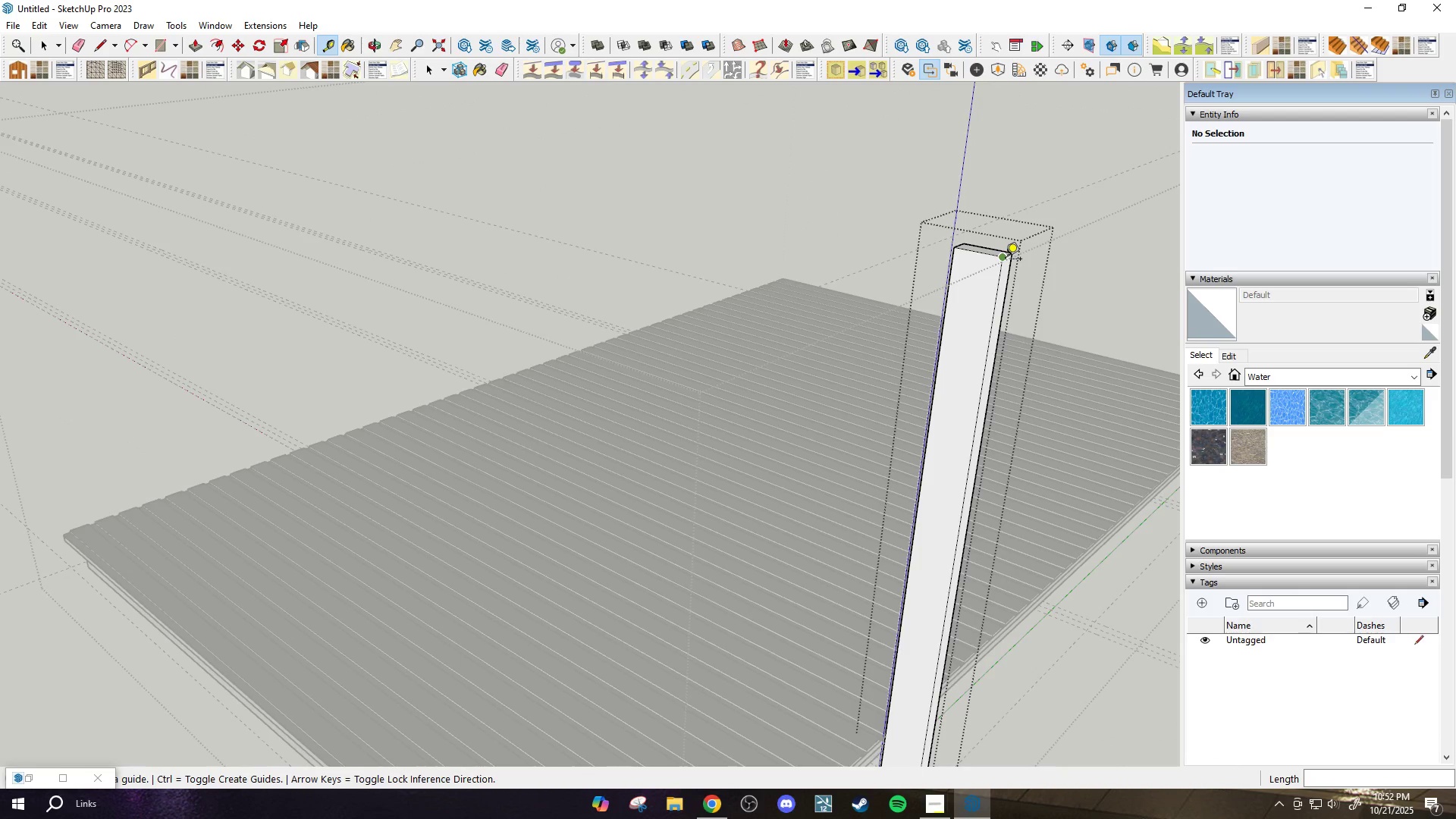 
left_click([1006, 260])
 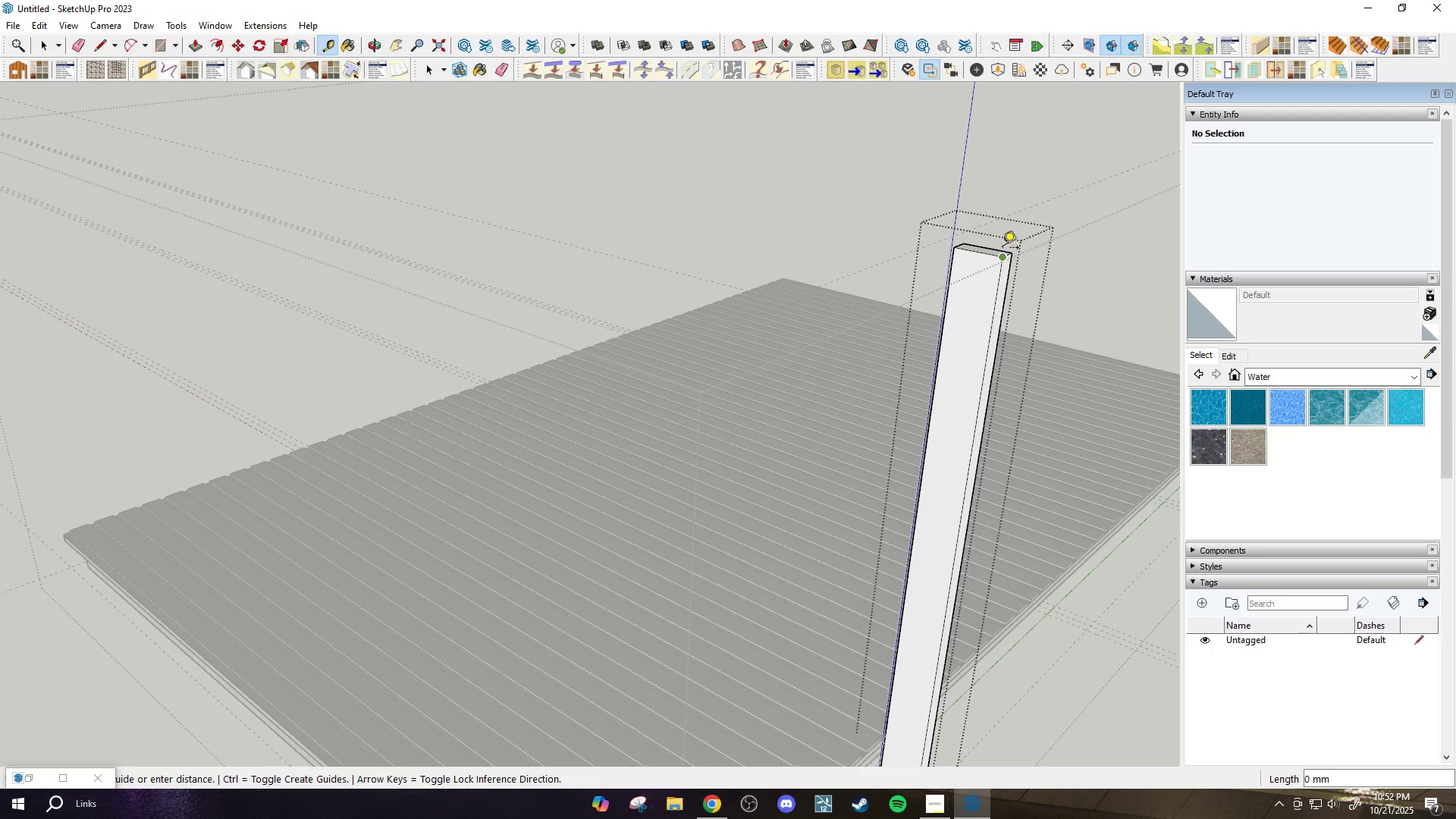 
scroll: coordinate [1010, 228], scroll_direction: down, amount: 5.0
 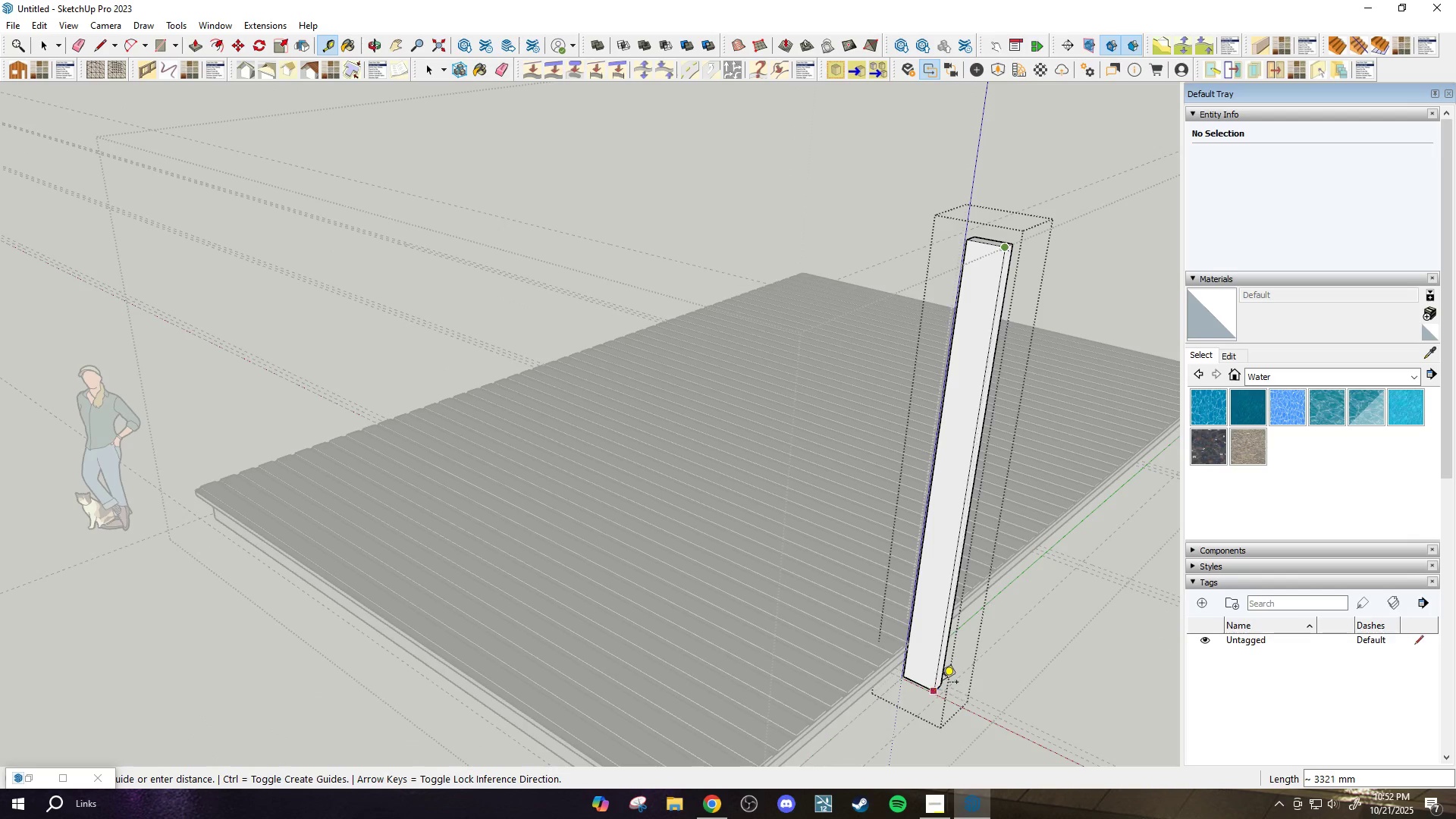 
scroll: coordinate [742, 706], scroll_direction: up, amount: 5.0
 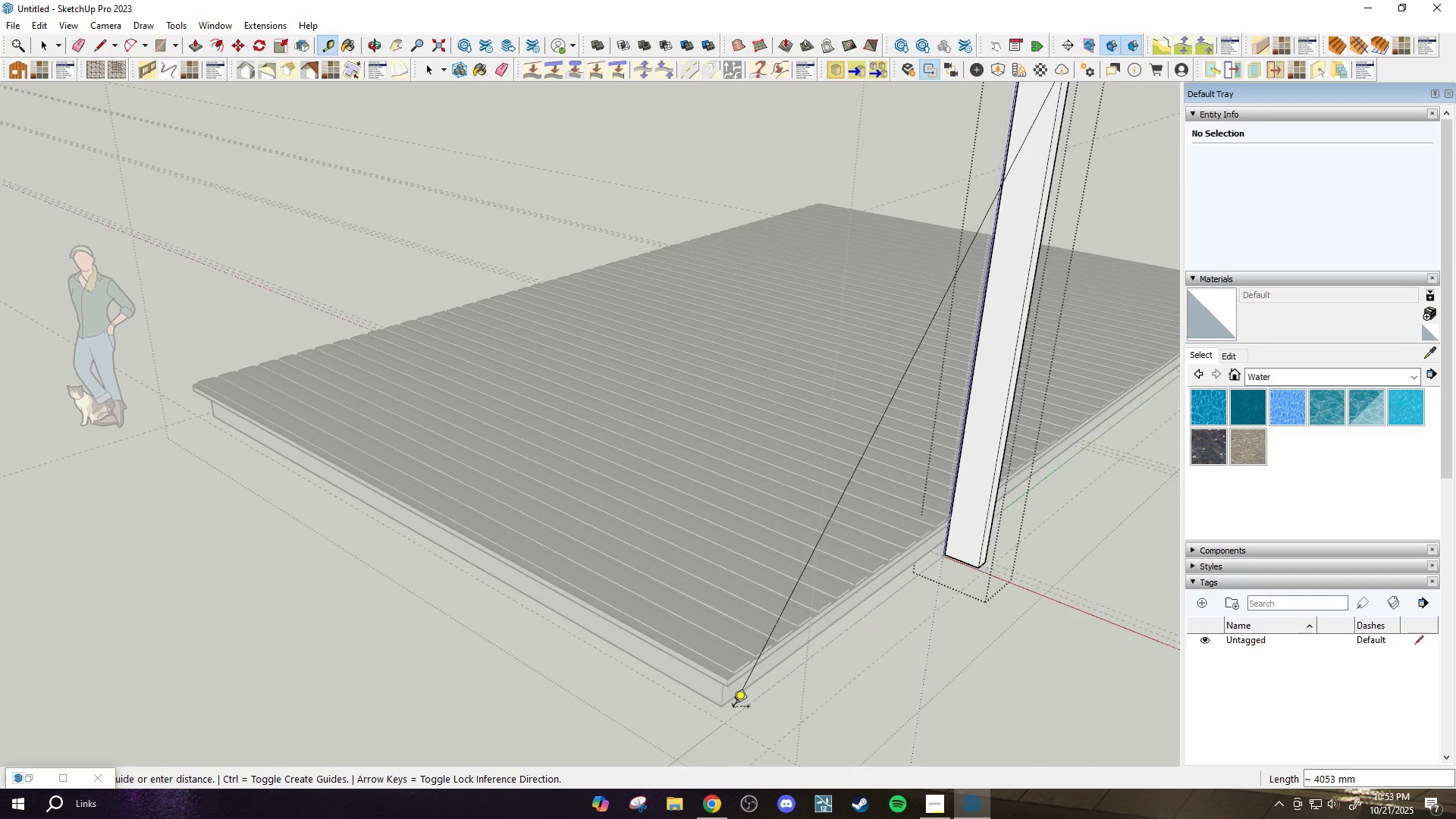 
key(Escape)
 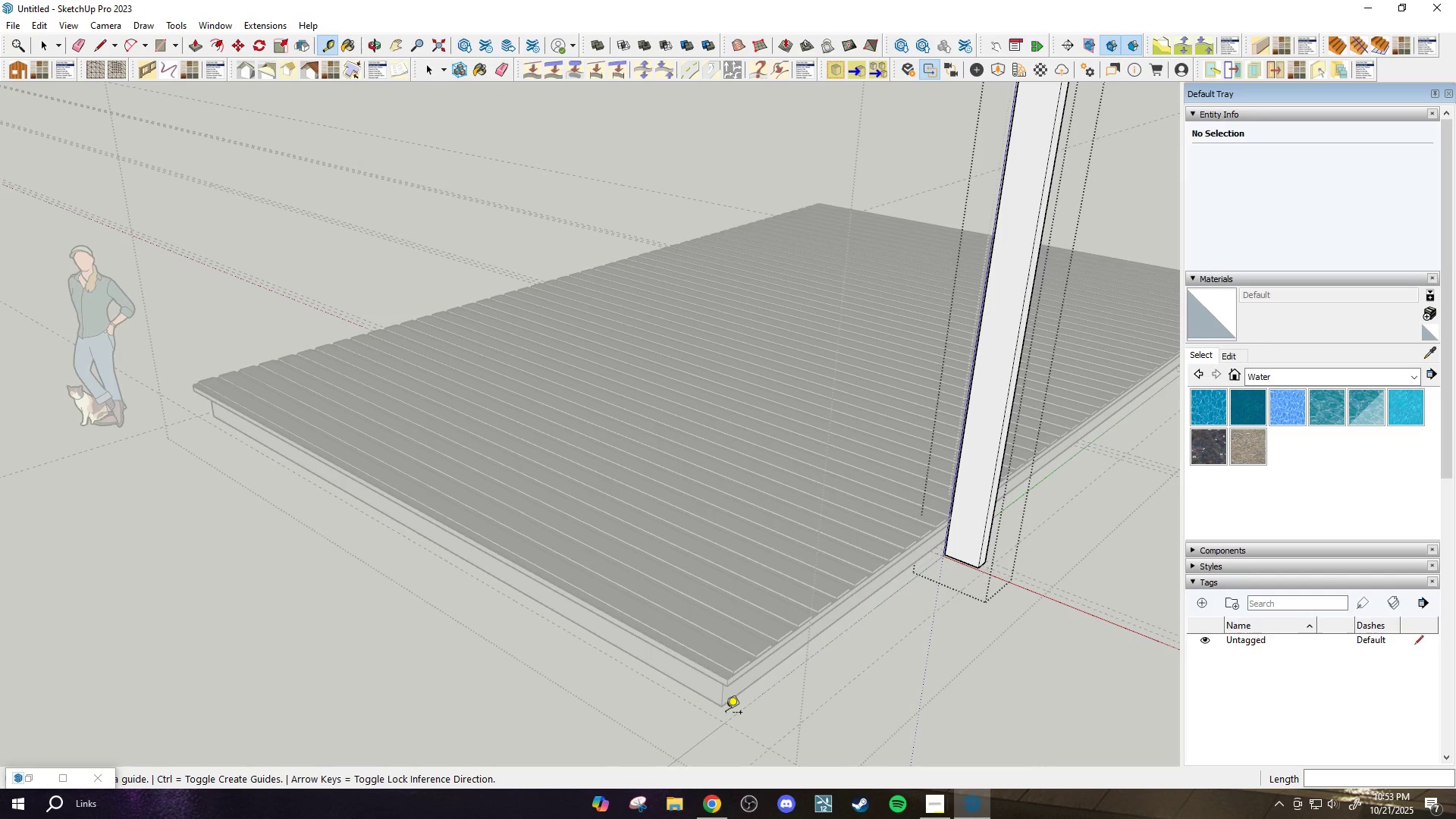 
scroll: coordinate [830, 598], scroll_direction: down, amount: 8.0
 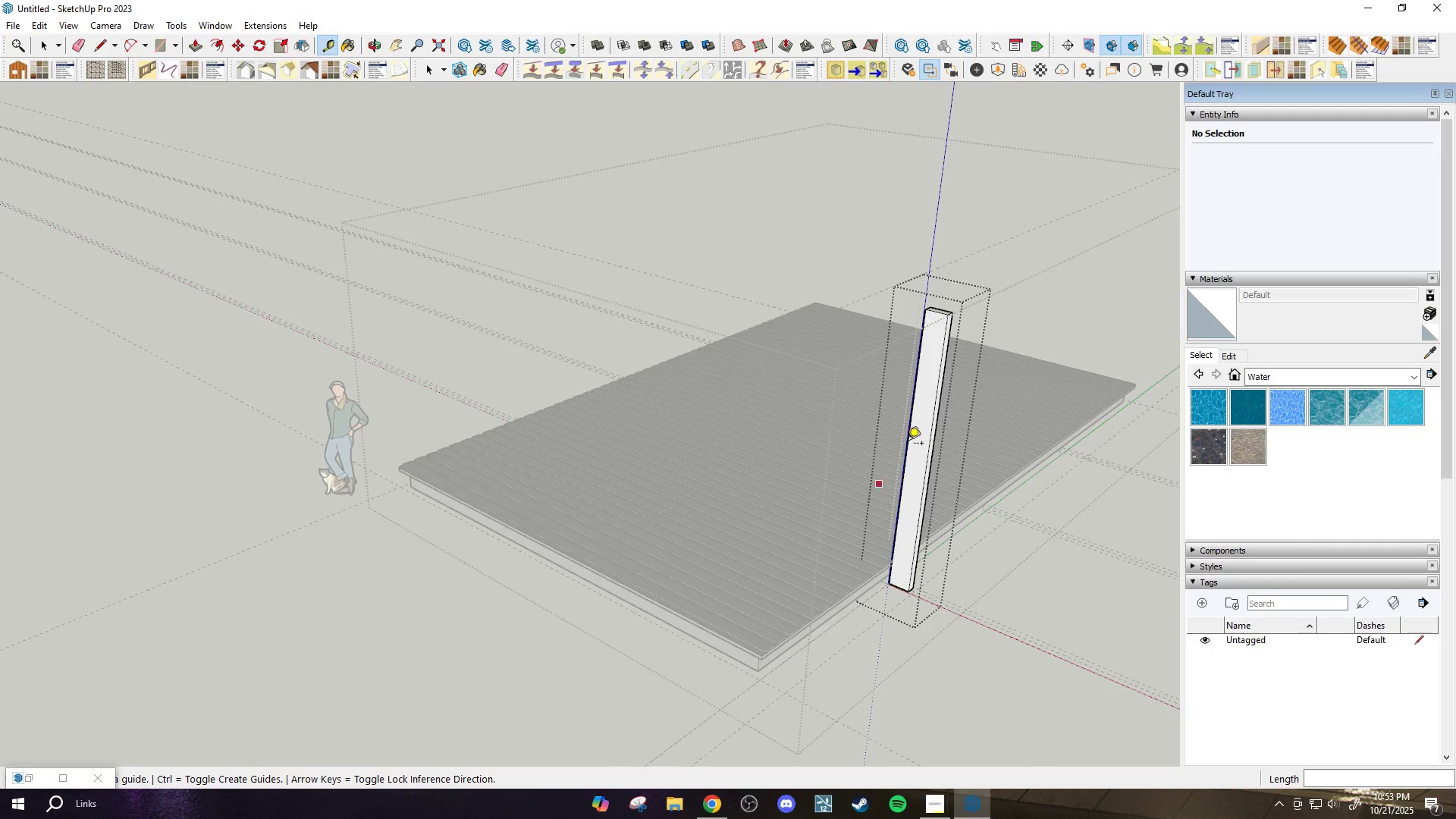 
key(P)
 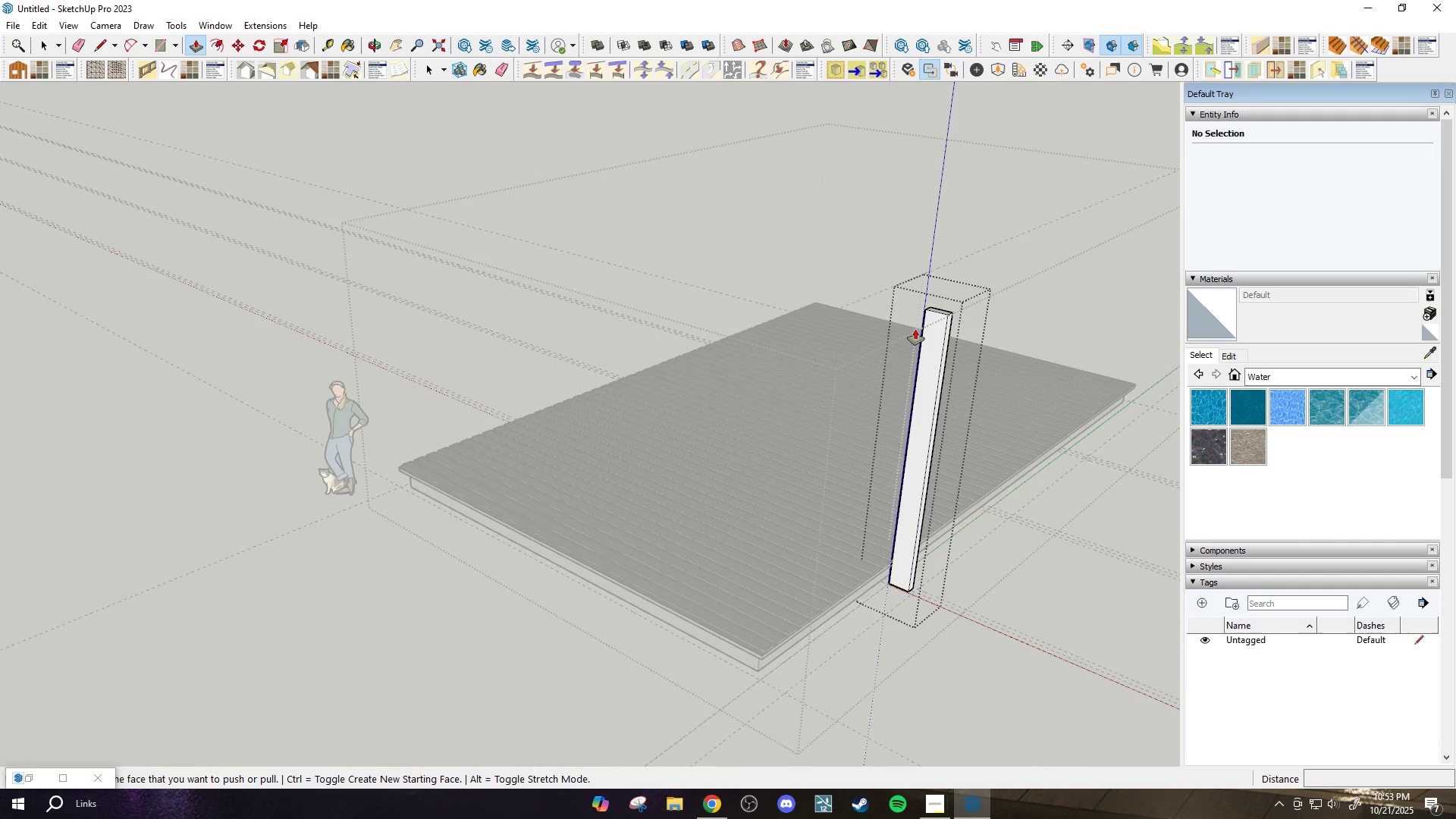 
scroll: coordinate [945, 301], scroll_direction: up, amount: 7.0
 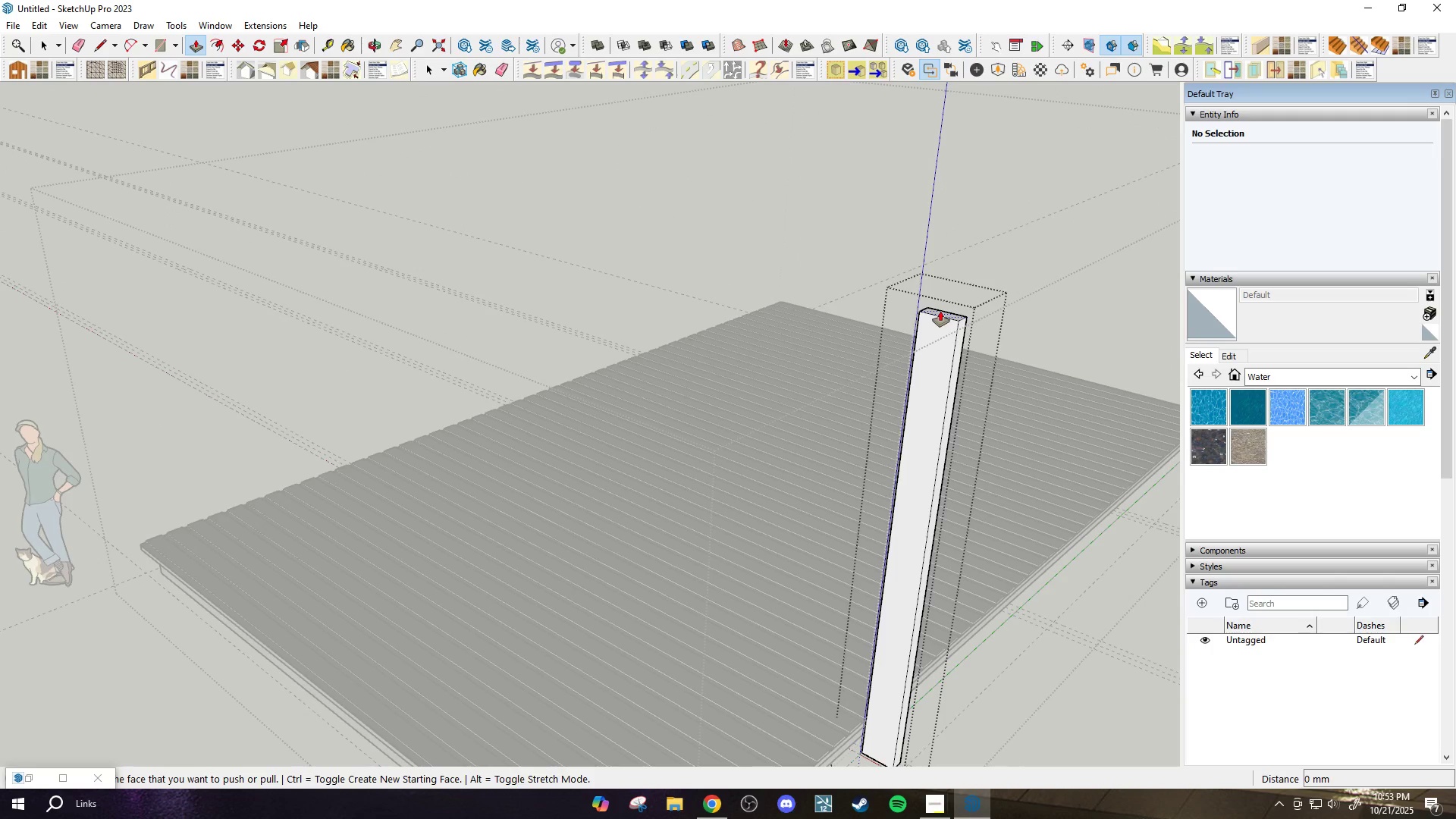 
left_click([940, 311])
 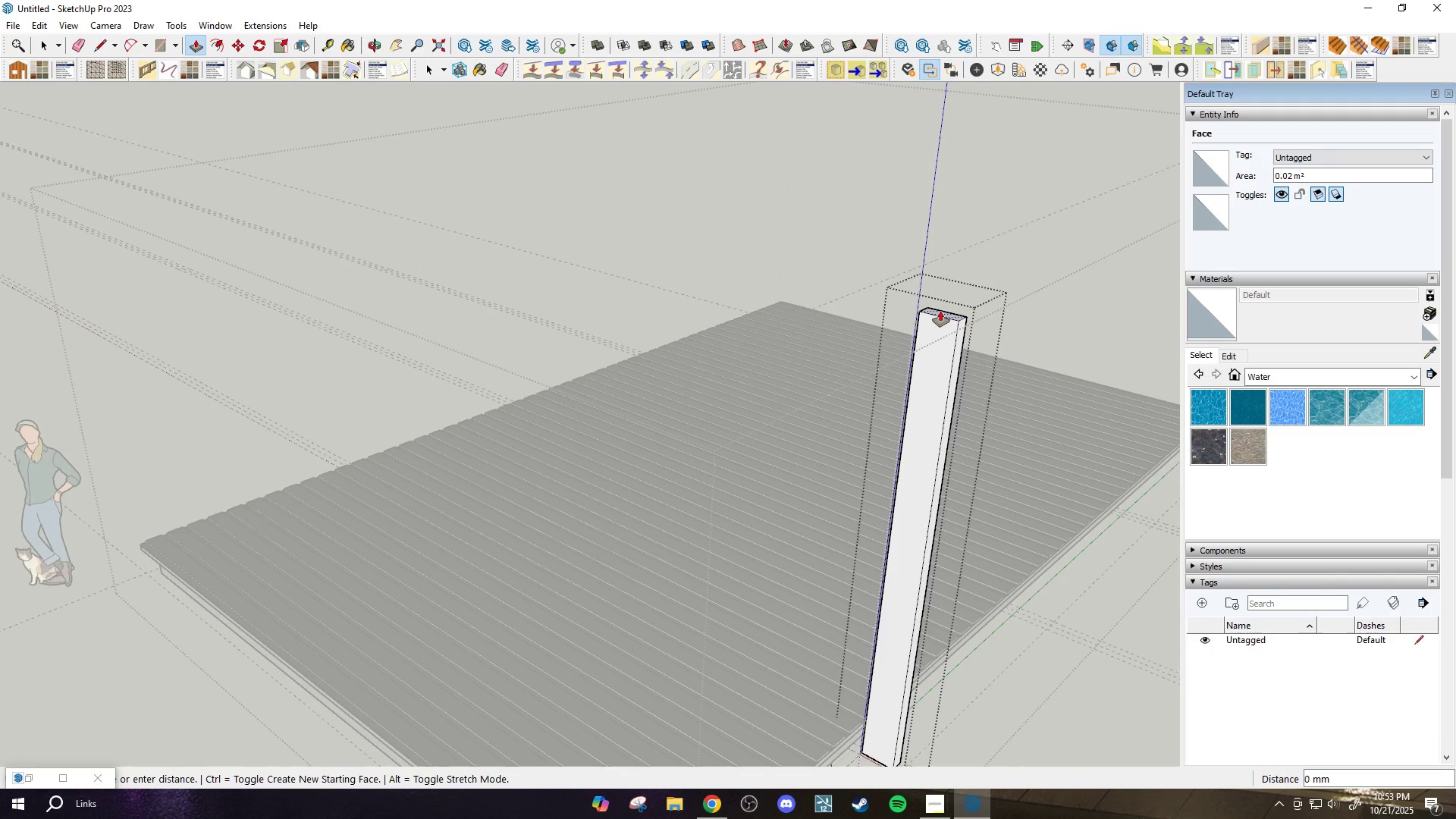 
key(Control+ControlLeft)
 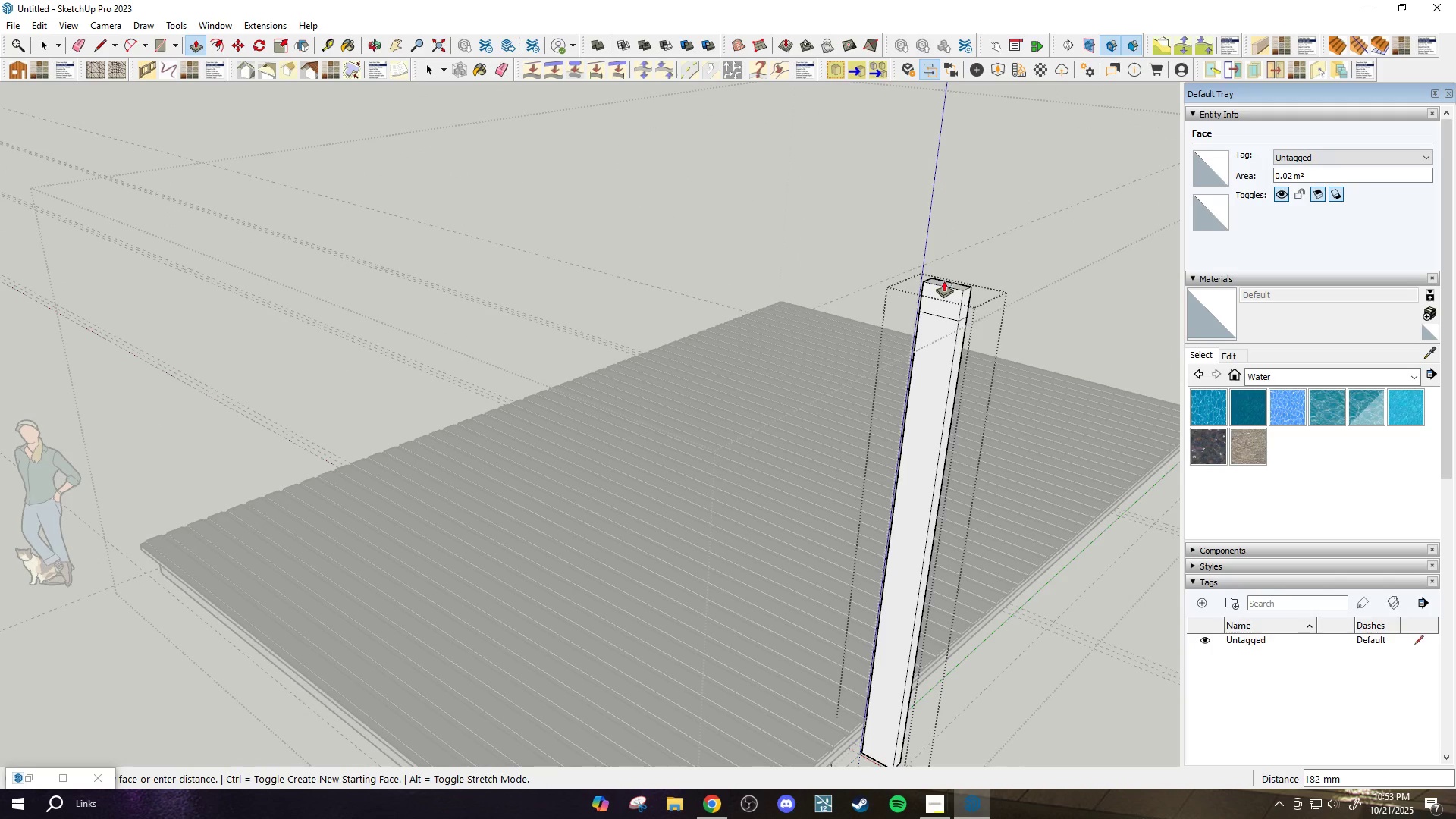 
key(Control+ControlLeft)
 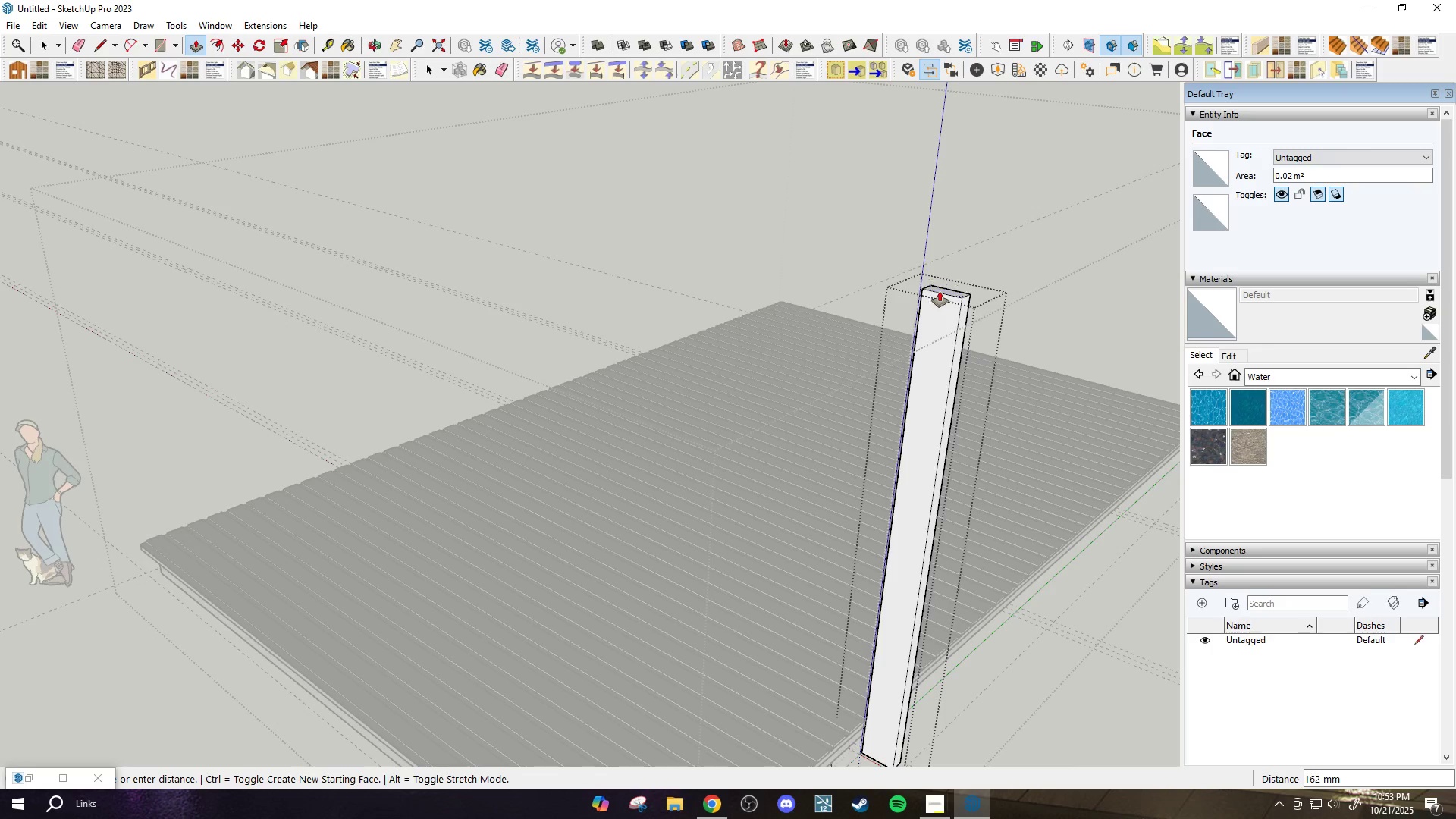 
left_click([939, 302])
 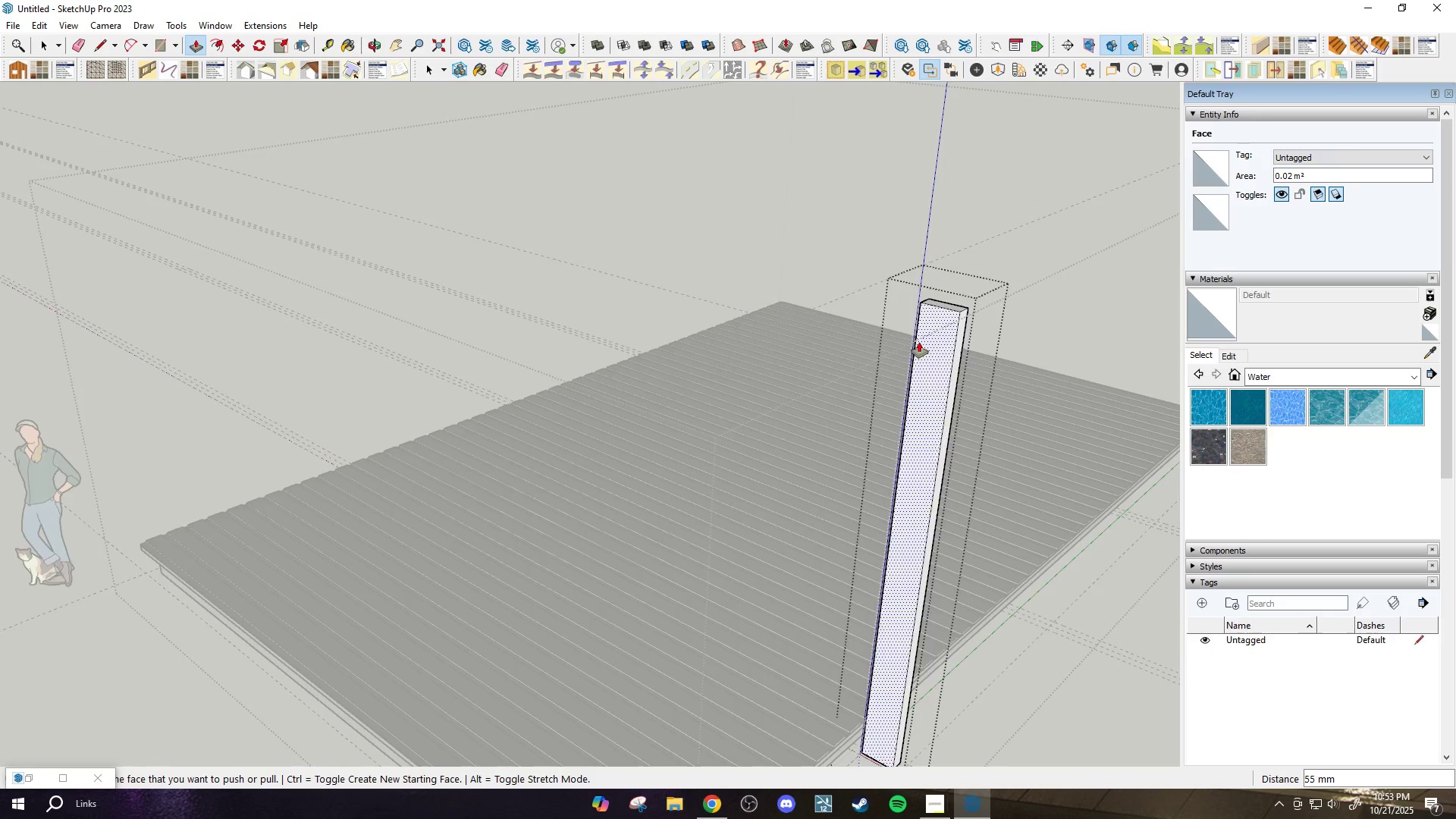 
scroll: coordinate [899, 386], scroll_direction: down, amount: 2.0
 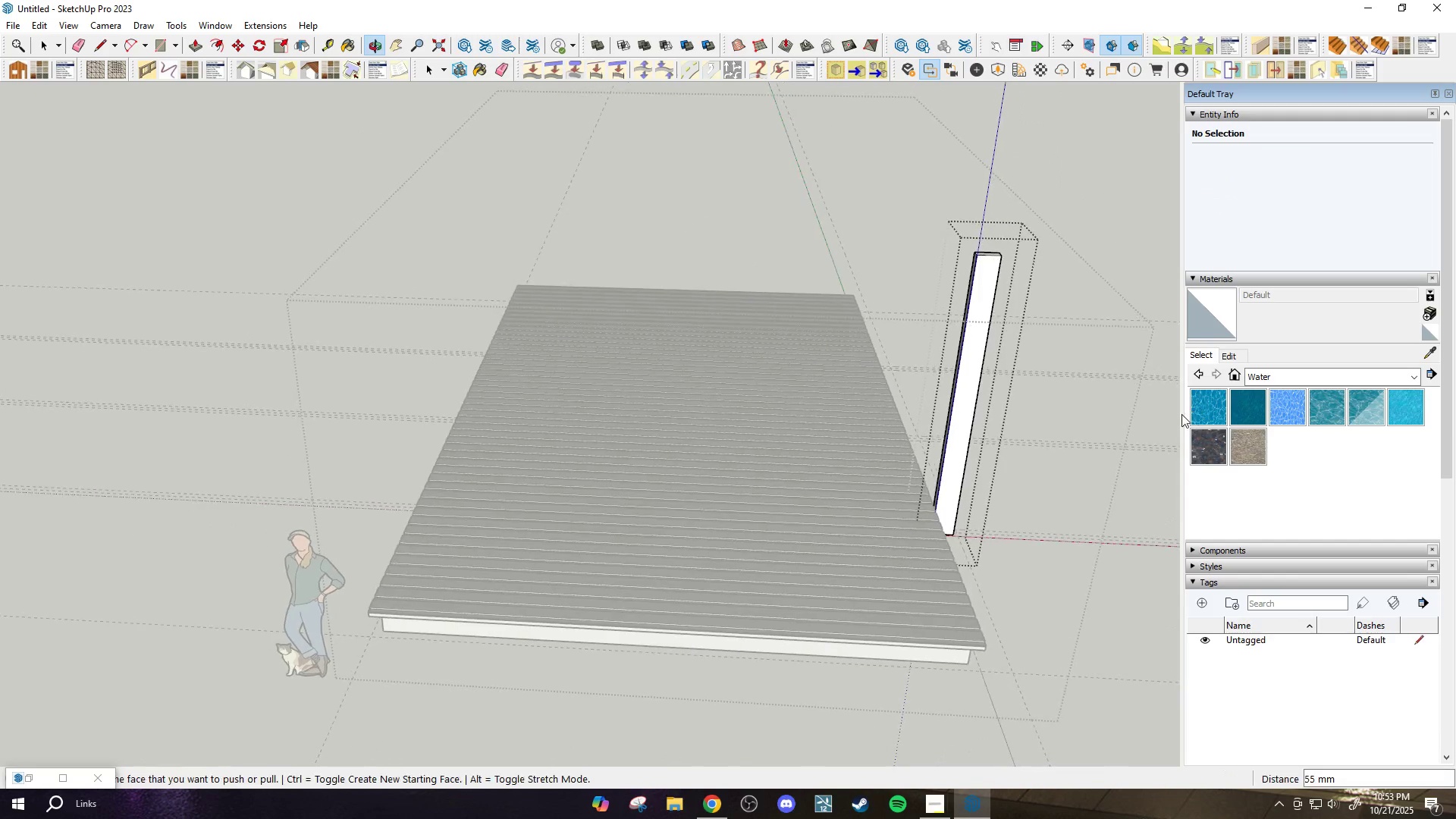 
scroll: coordinate [972, 343], scroll_direction: up, amount: 11.0
 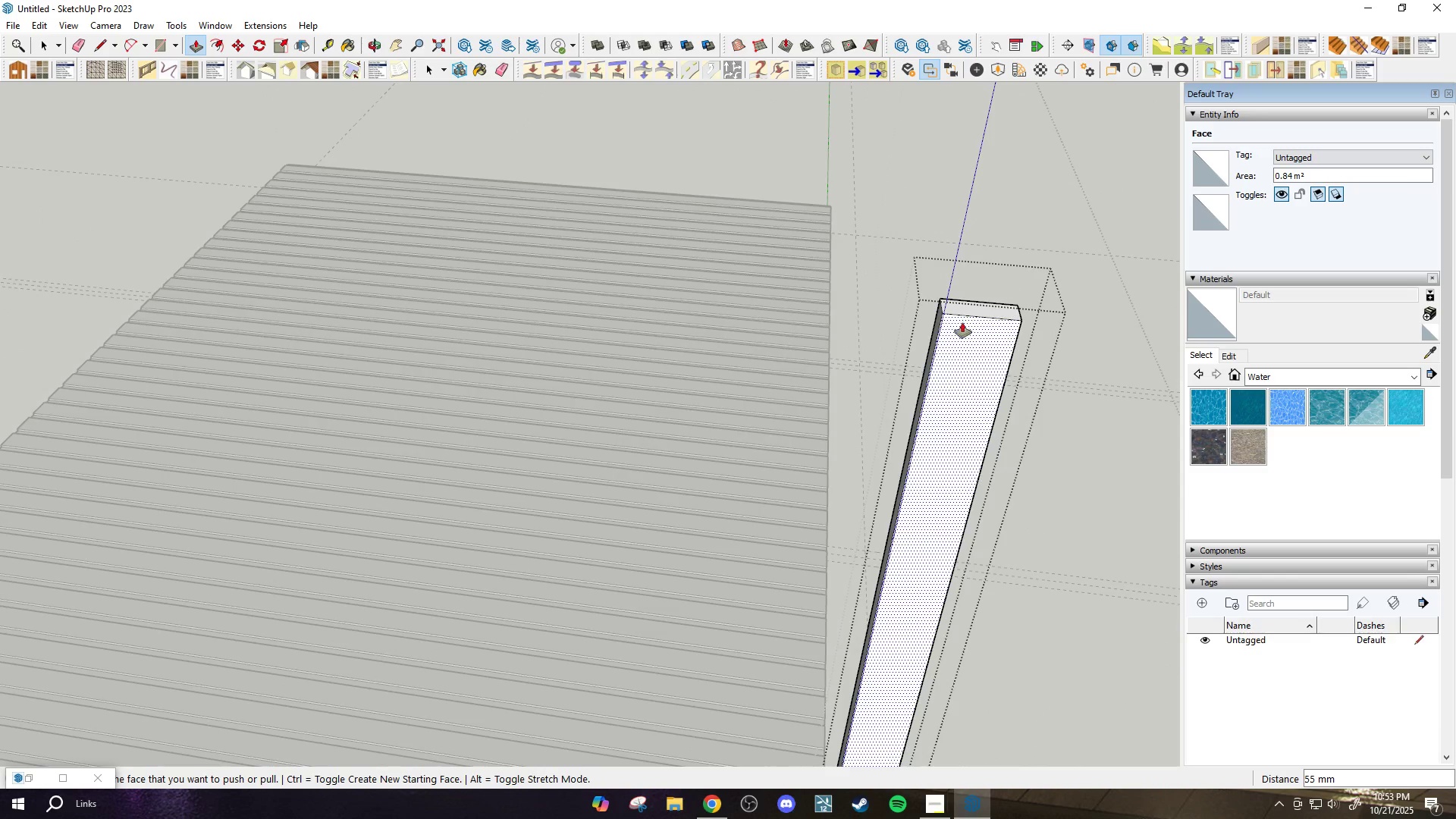 
key(T)
 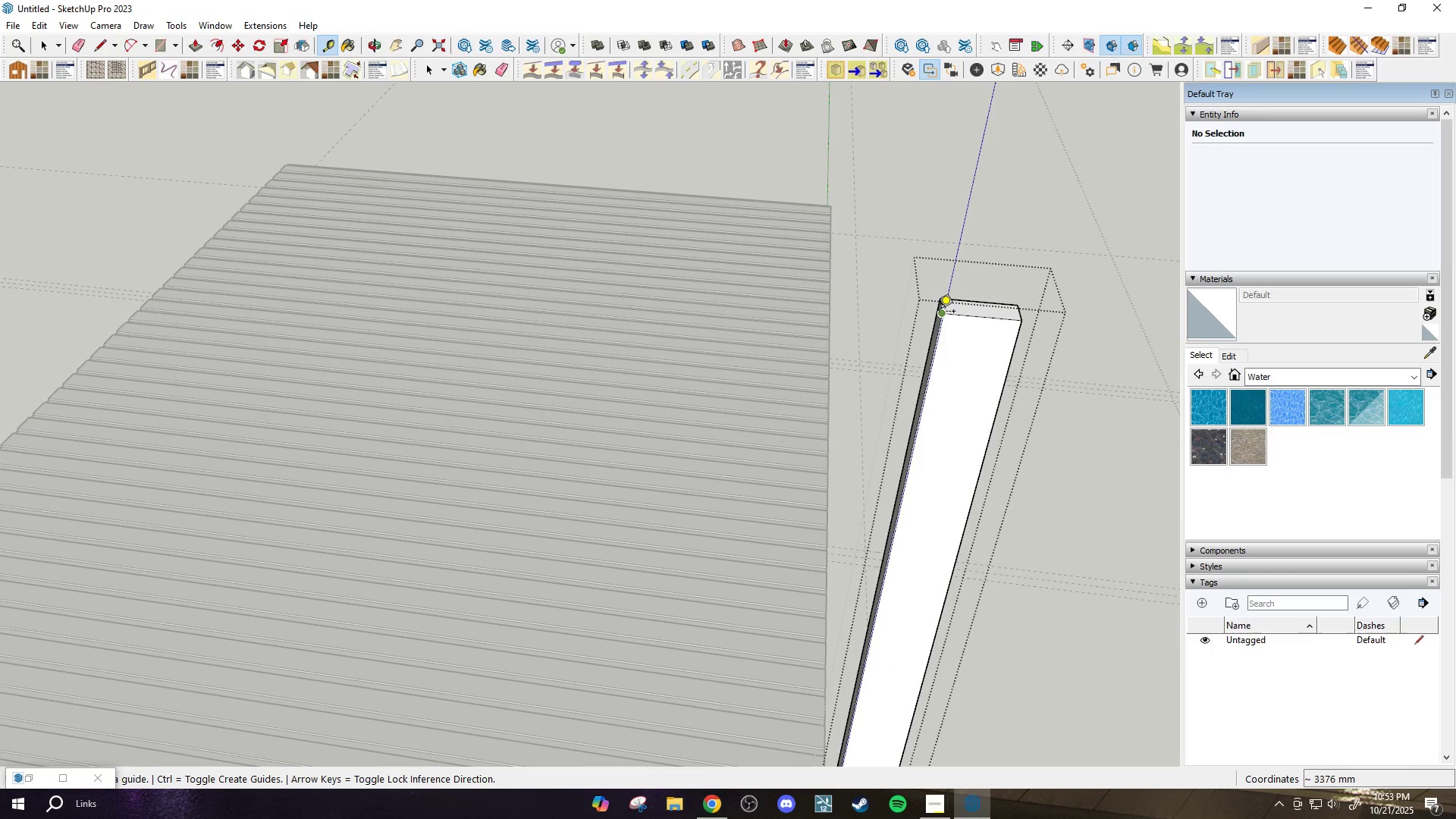 
left_click_drag(start_coordinate=[941, 312], to_coordinate=[946, 312])
 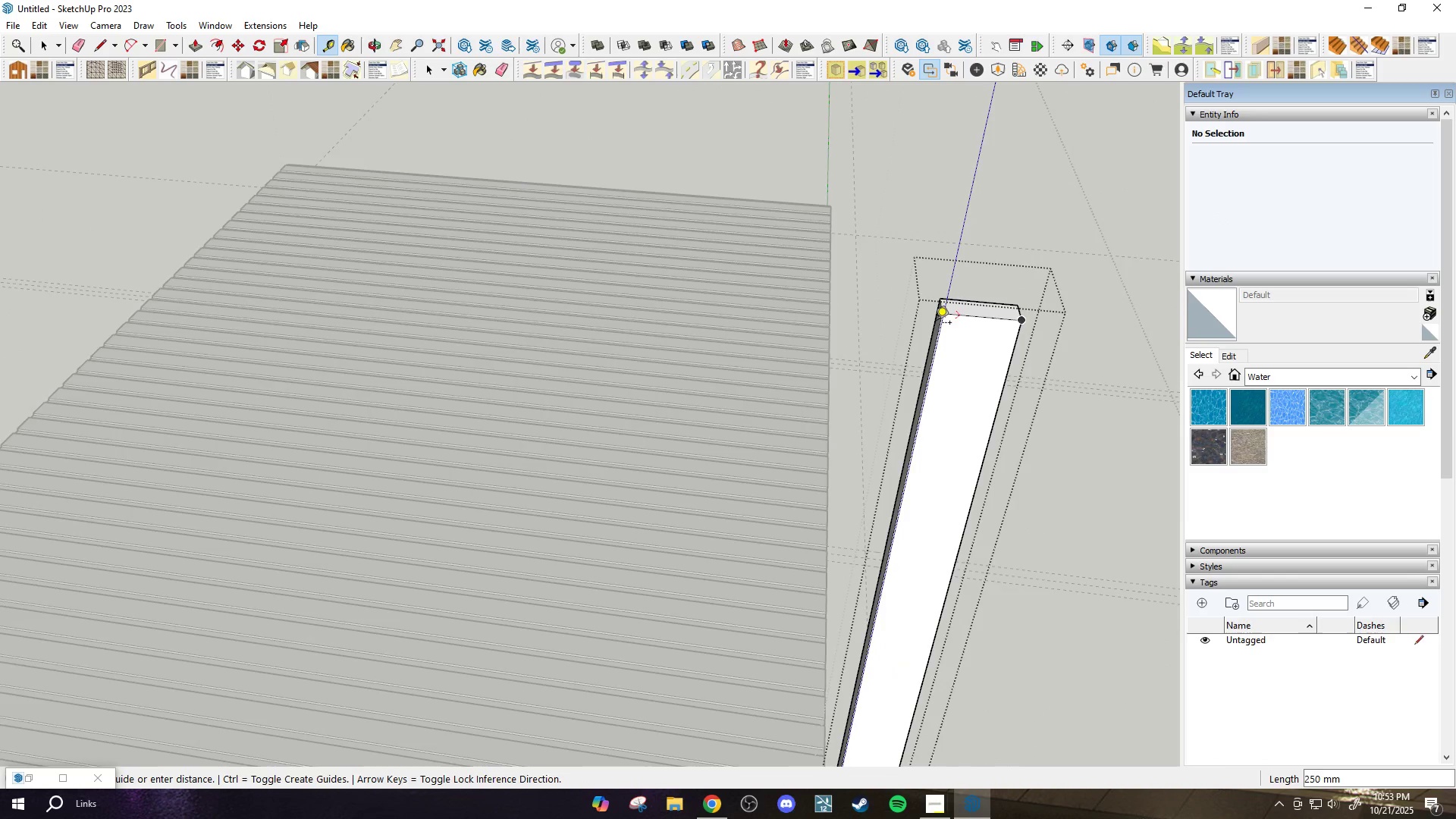 
key(Space)
 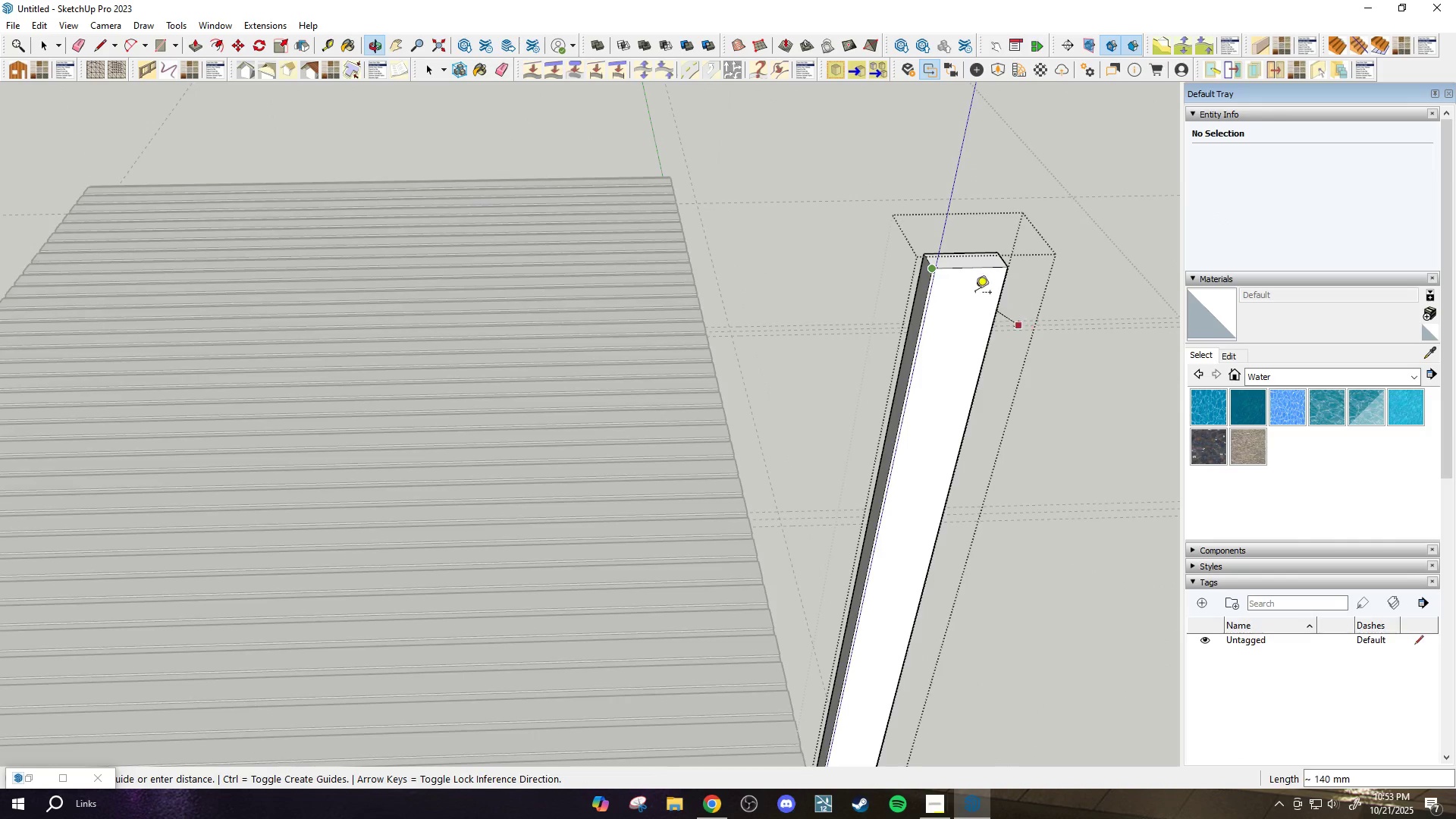 
scroll: coordinate [952, 269], scroll_direction: up, amount: 3.0
 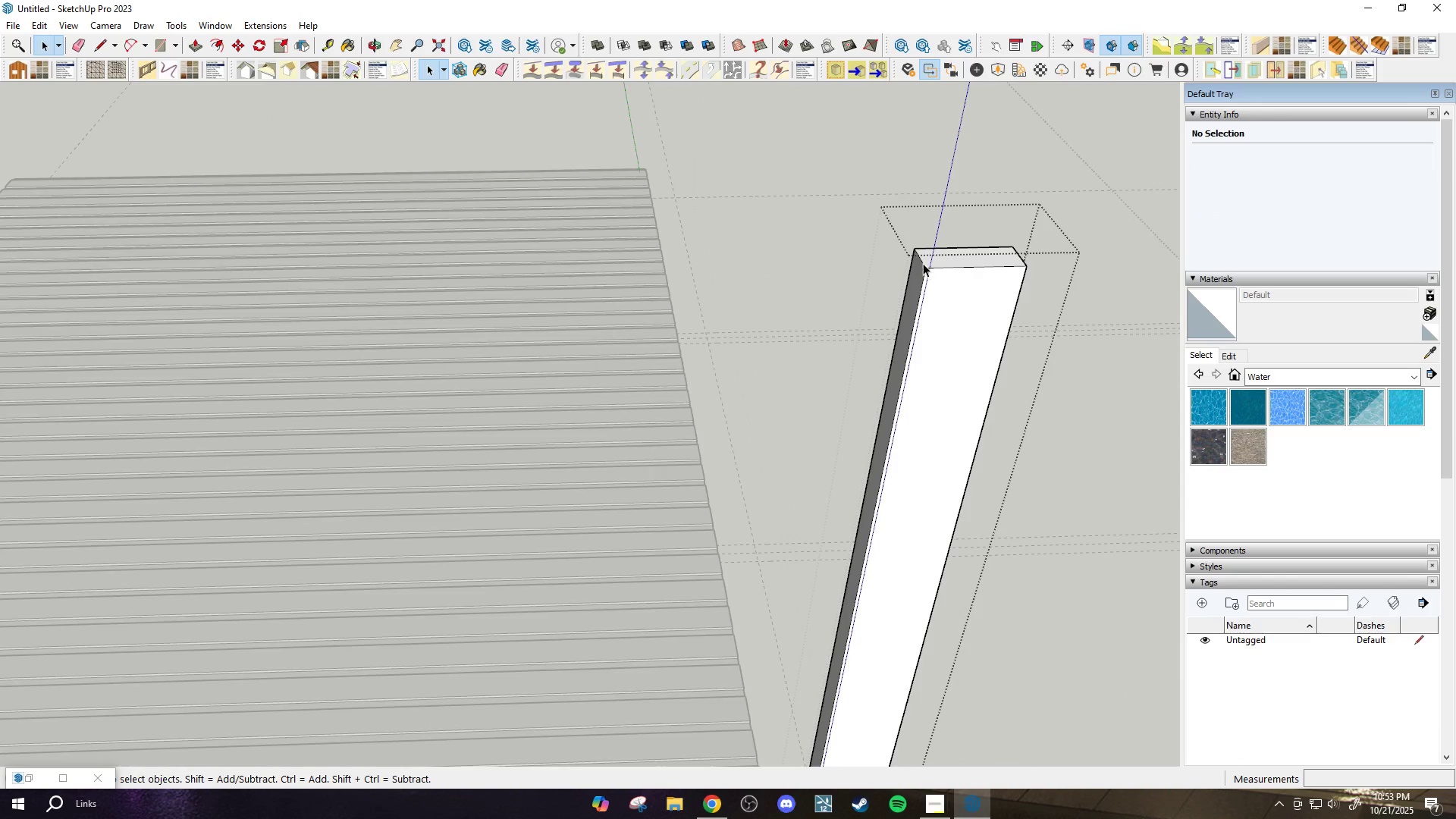 
left_click([923, 263])
 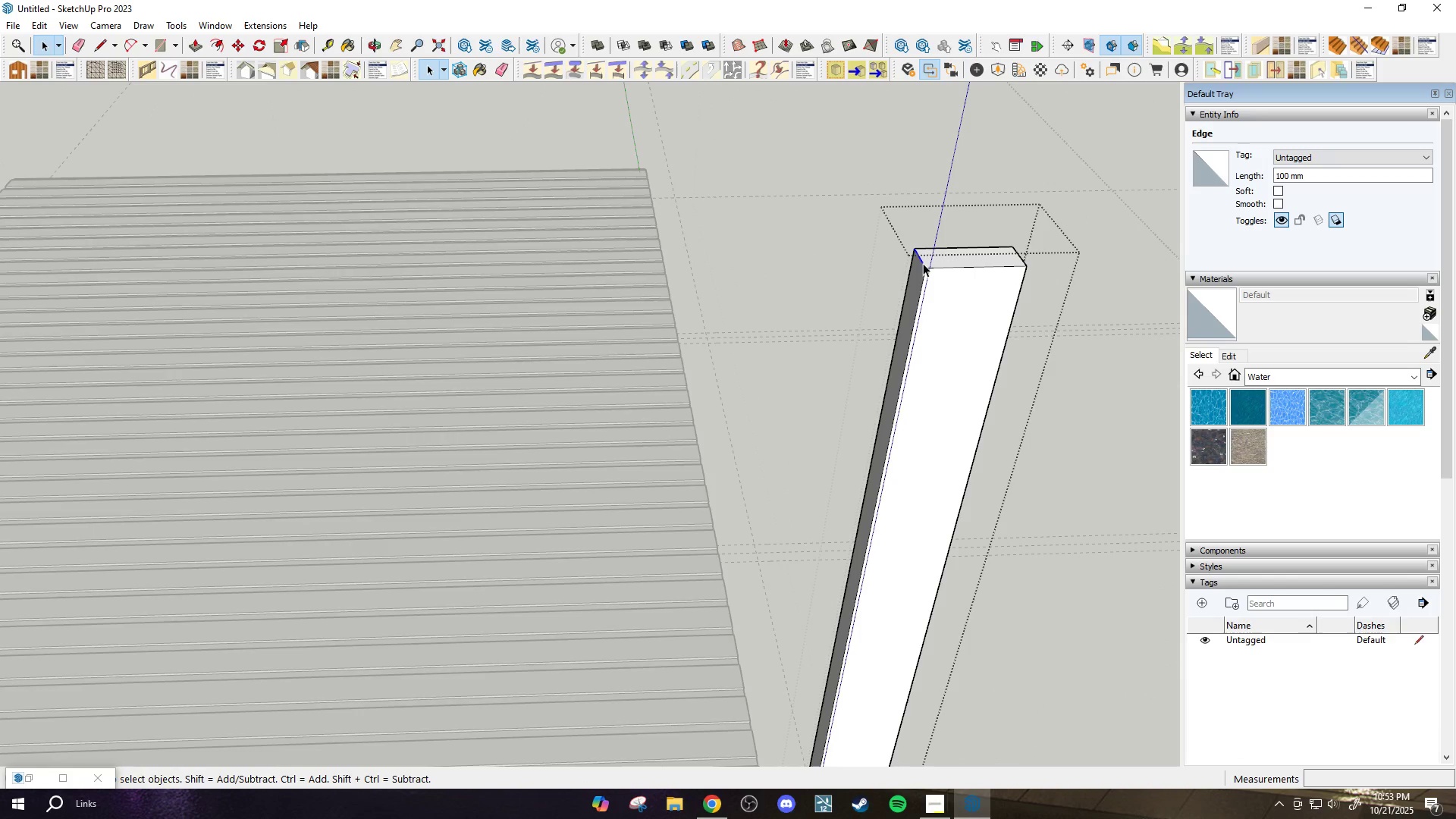 
key(M)
 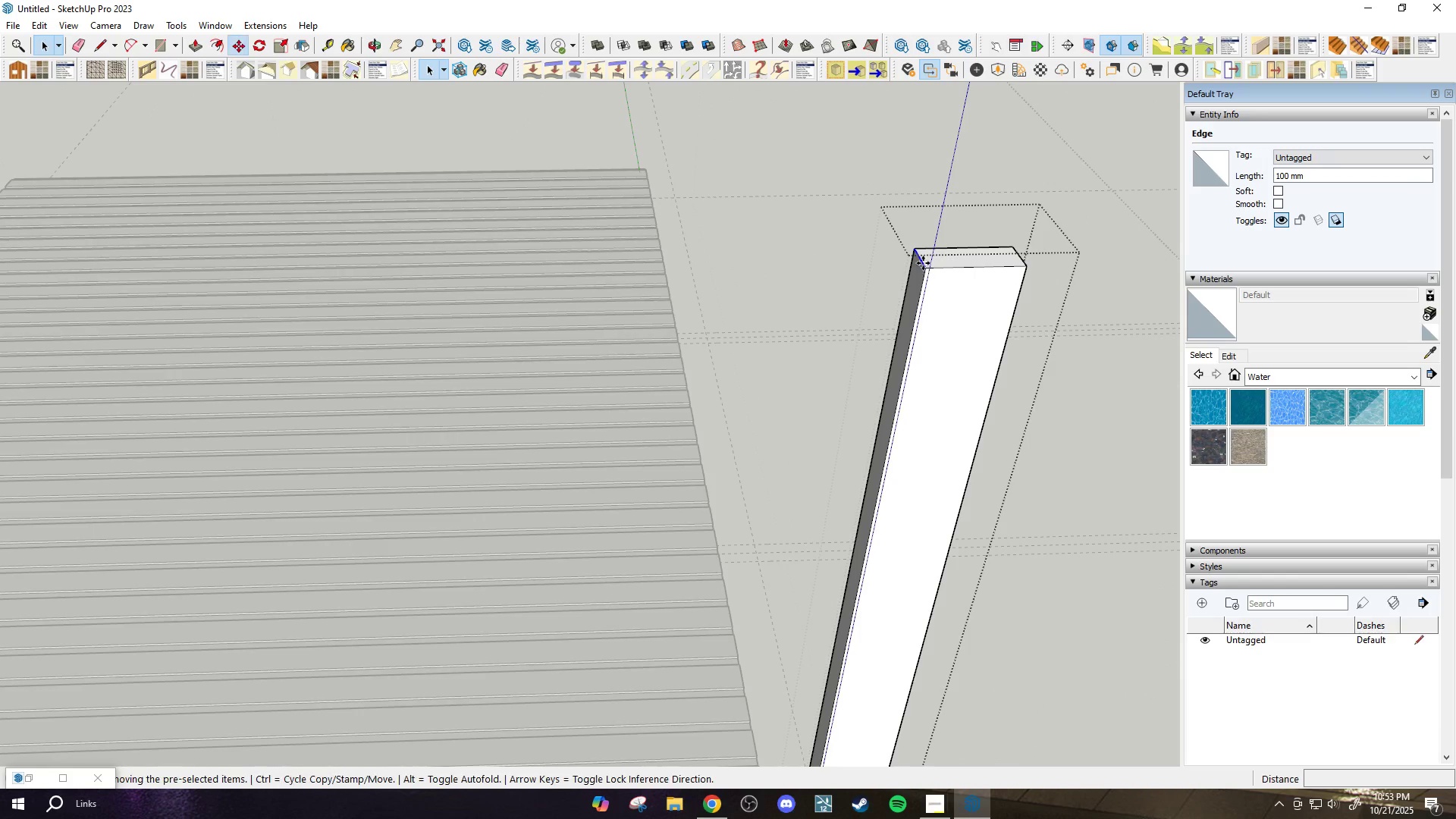 
key(Control+ControlLeft)
 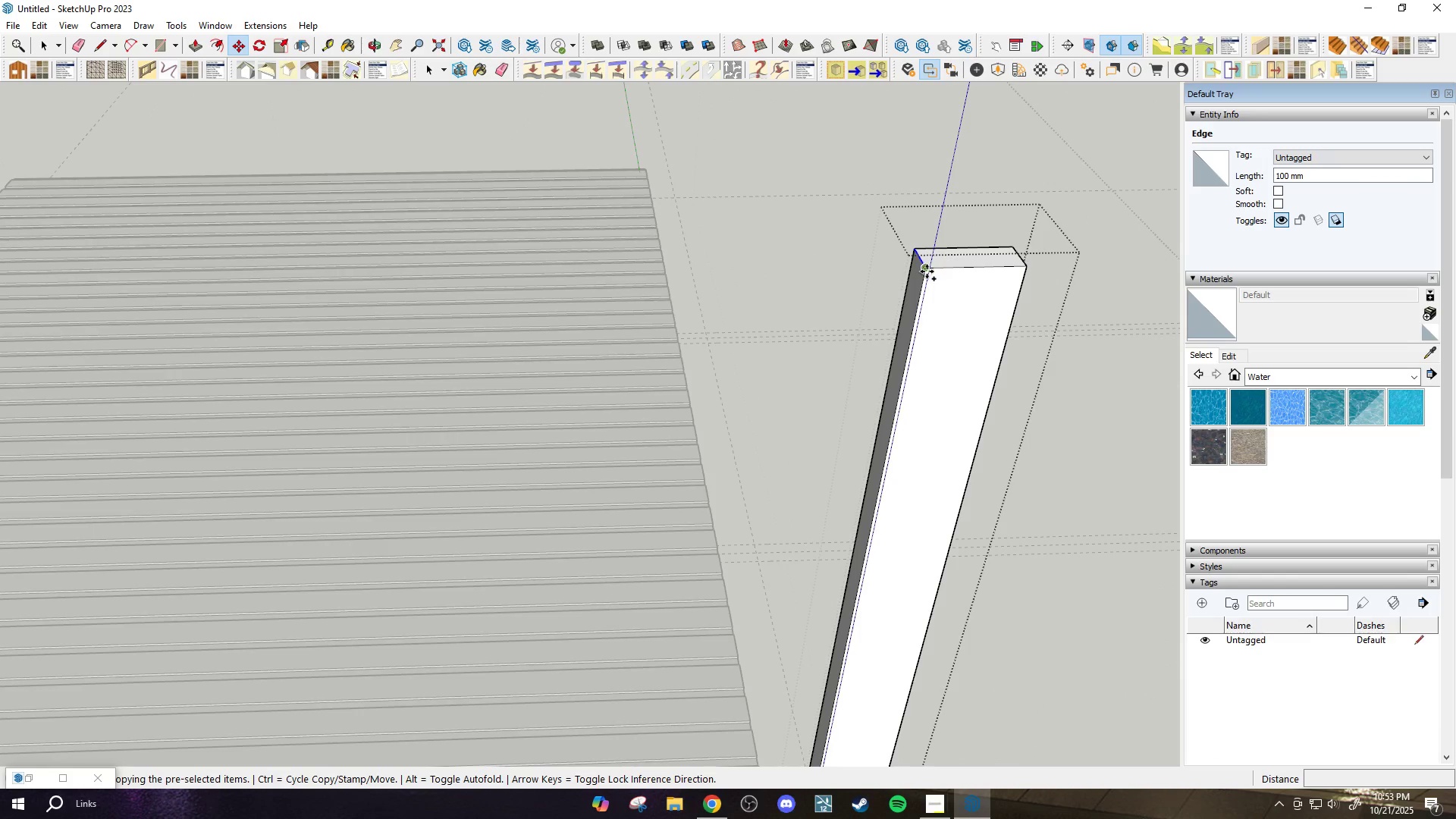 
left_click([927, 271])
 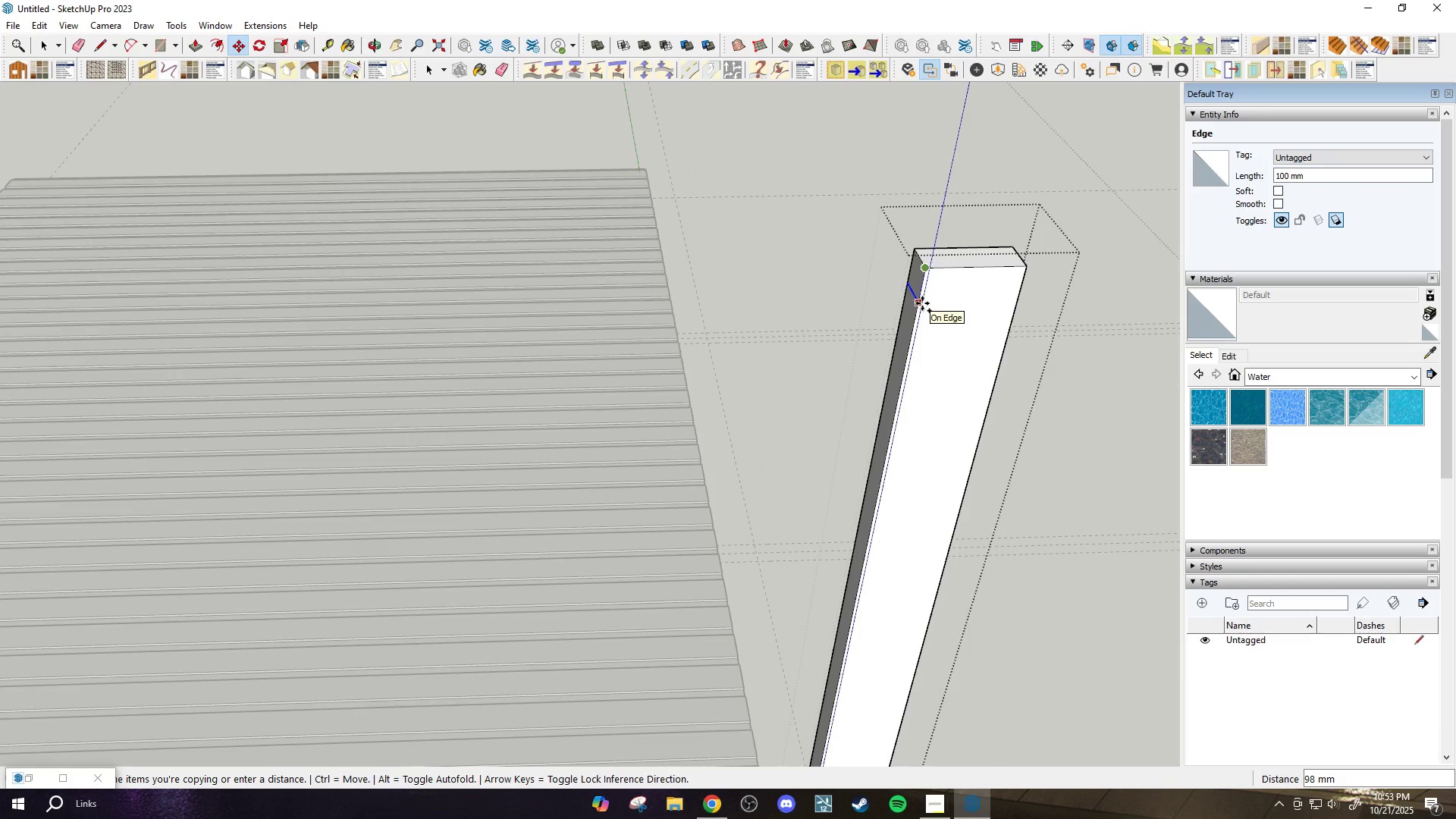 
type(250)
 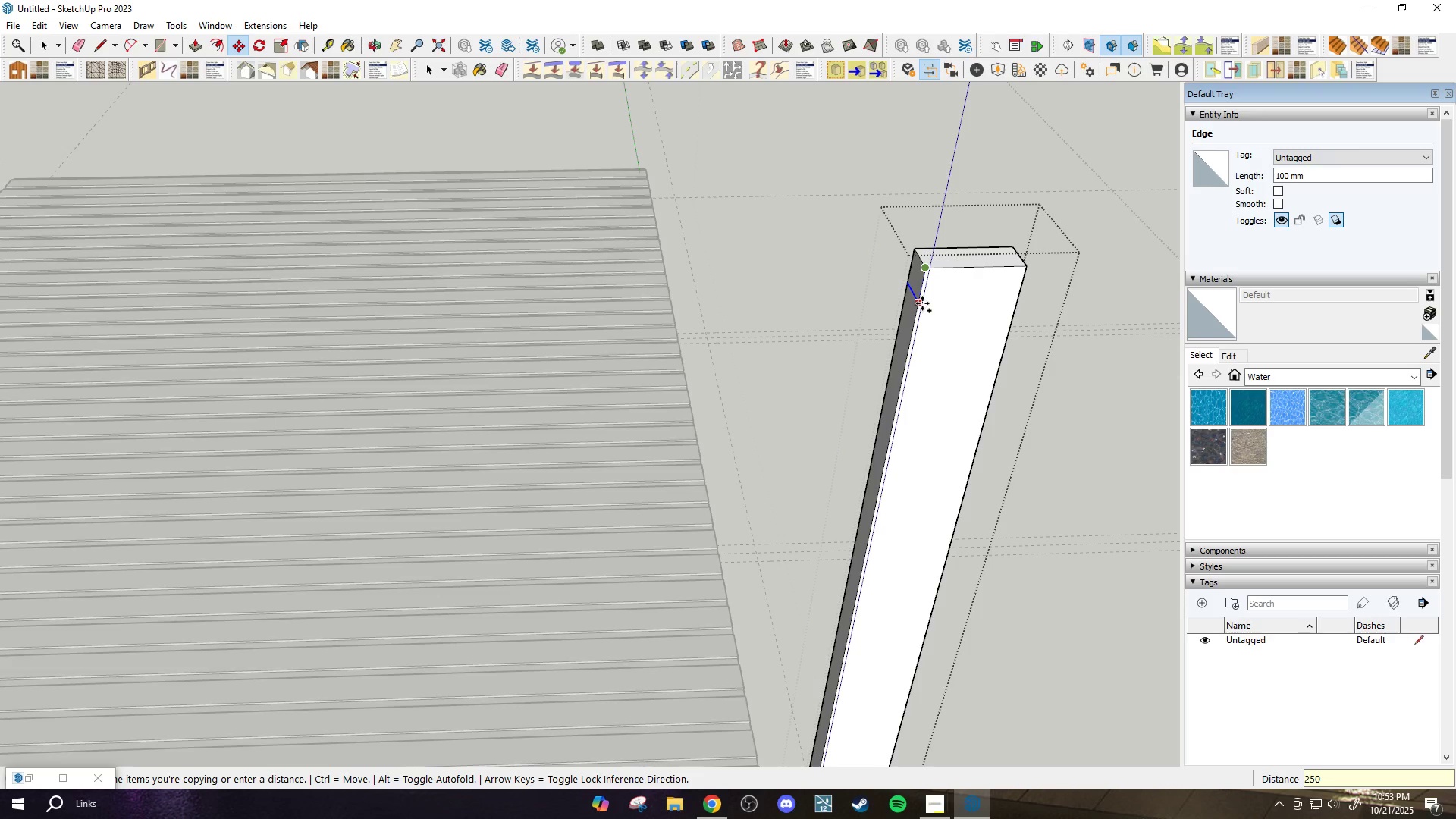 
key(Enter)
 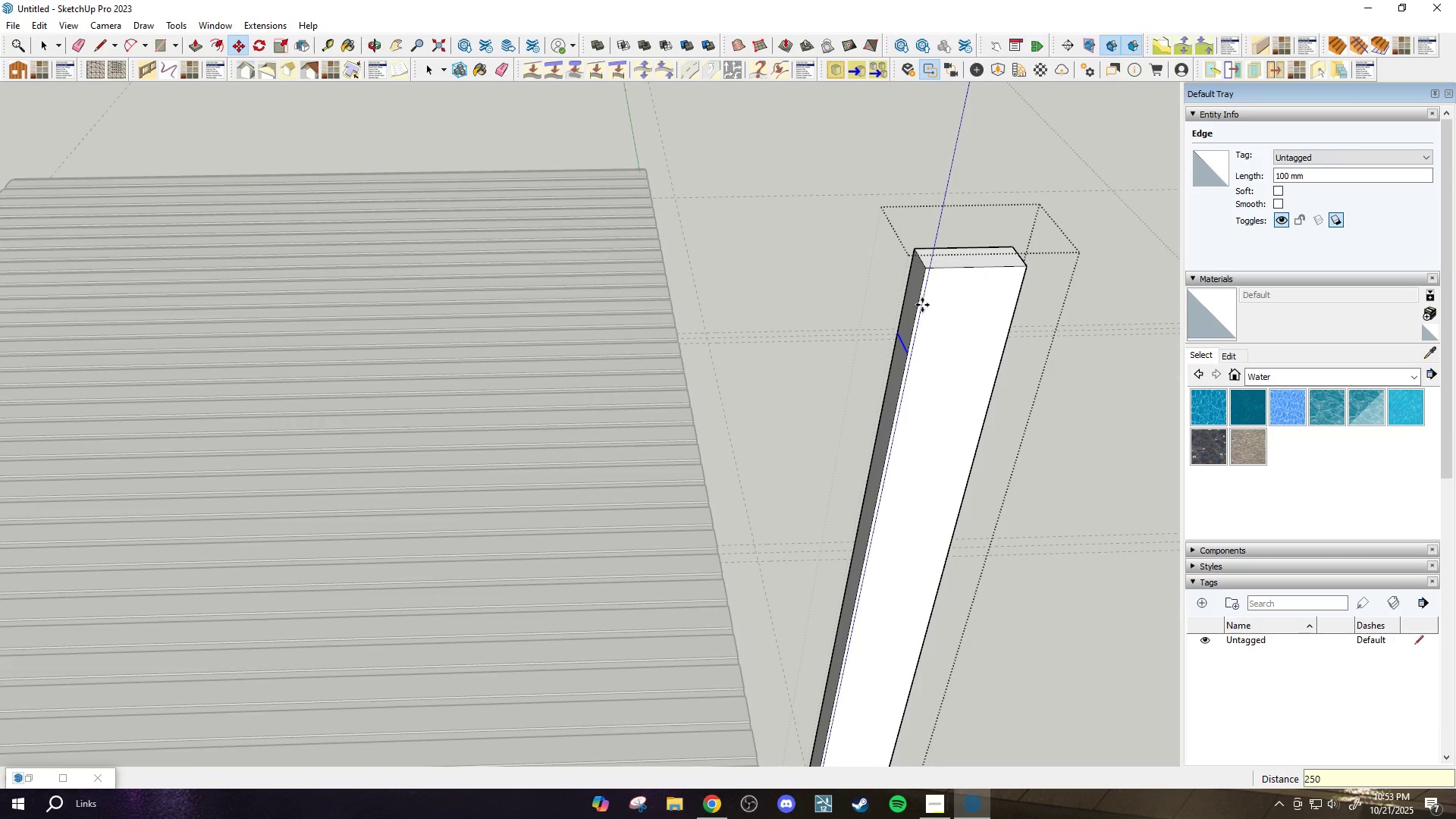 
key(P)
 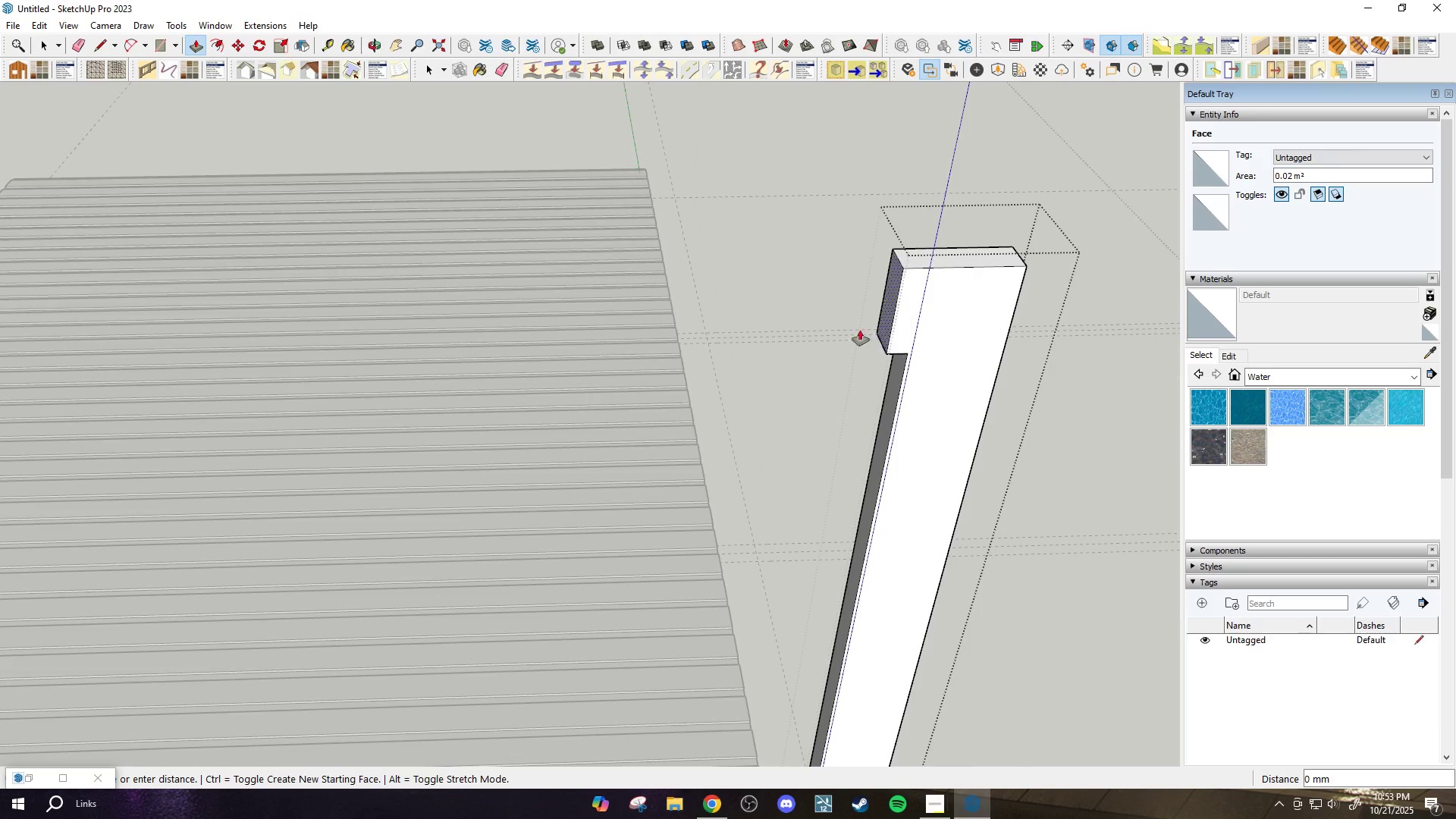 
key(Control+ControlLeft)
 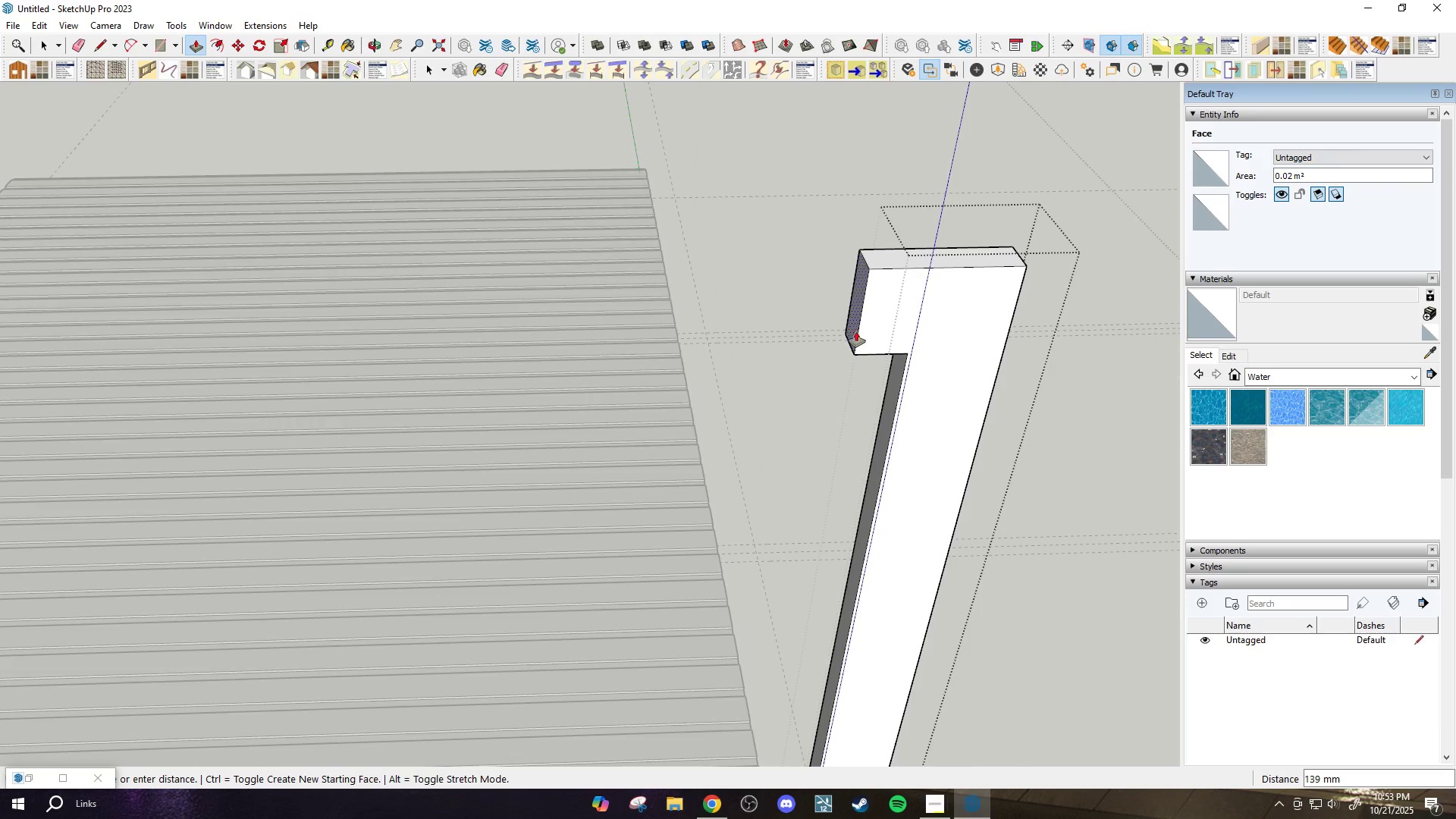 
scroll: coordinate [617, 586], scroll_direction: down, amount: 27.0
 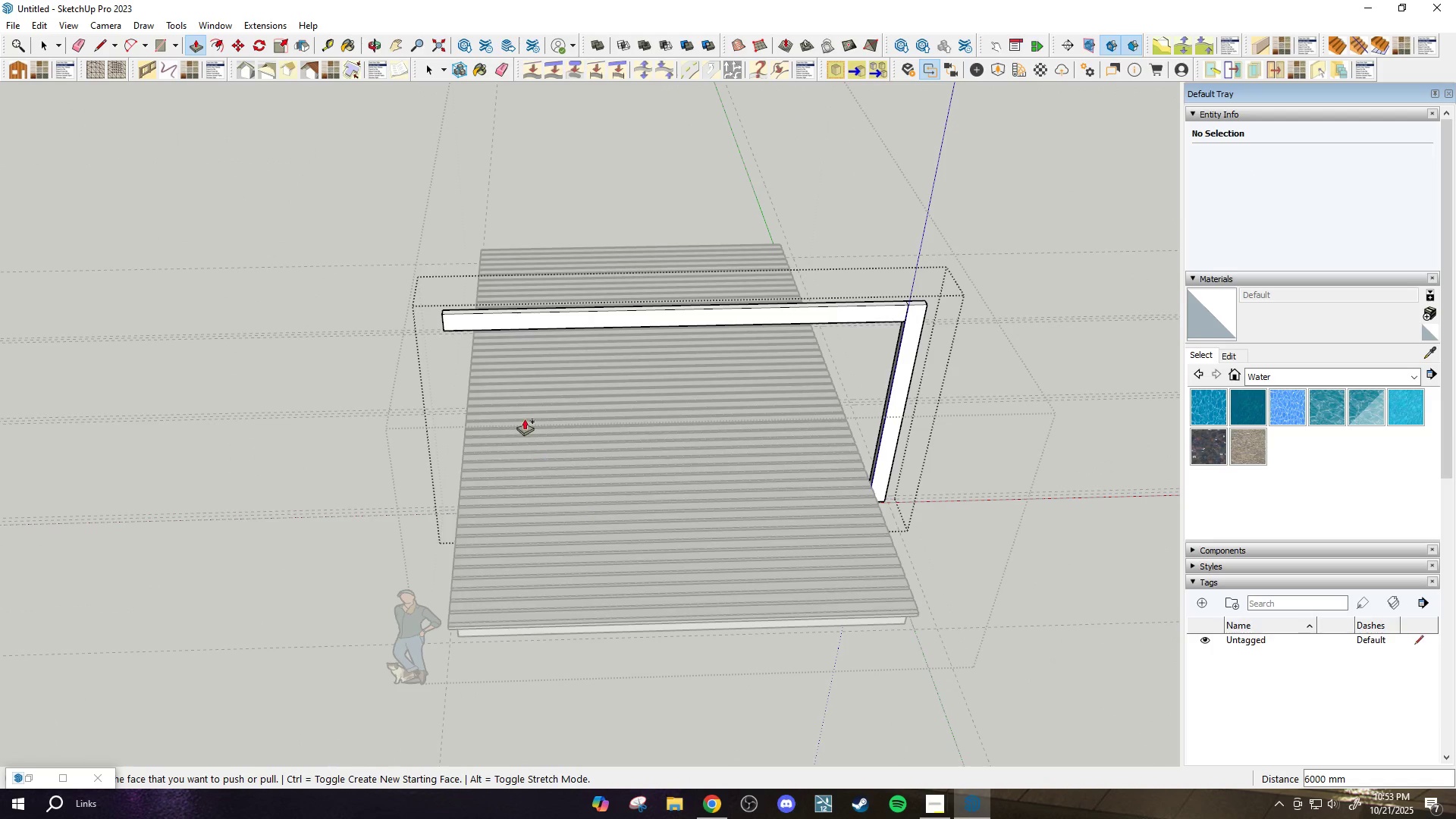 
scroll: coordinate [232, 400], scroll_direction: up, amount: 11.0
 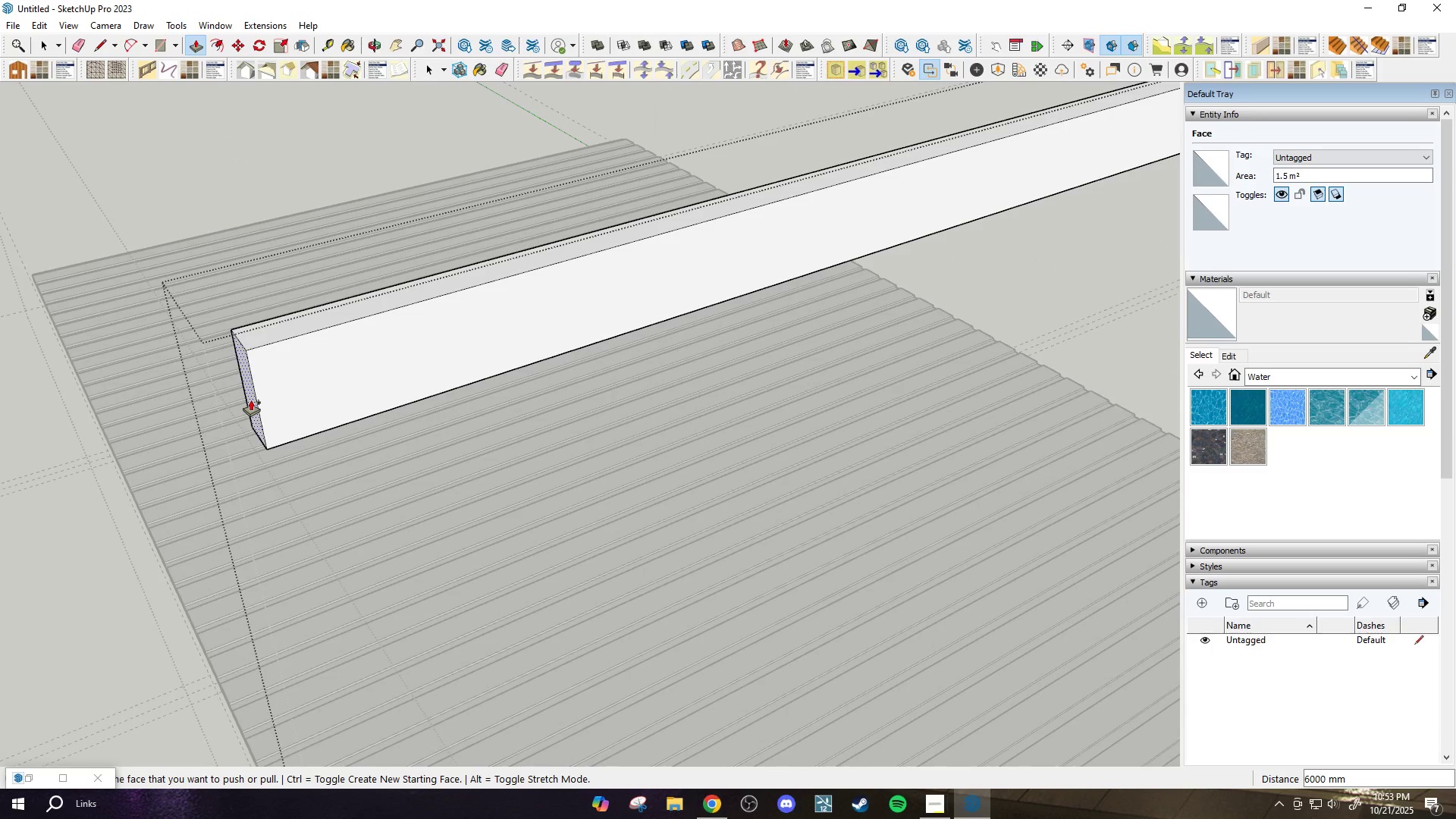 
left_click([251, 400])
 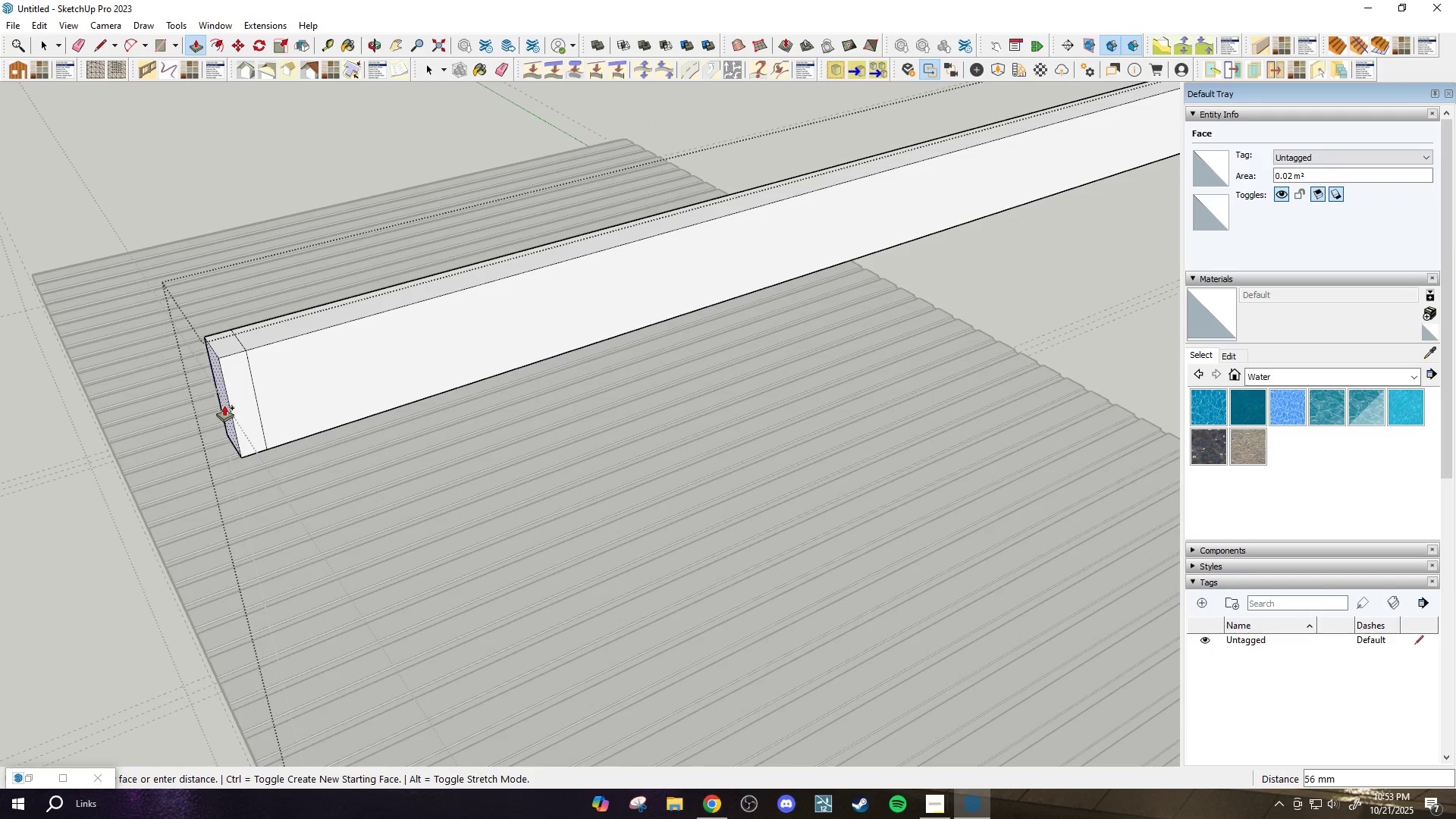 
type(250)
 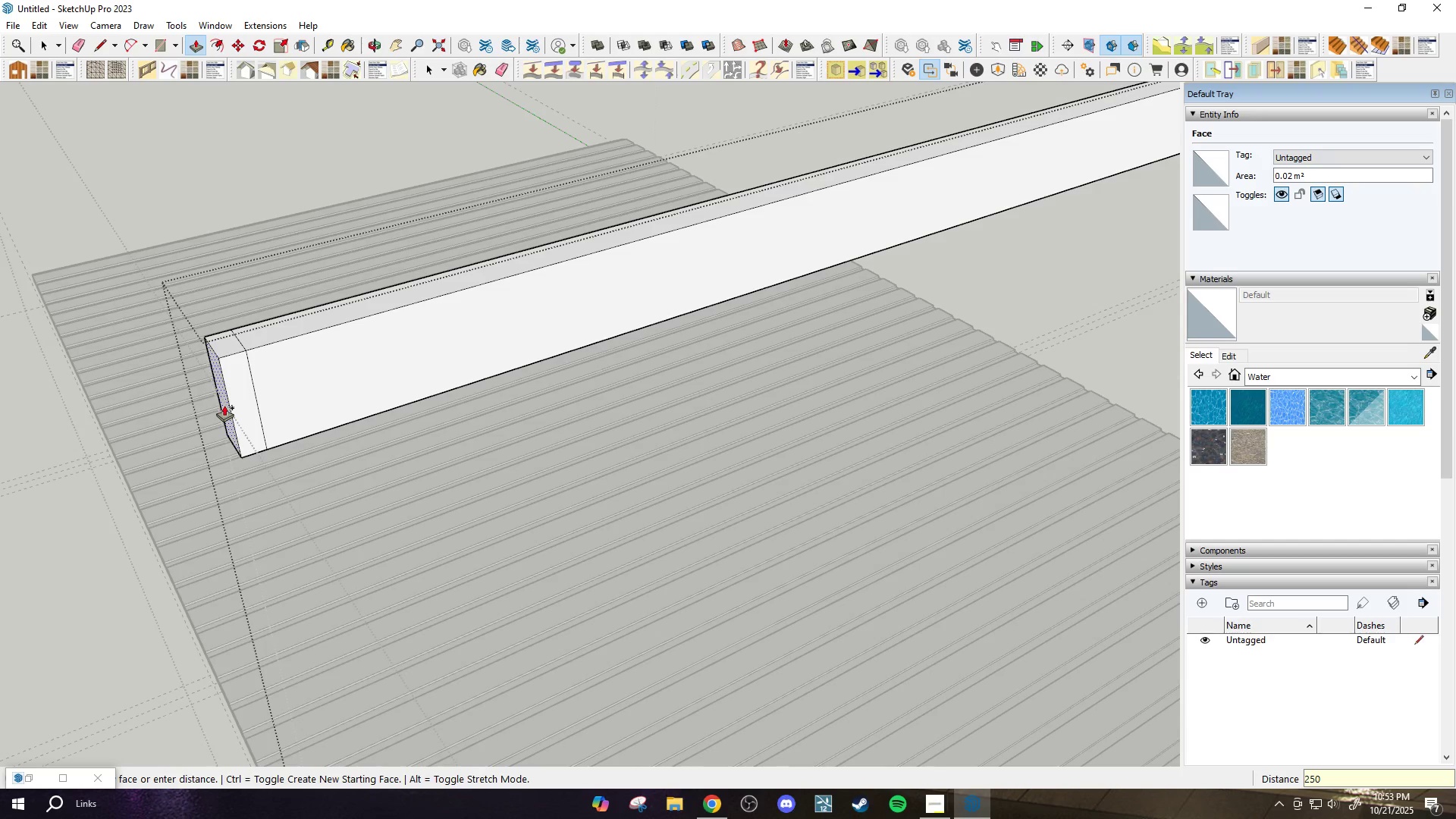 
key(Enter)
 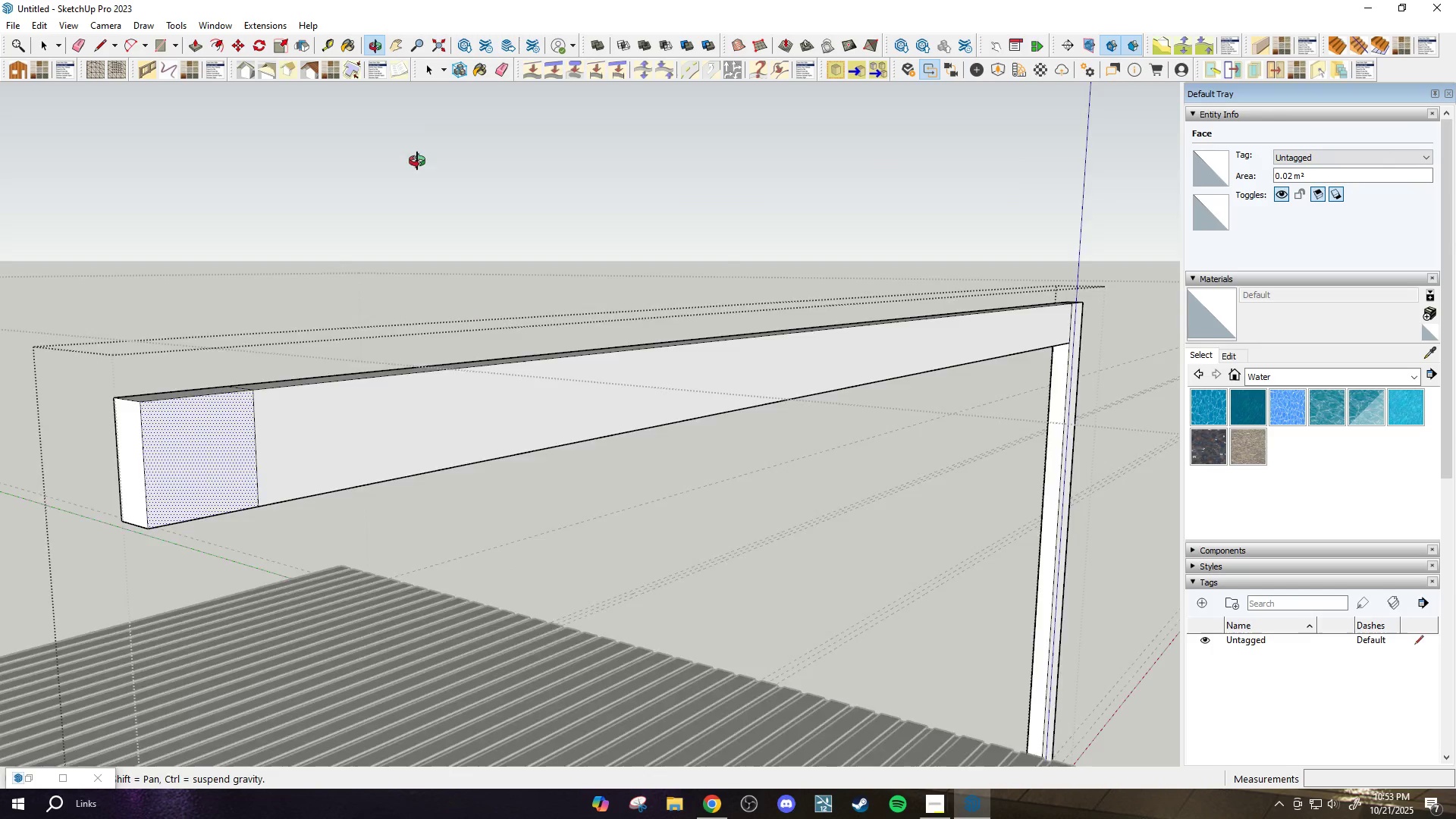 
scroll: coordinate [448, 313], scroll_direction: down, amount: 4.0
 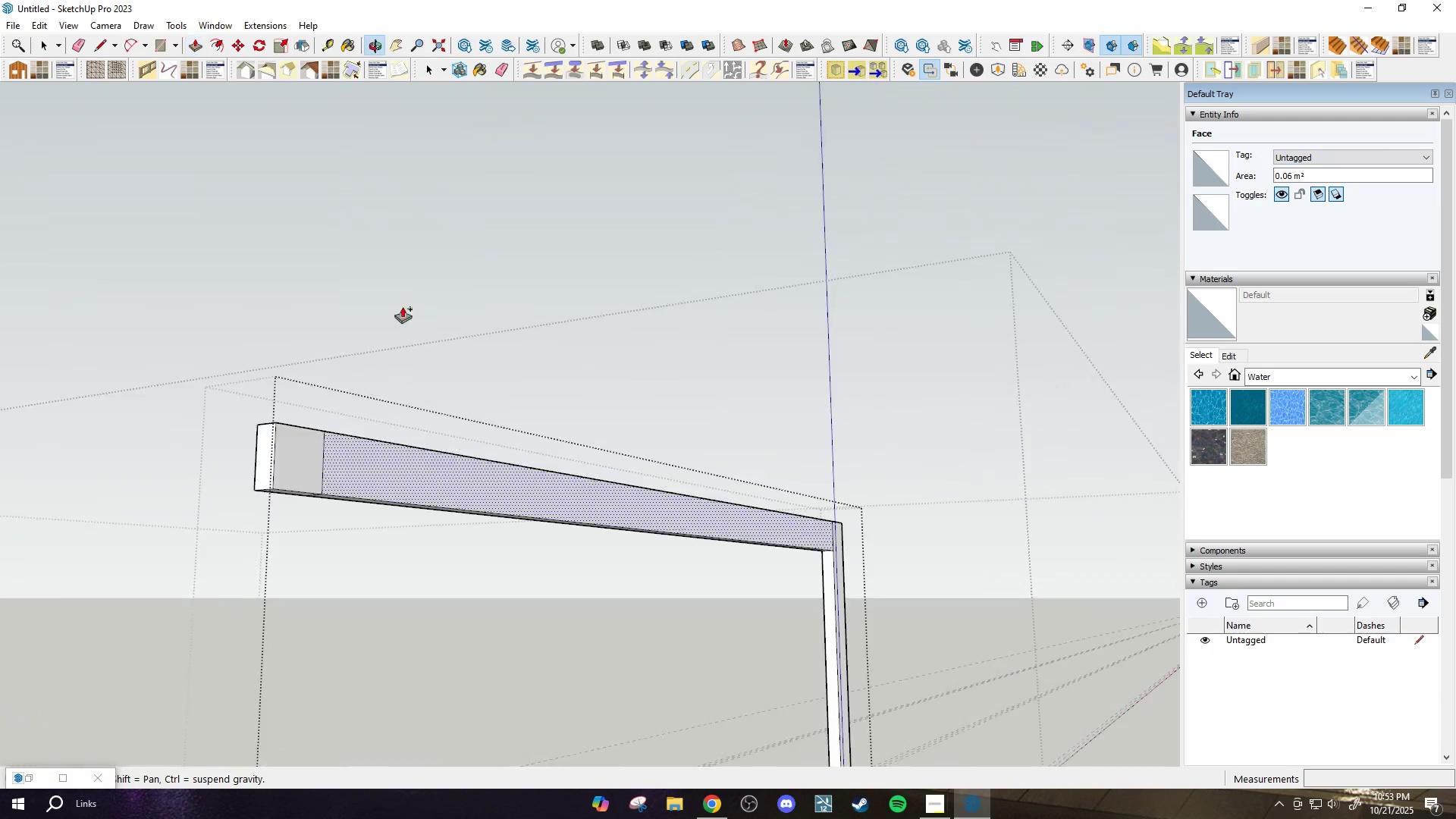 
scroll: coordinate [269, 494], scroll_direction: up, amount: 2.0
 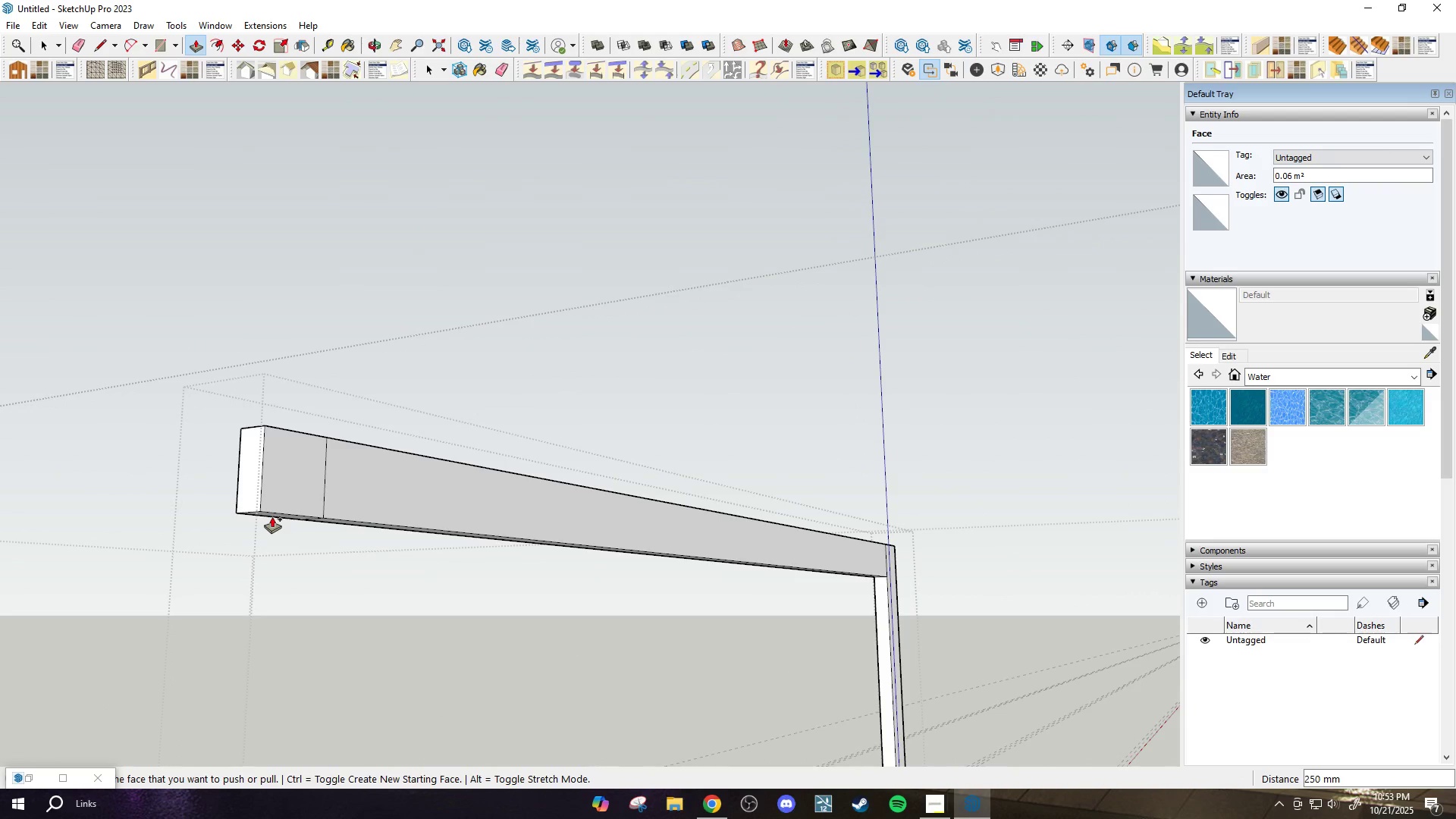 
key(Control+ControlLeft)
 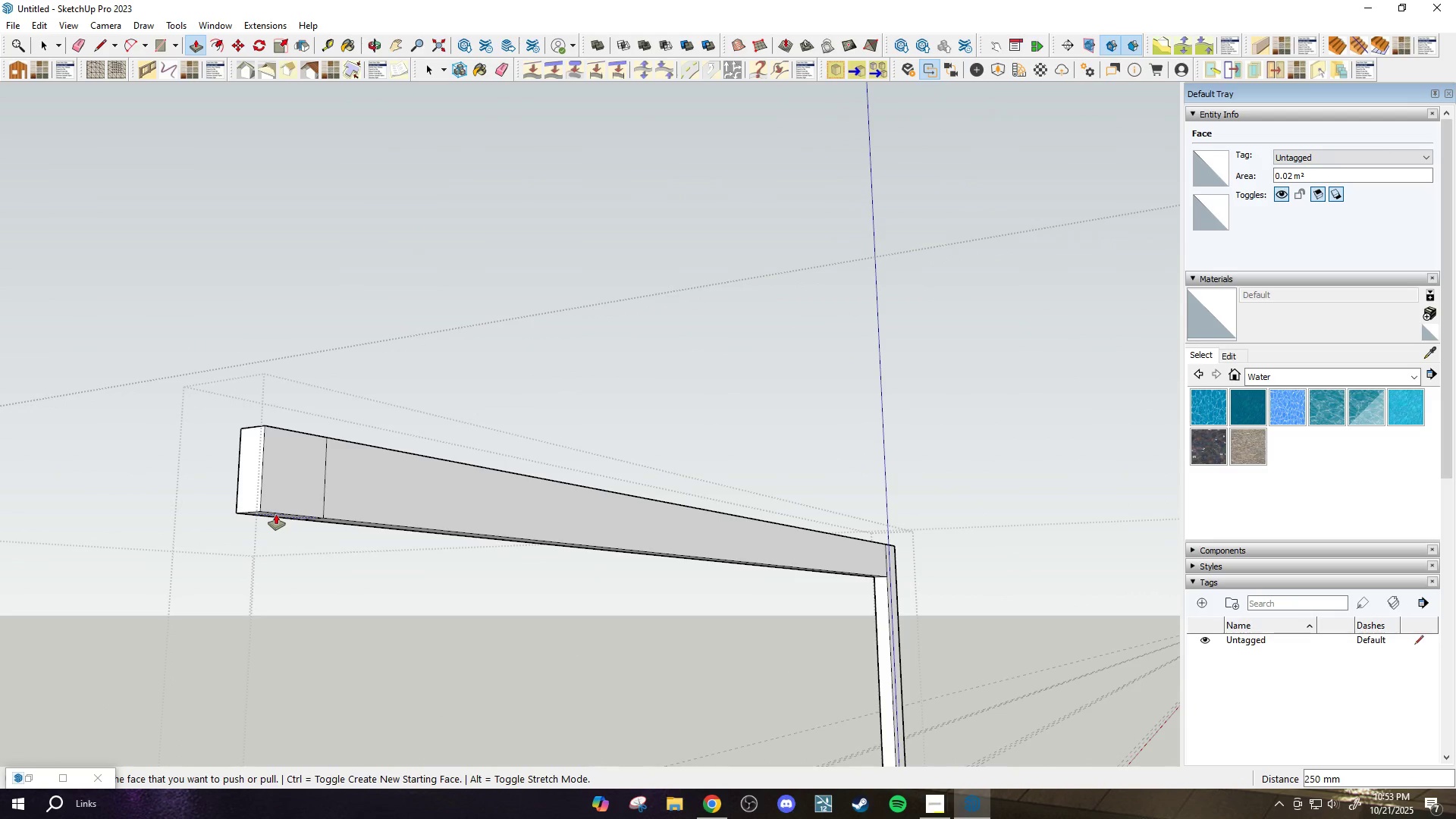 
left_click([276, 514])
 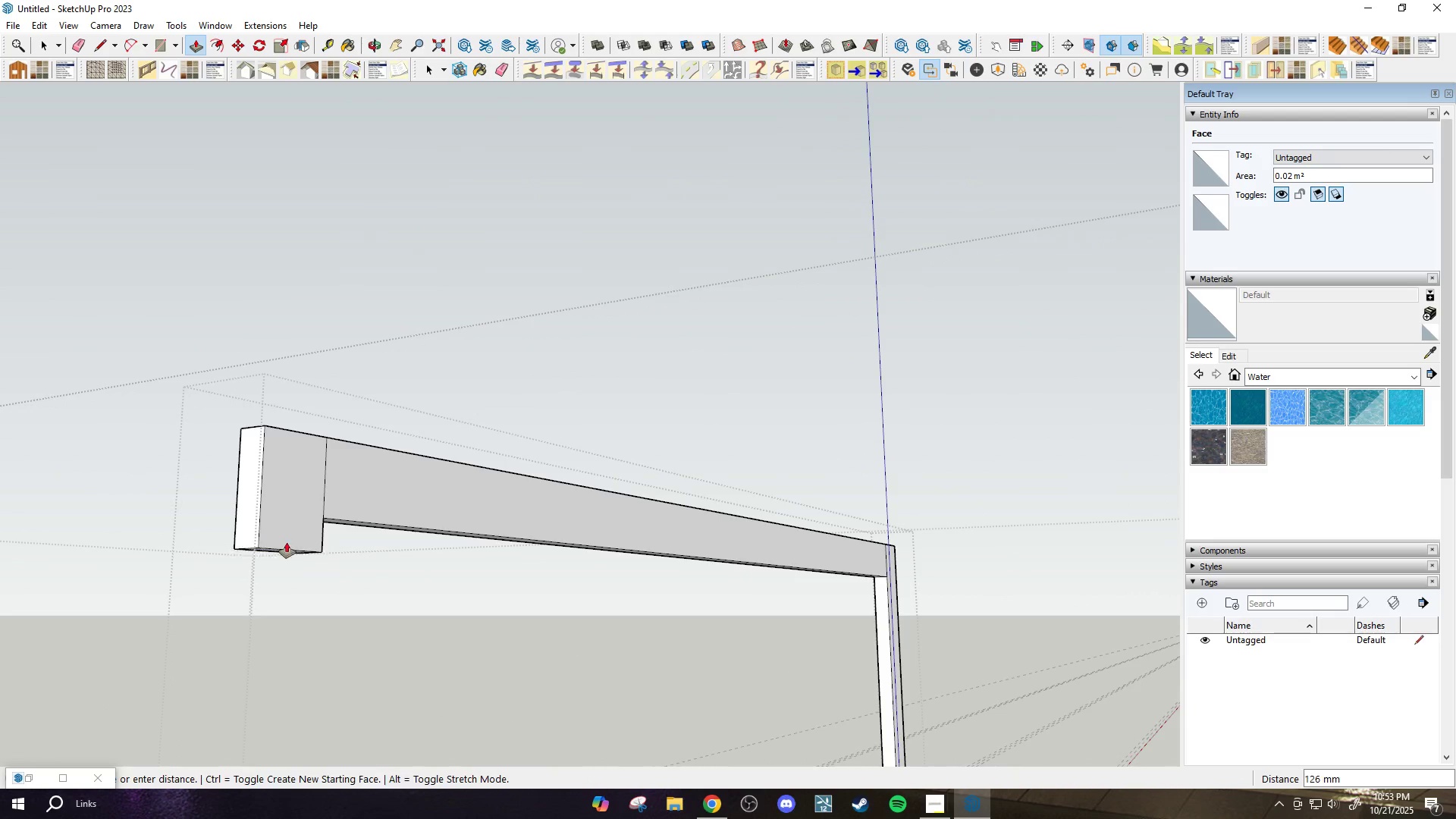 
scroll: coordinate [604, 673], scroll_direction: down, amount: 12.0
 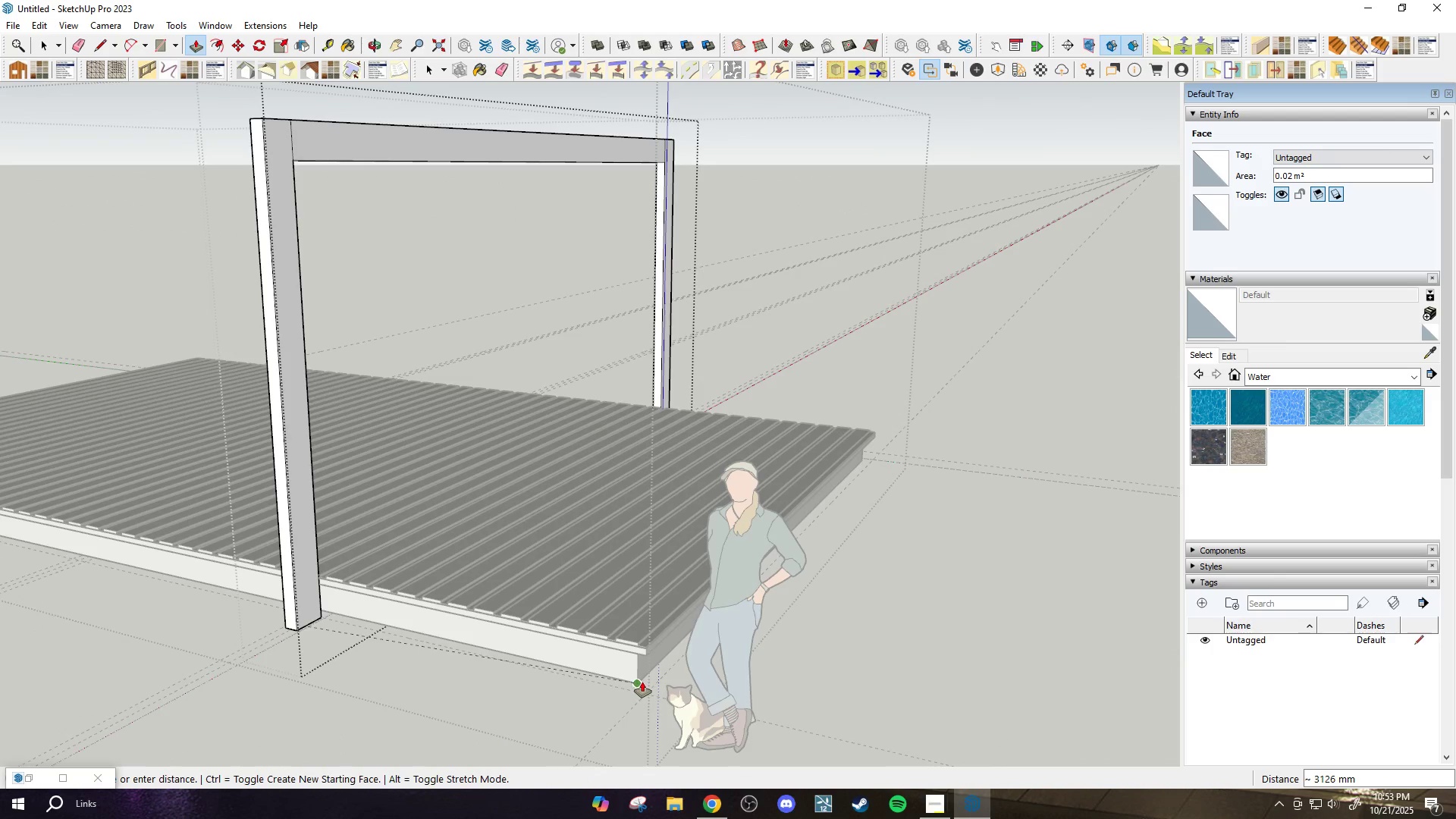 
left_click([642, 682])
 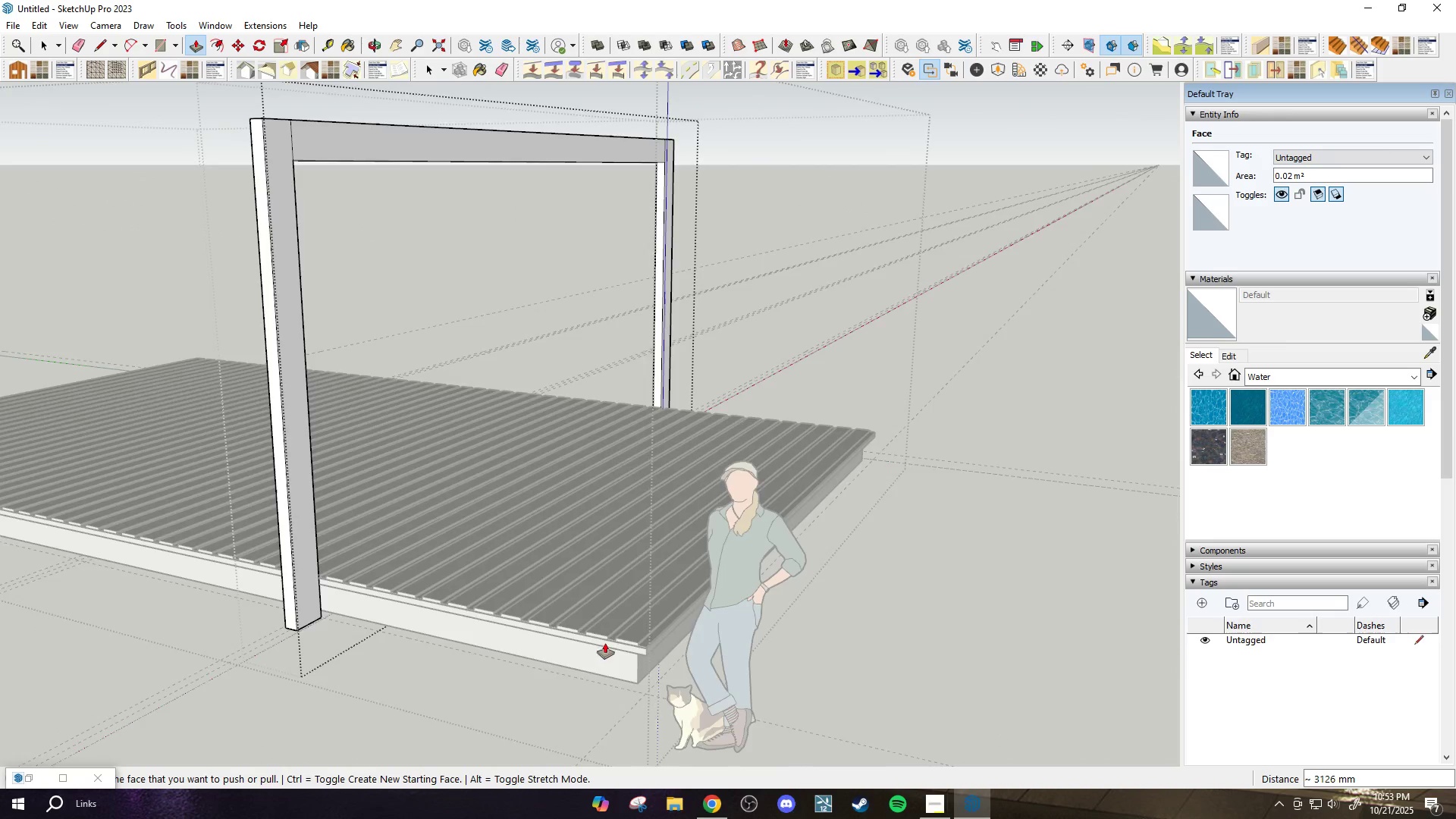 
scroll: coordinate [579, 589], scroll_direction: down, amount: 5.0
 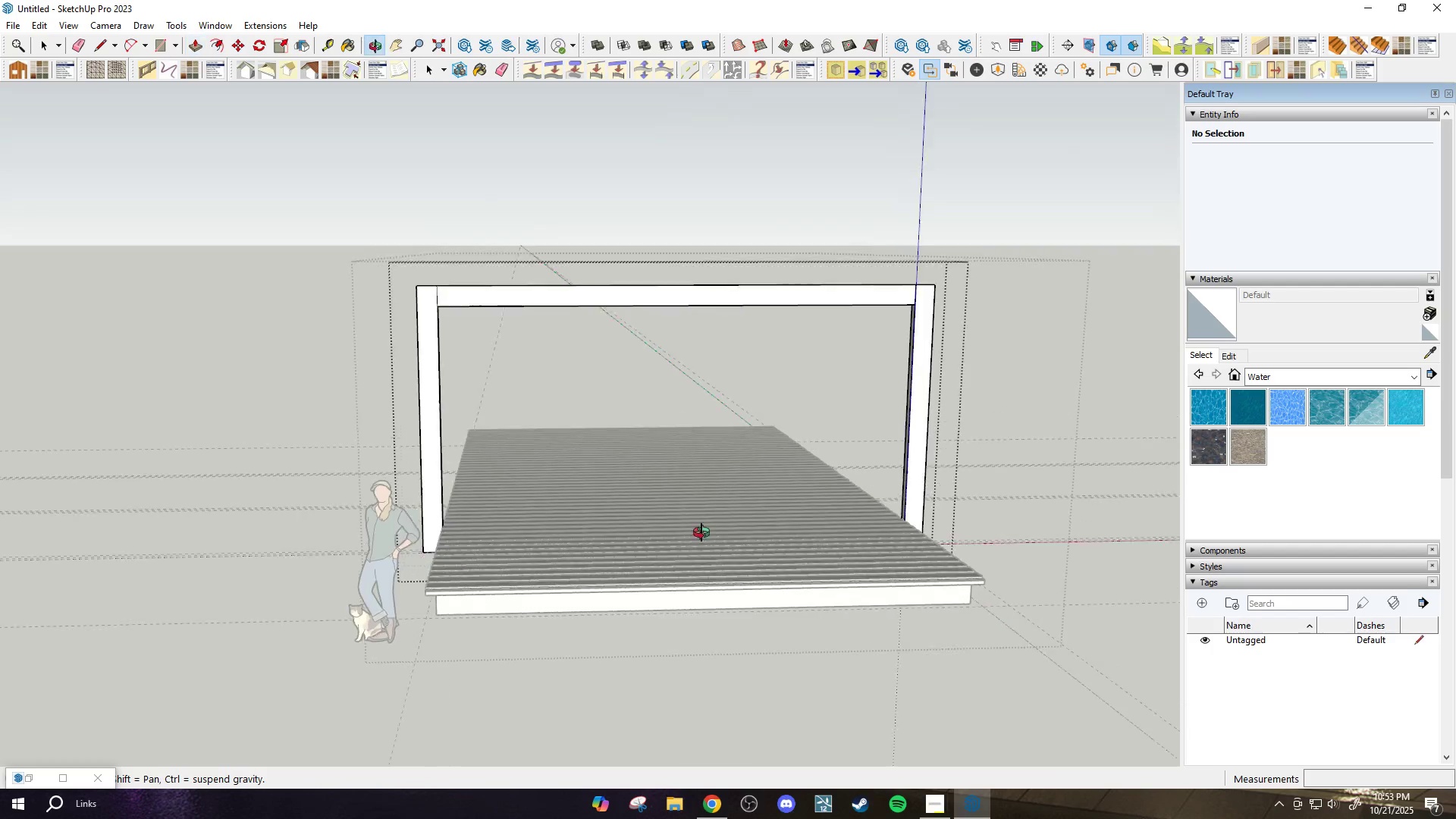 
key(Space)
 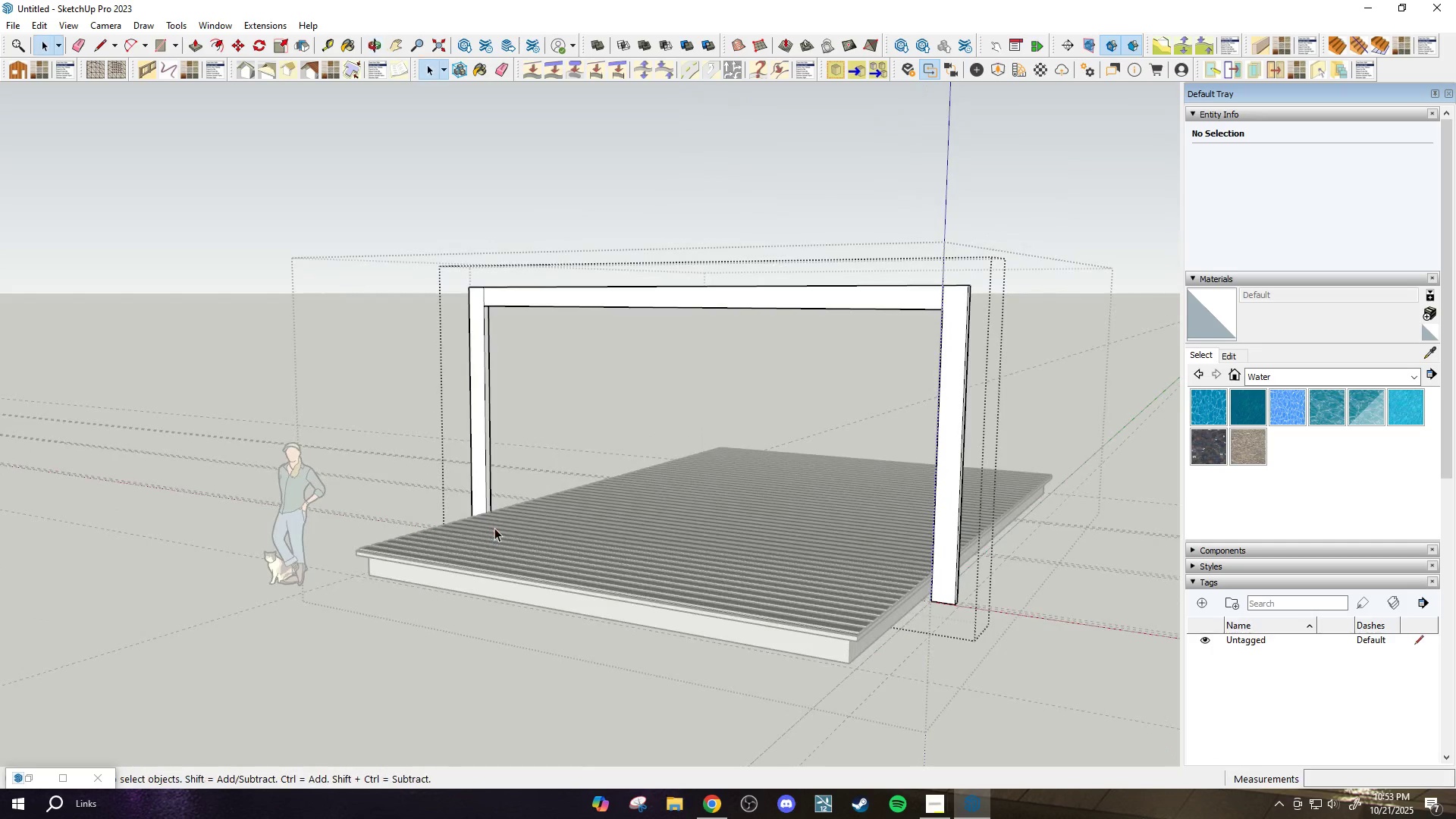 
key(Escape)
 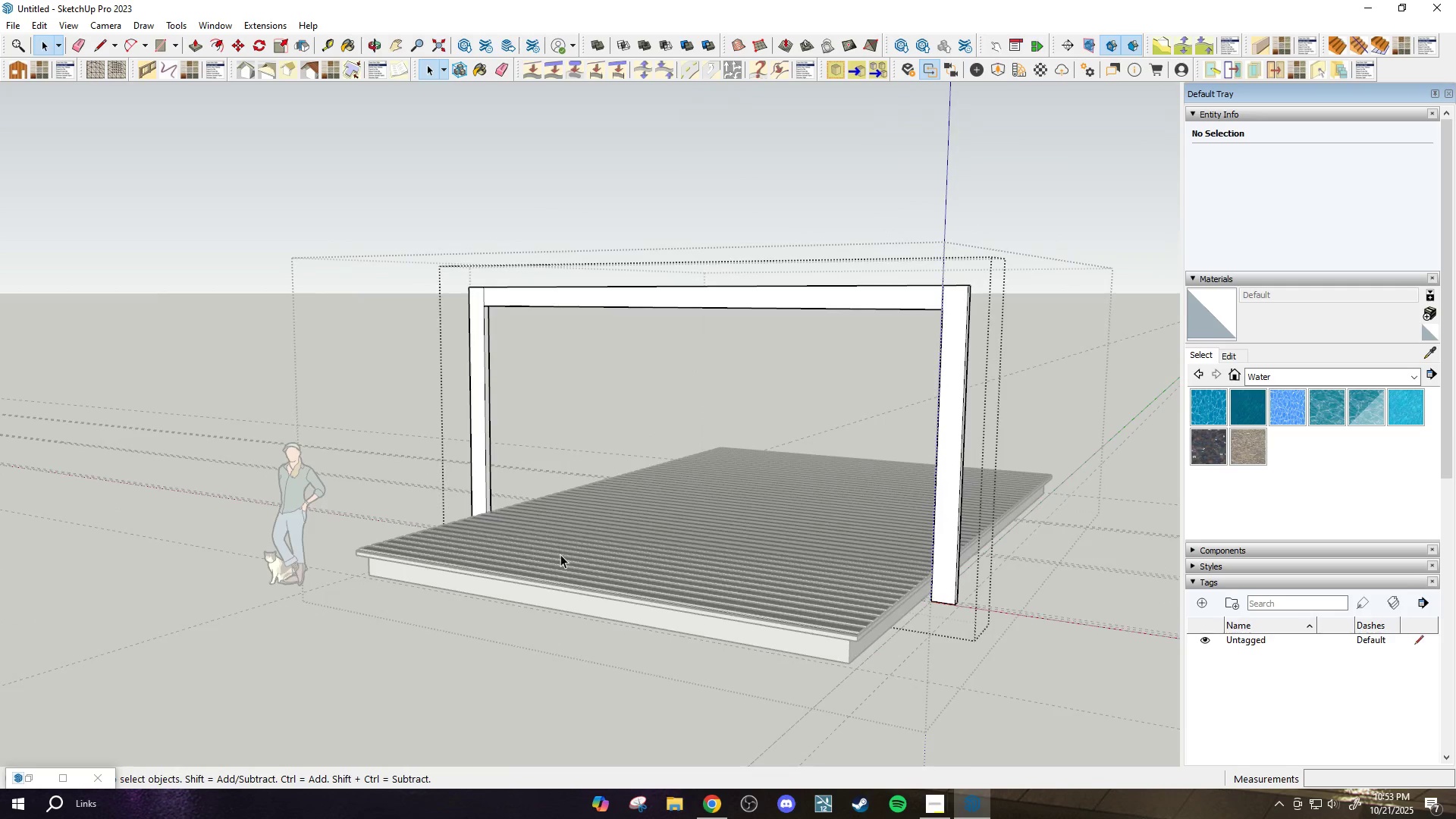 
scroll: coordinate [579, 548], scroll_direction: down, amount: 5.0
 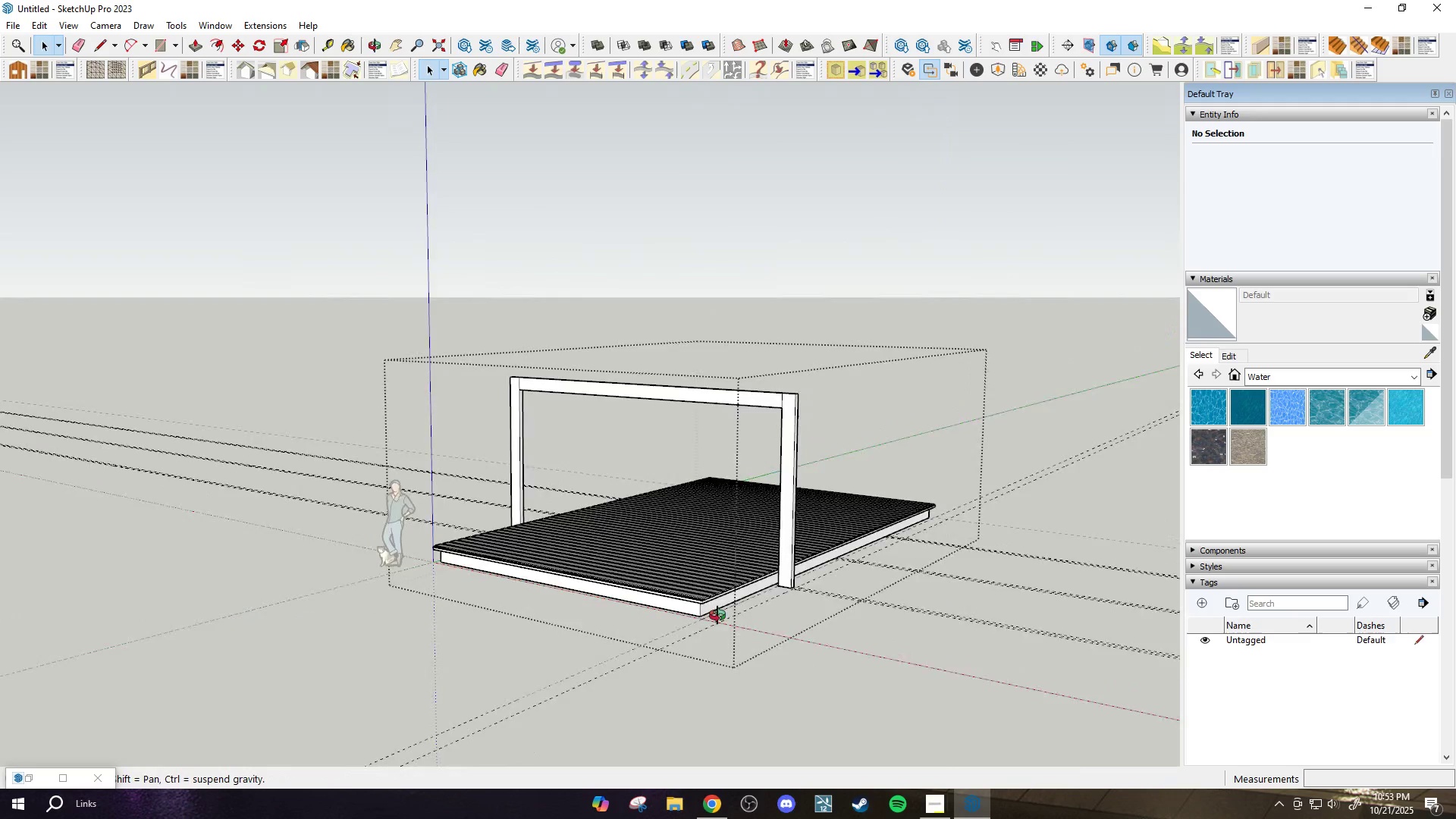 
key(Escape)
 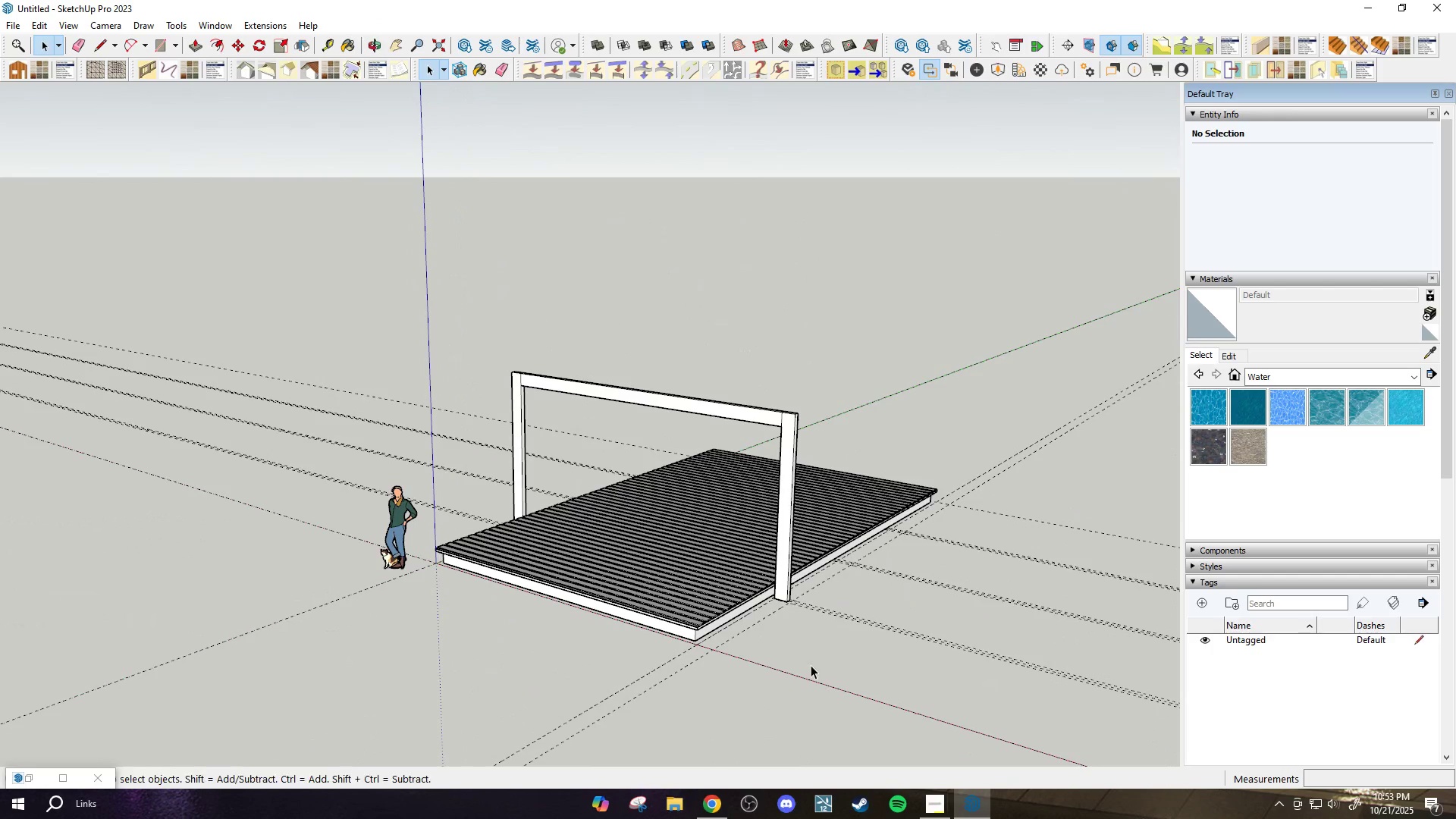 
scroll: coordinate [701, 590], scroll_direction: up, amount: 5.0
 